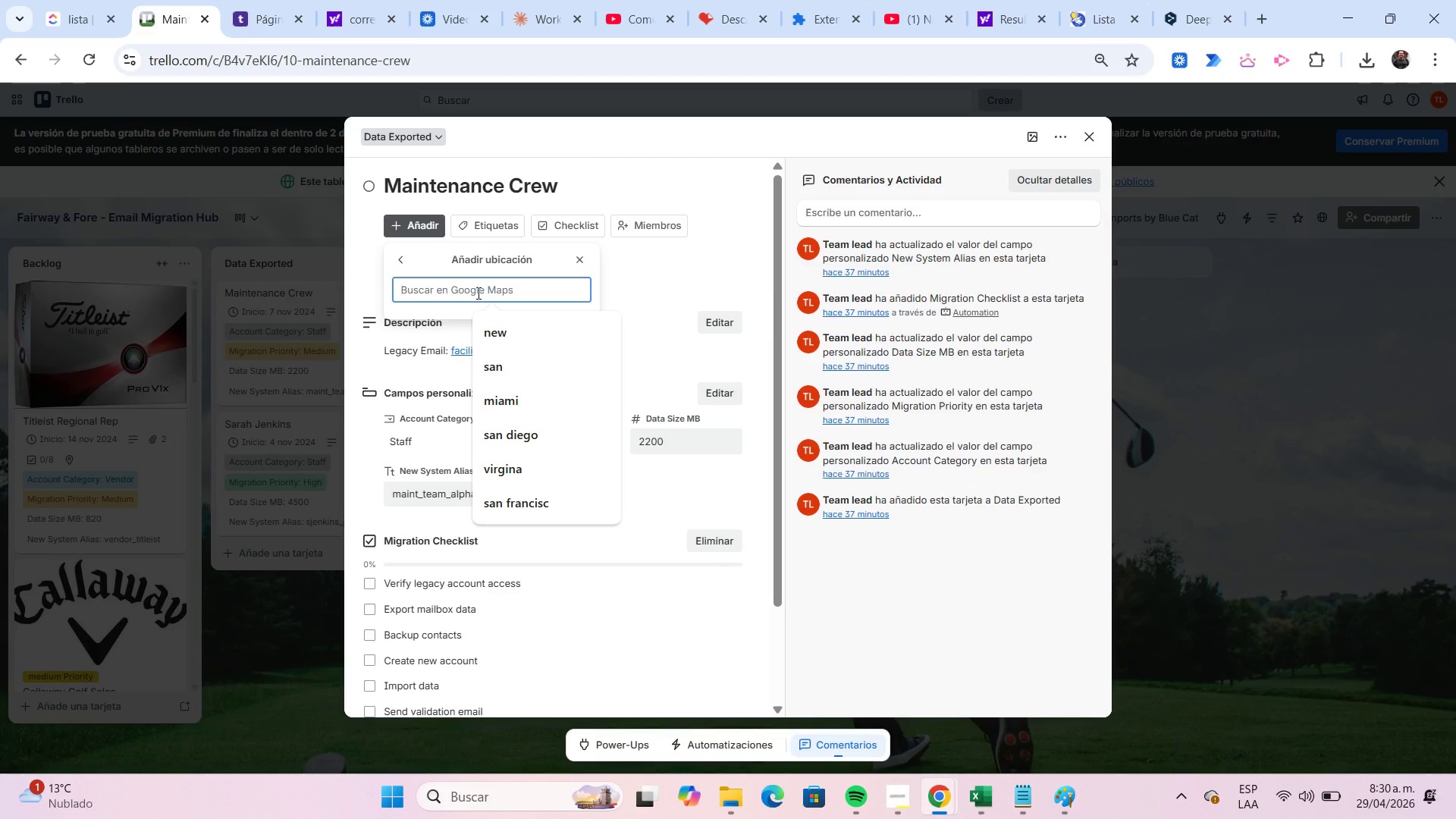 
key(Control+V)
 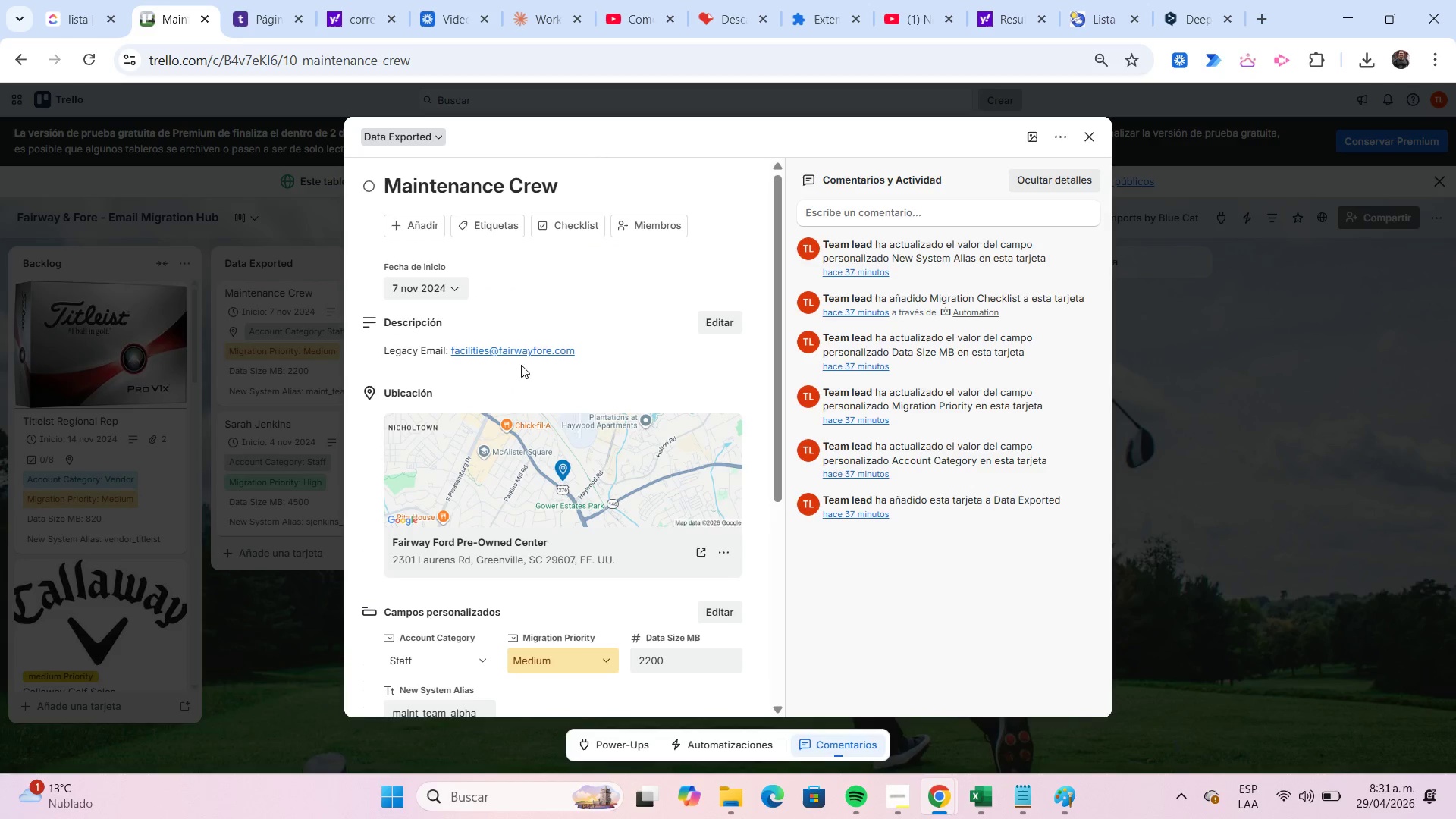 
wait(5.72)
 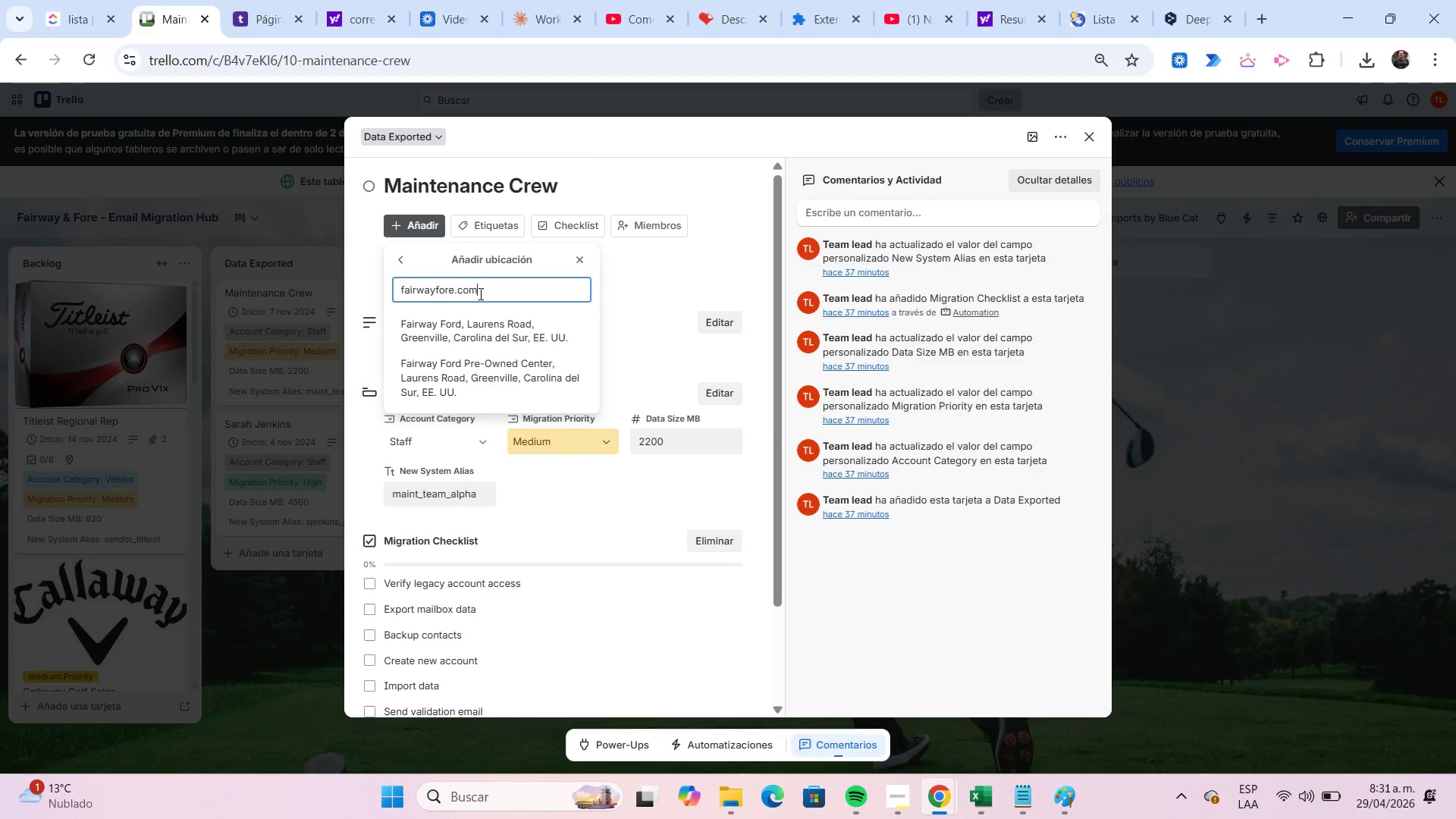 
left_click([431, 230])
 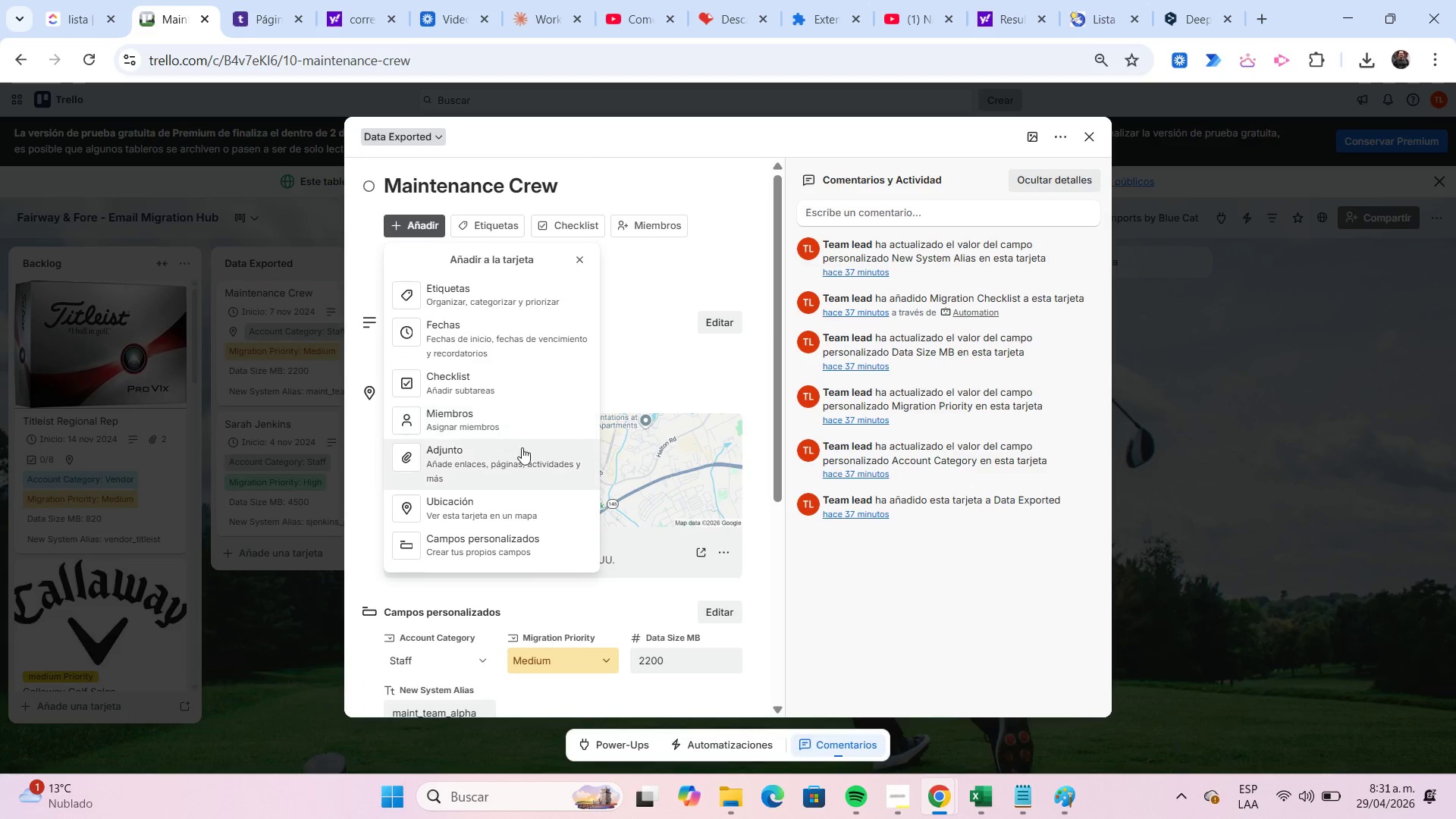 
left_click([526, 450])
 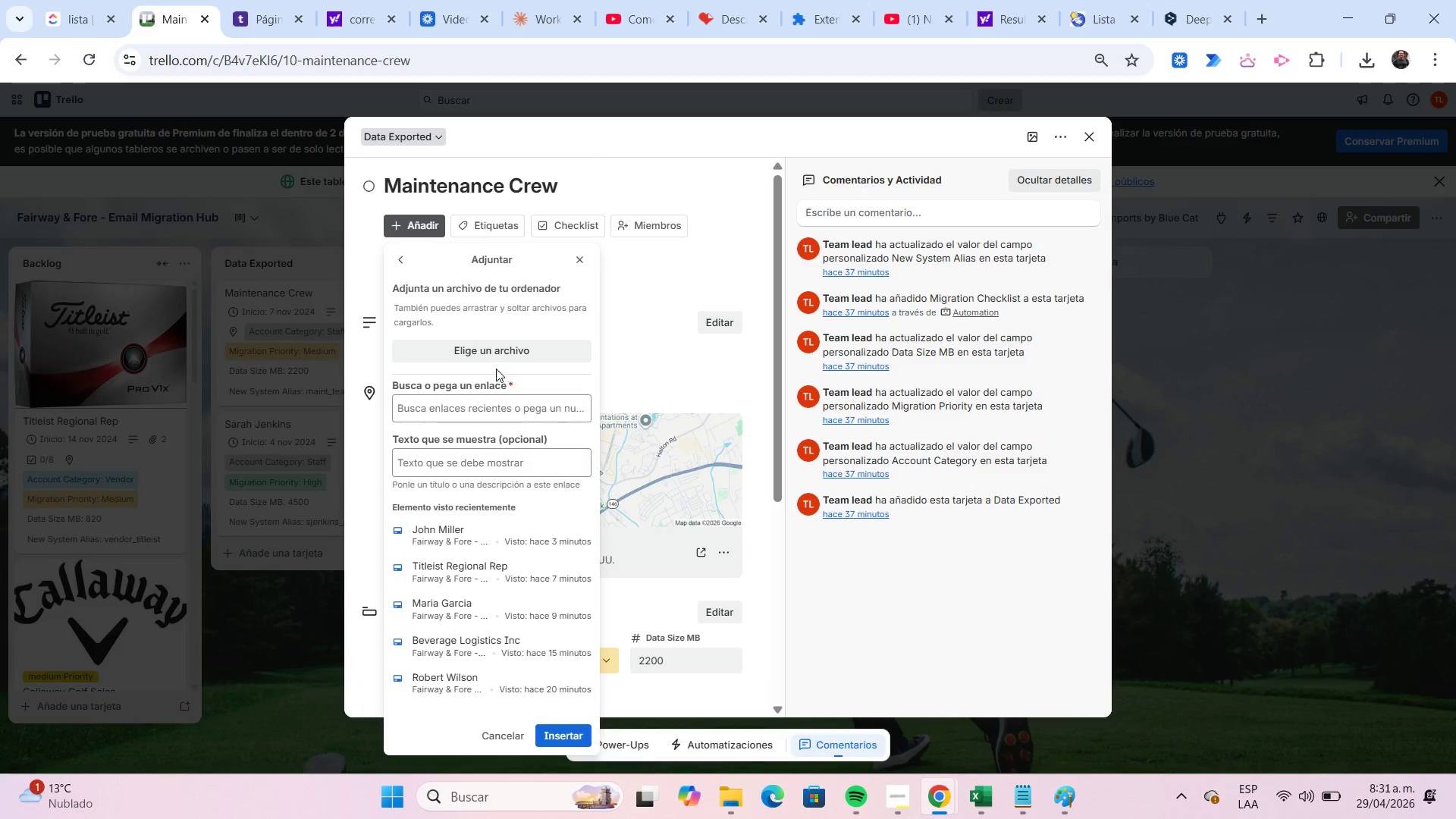 
left_click([496, 356])
 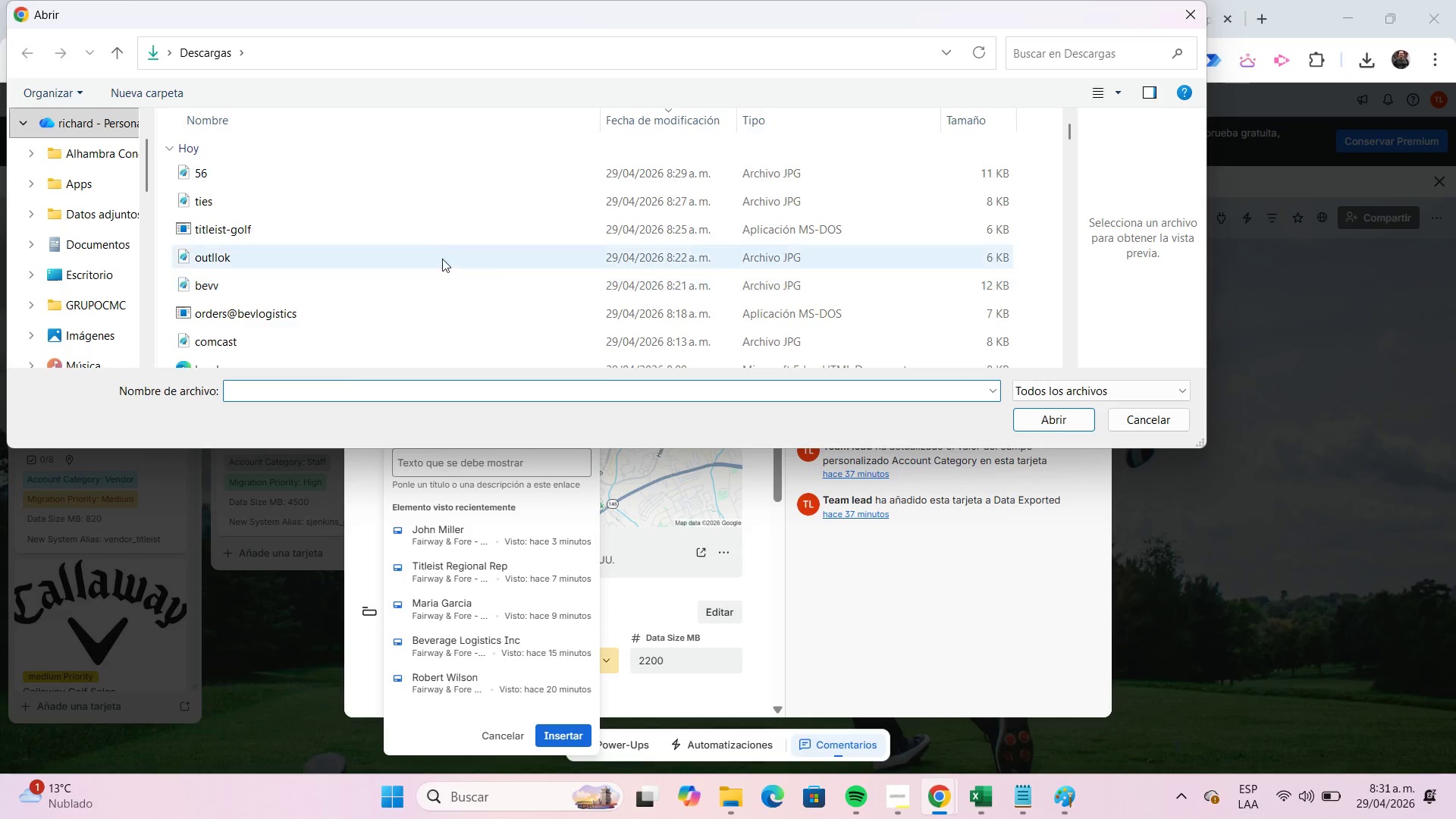 
left_click([425, 174])
 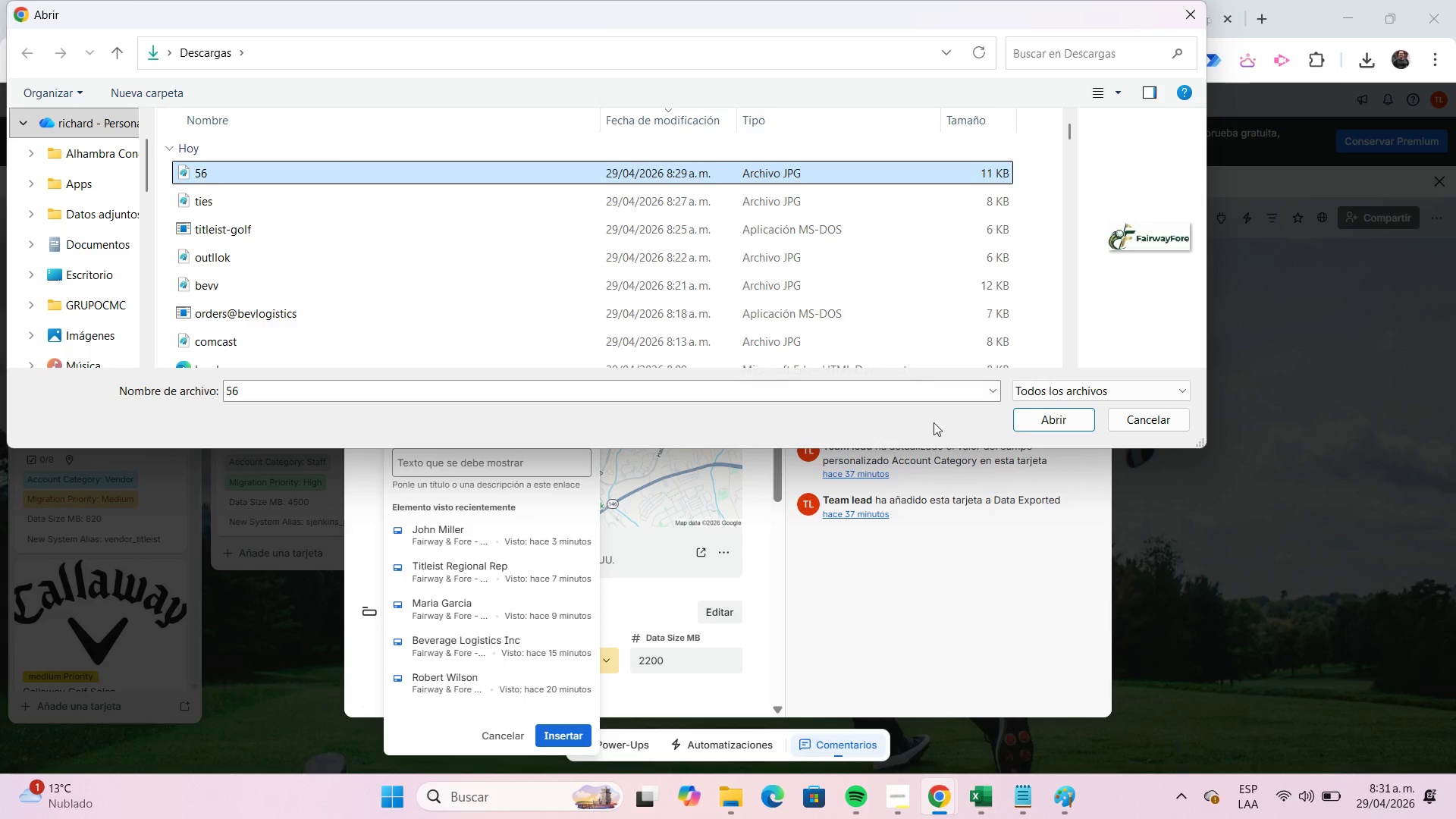 
left_click([1033, 423])
 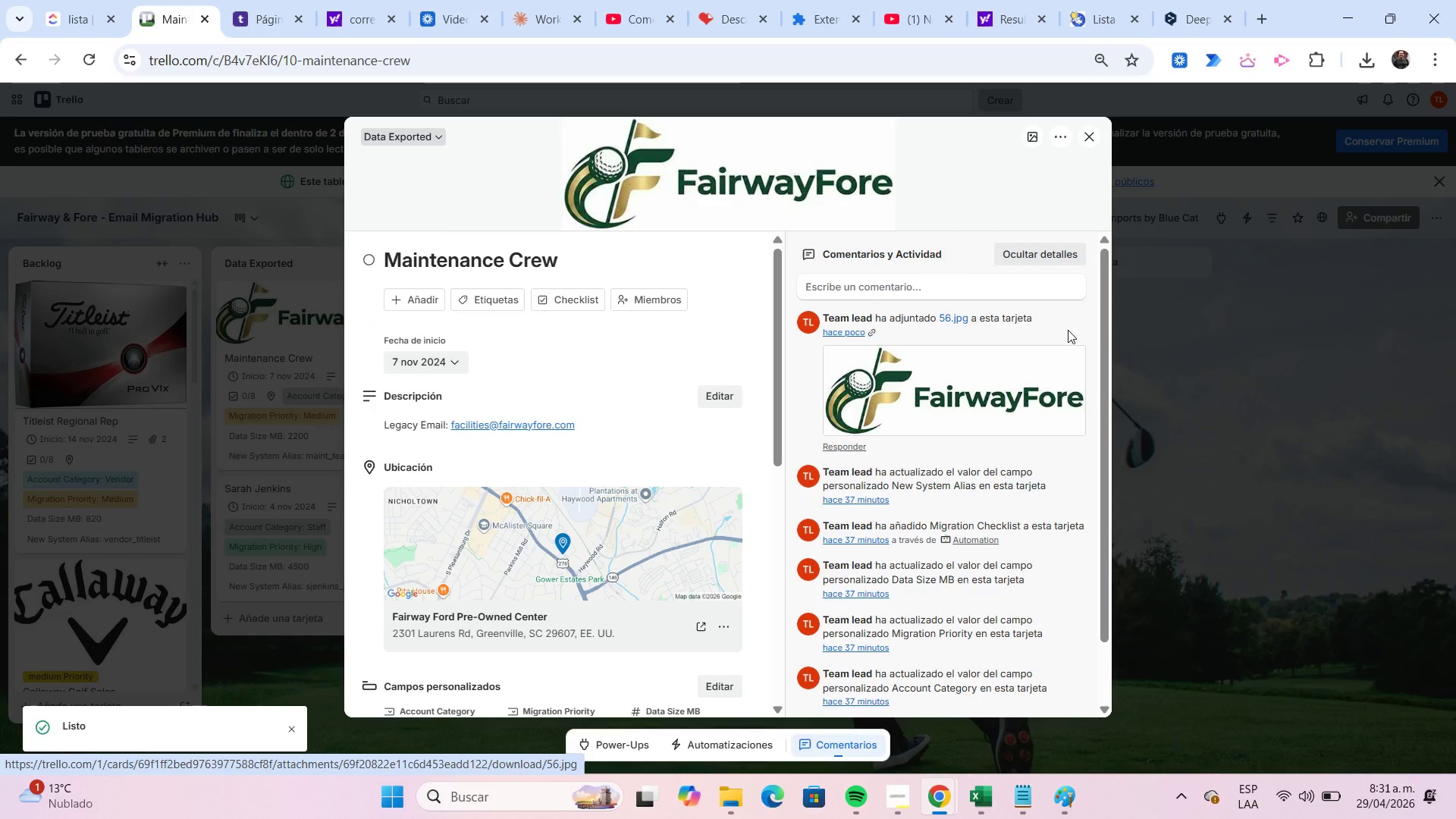 
left_click([1097, 137])
 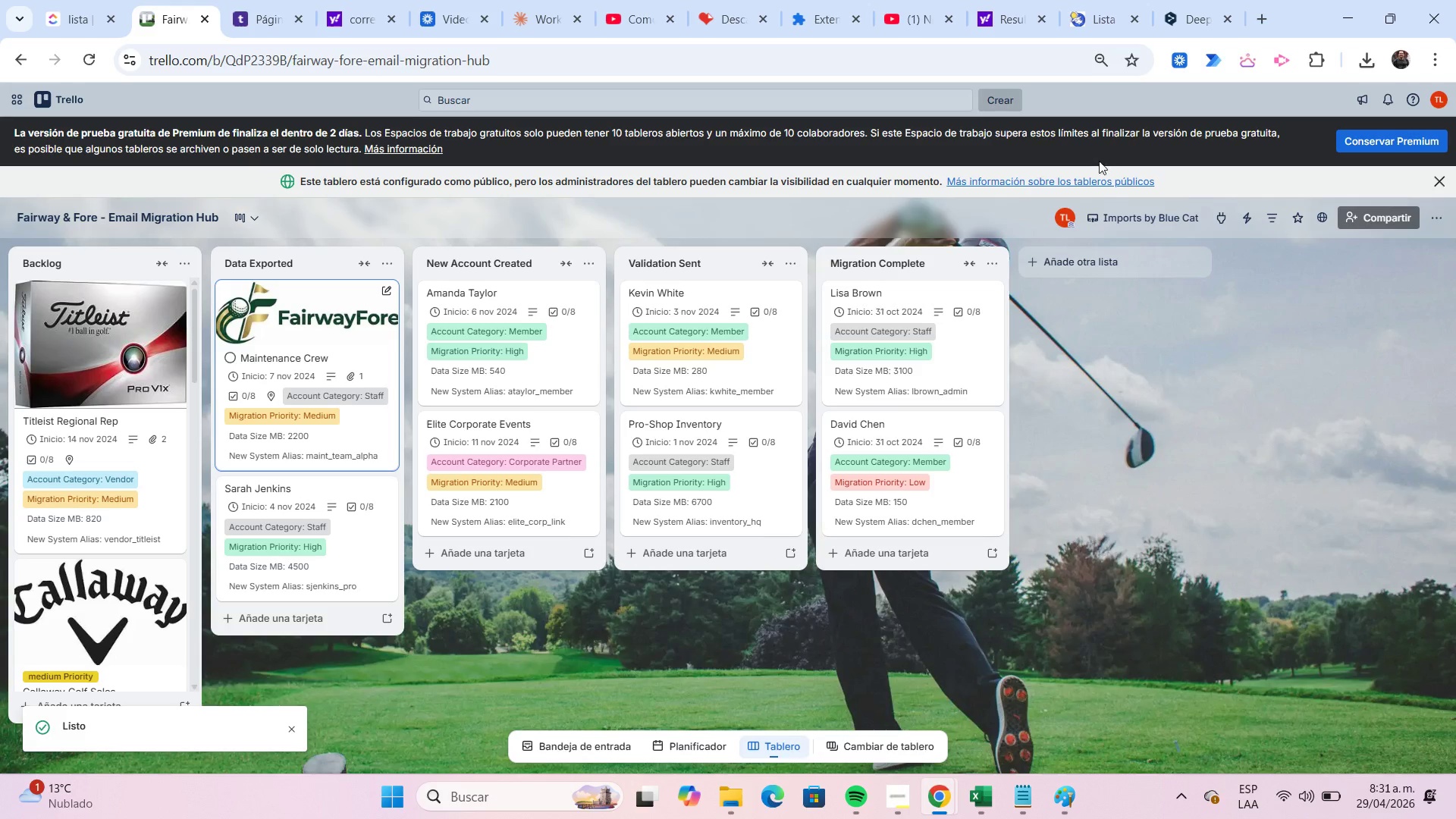 
mouse_move([1094, 204])
 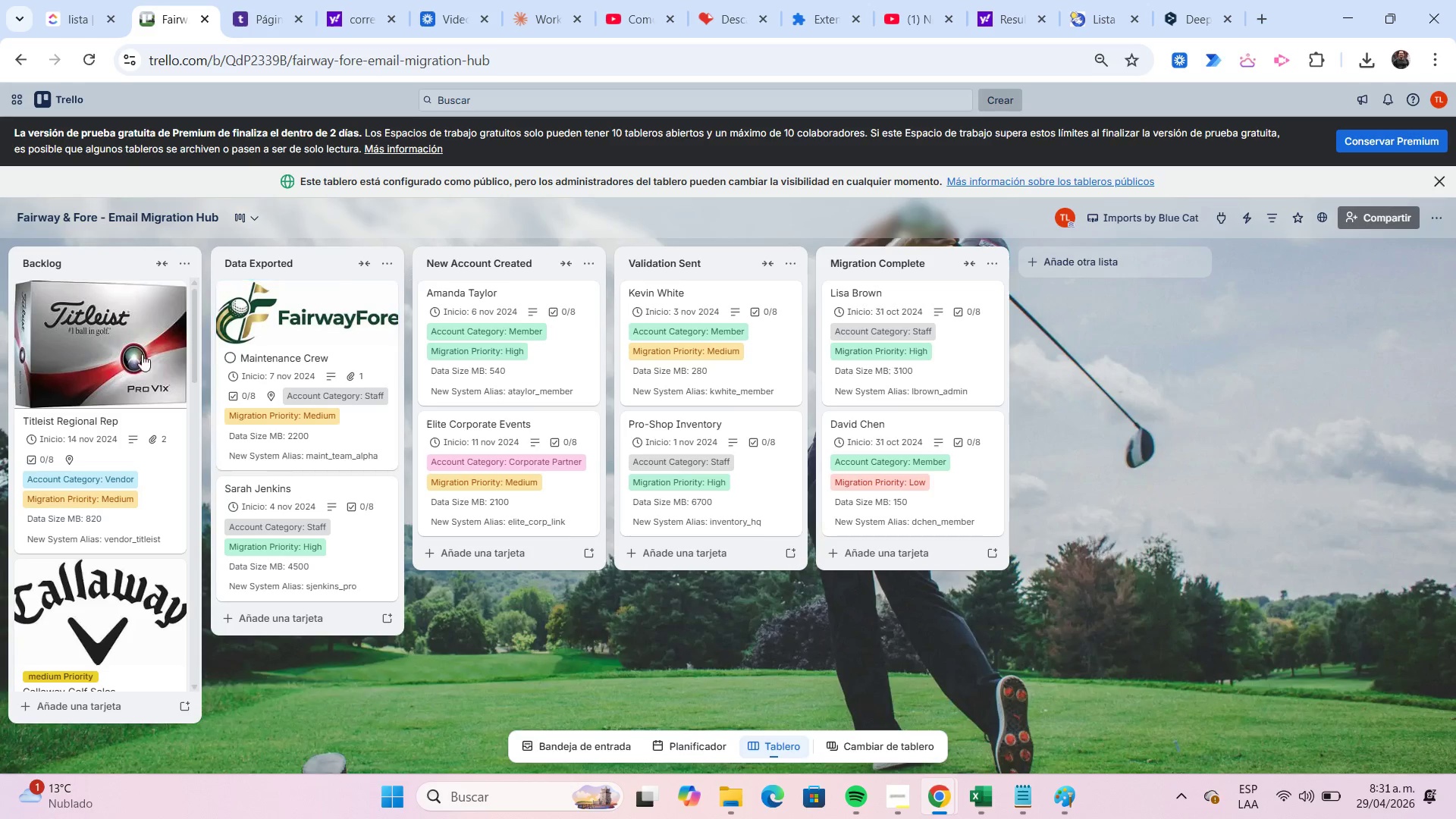 
scroll: coordinate [103, 359], scroll_direction: down, amount: 4.0
 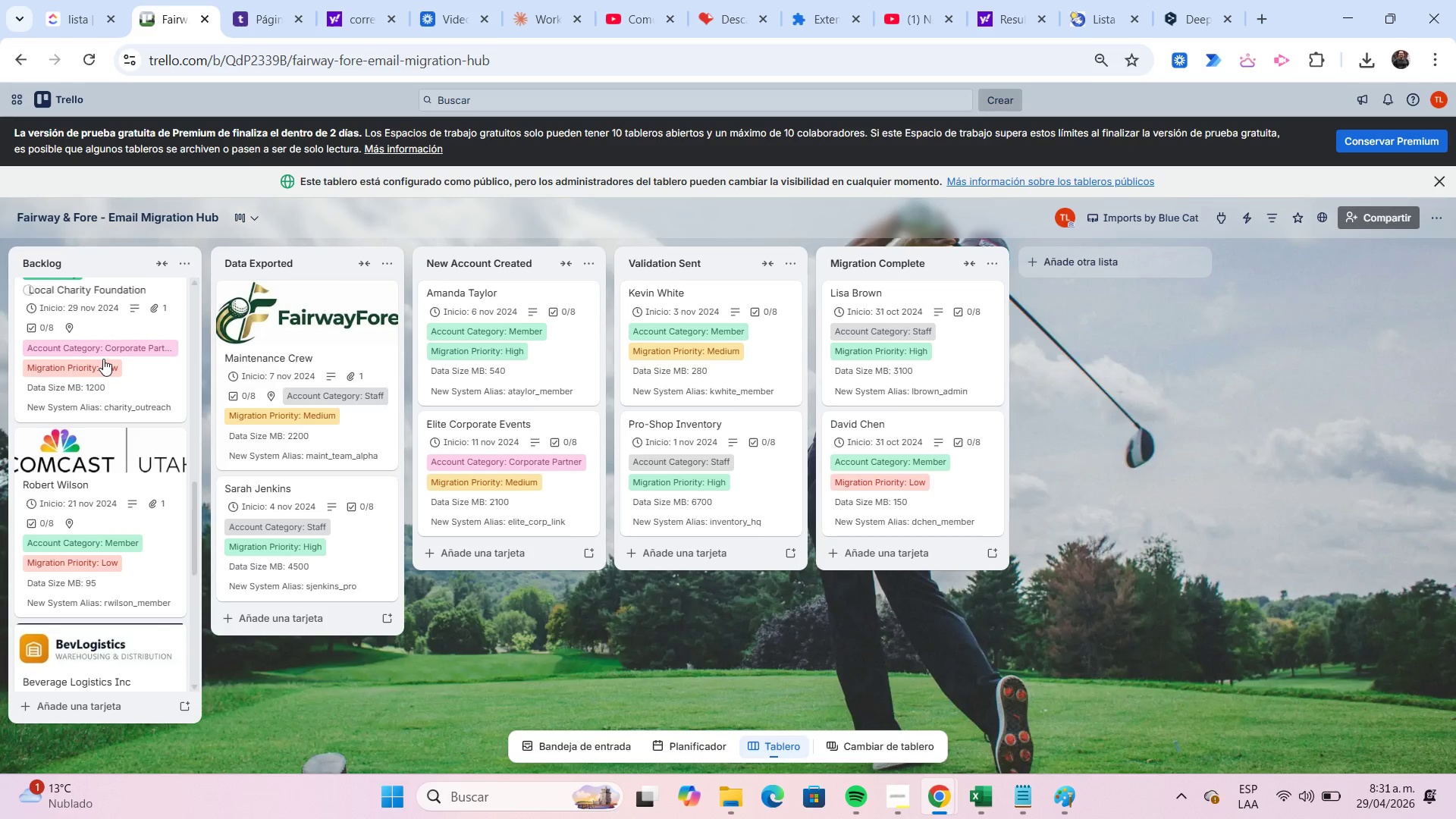 
scroll: coordinate [103, 359], scroll_direction: up, amount: 16.0
 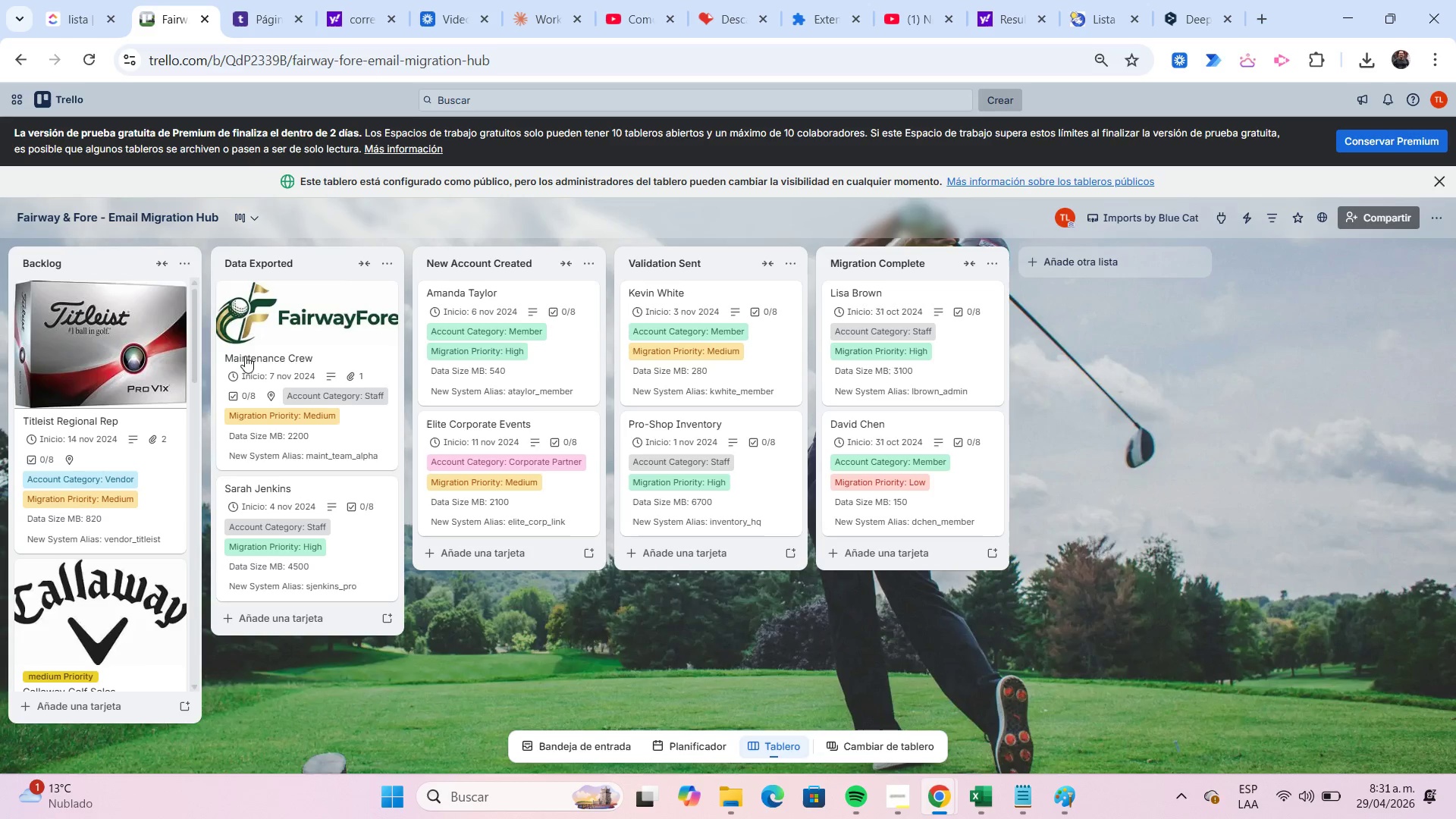 
mouse_move([298, 355])
 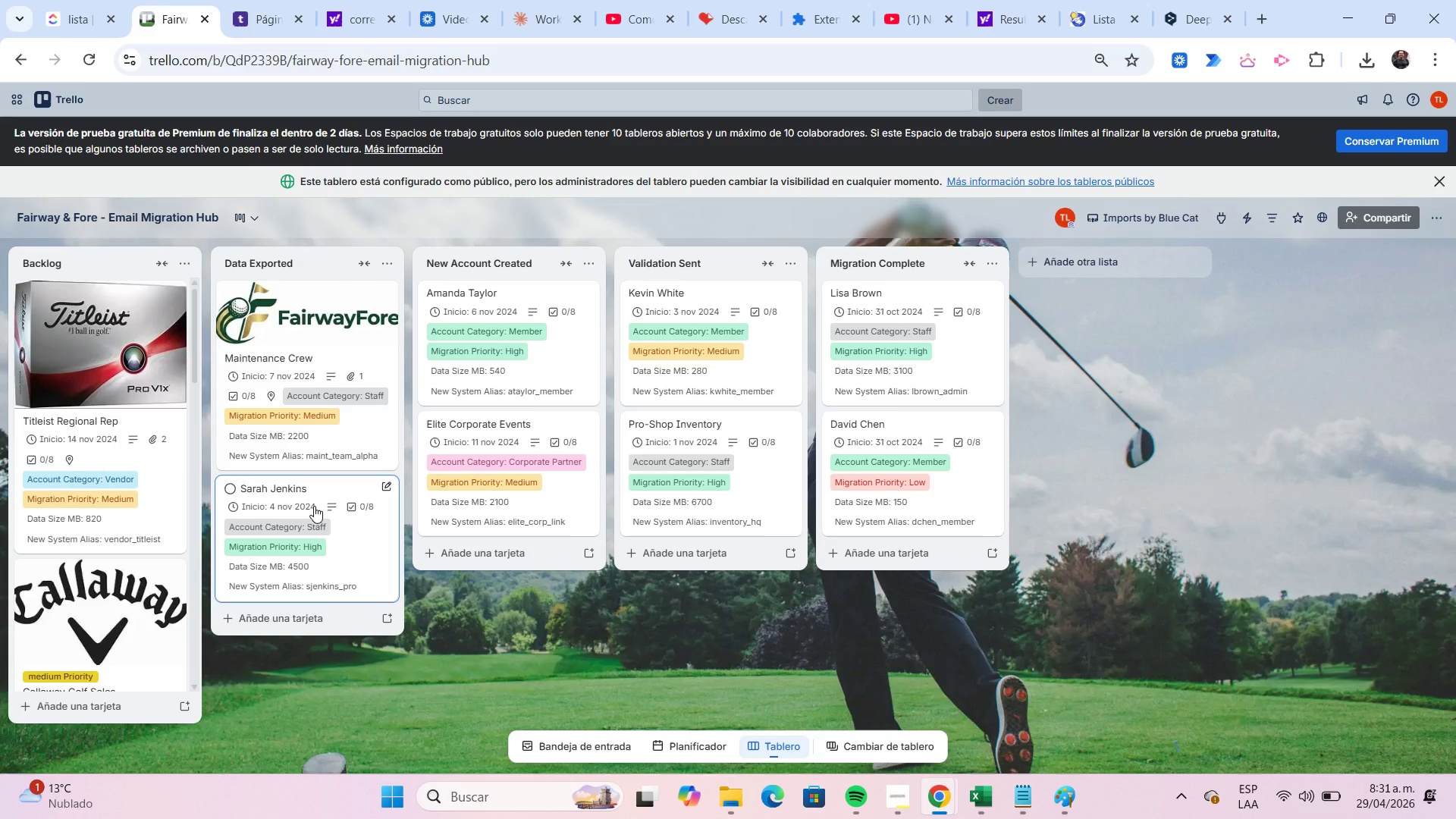 
left_click([314, 506])
 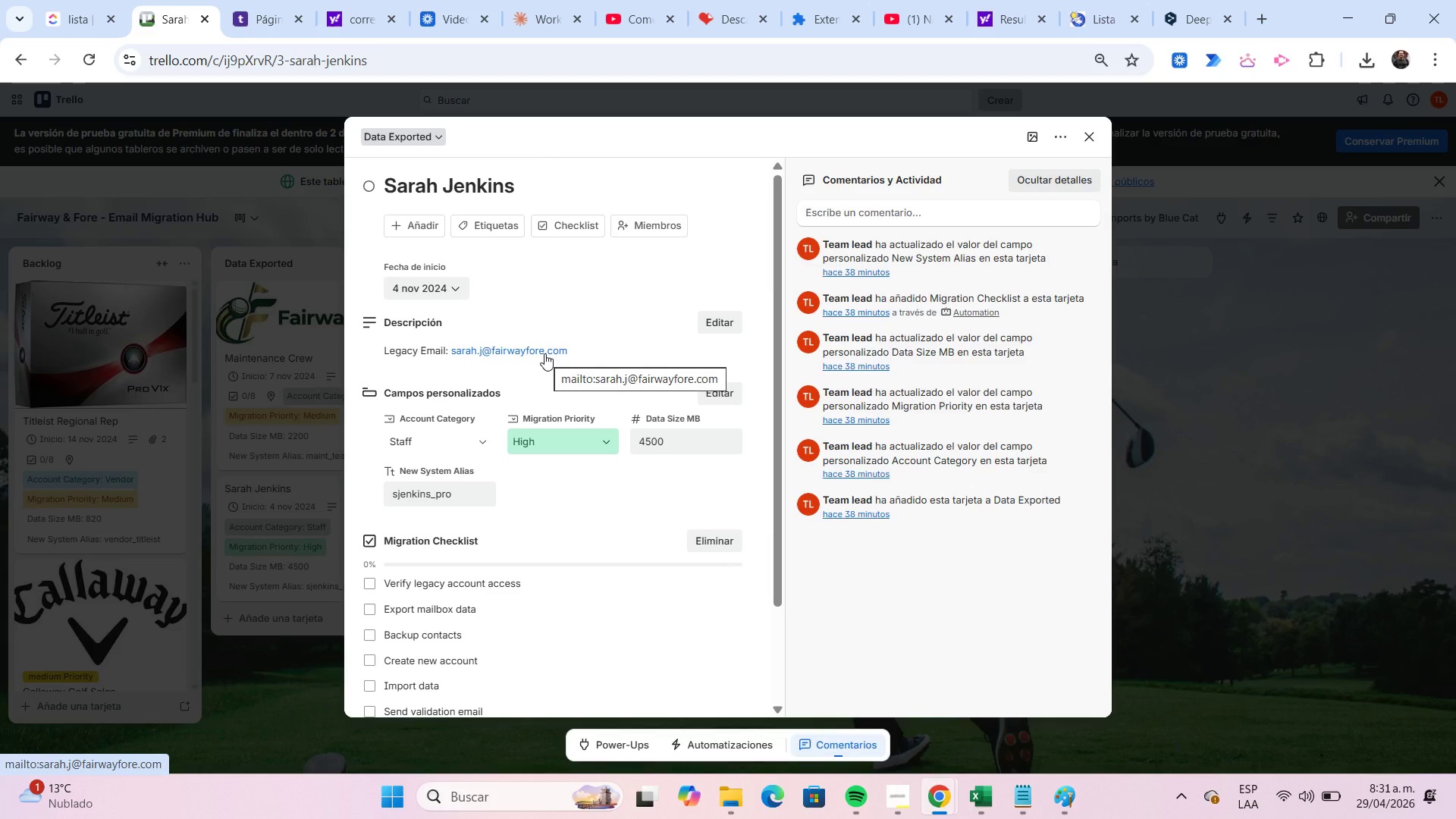 
wait(6.7)
 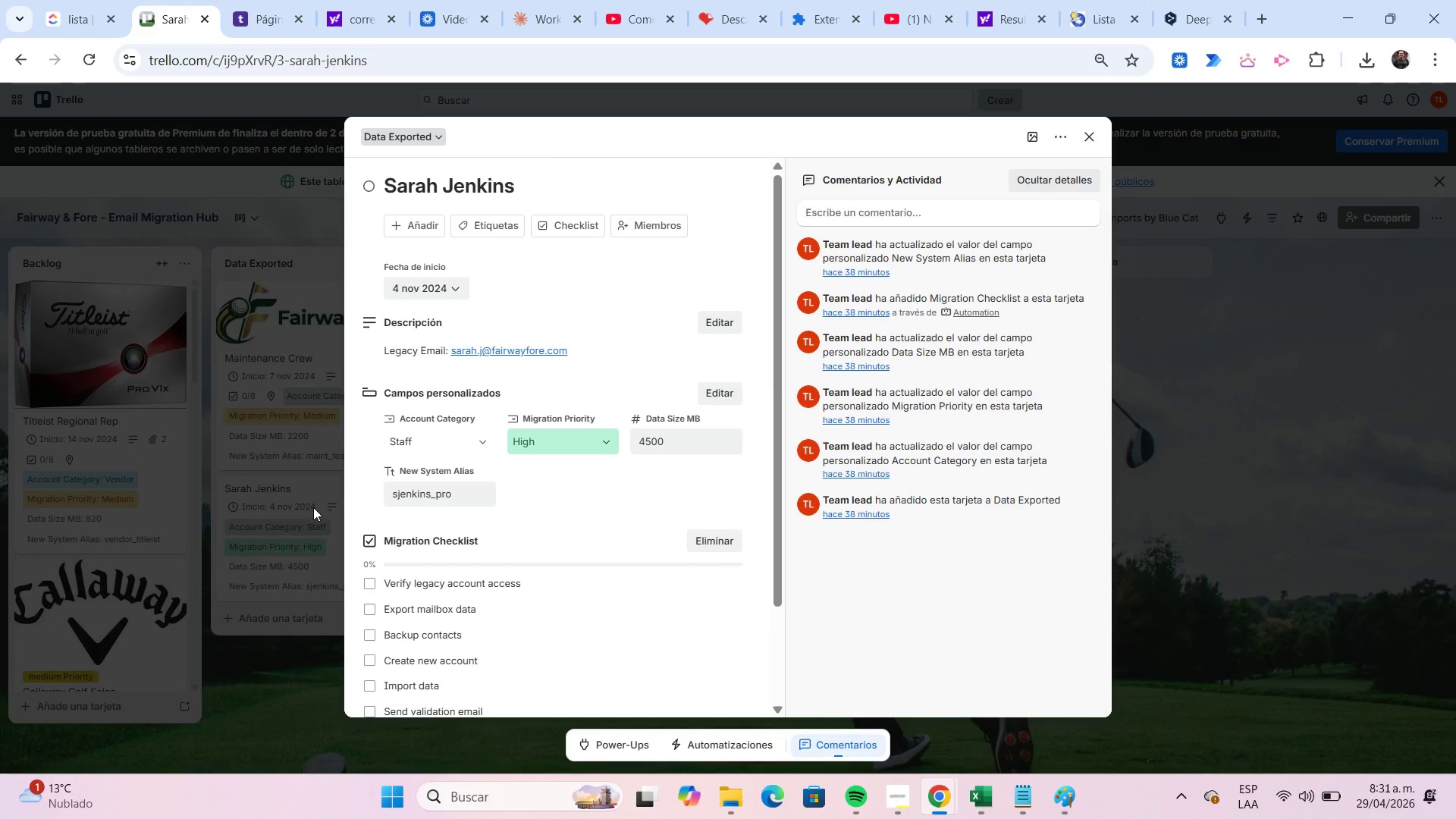 
left_click([416, 223])
 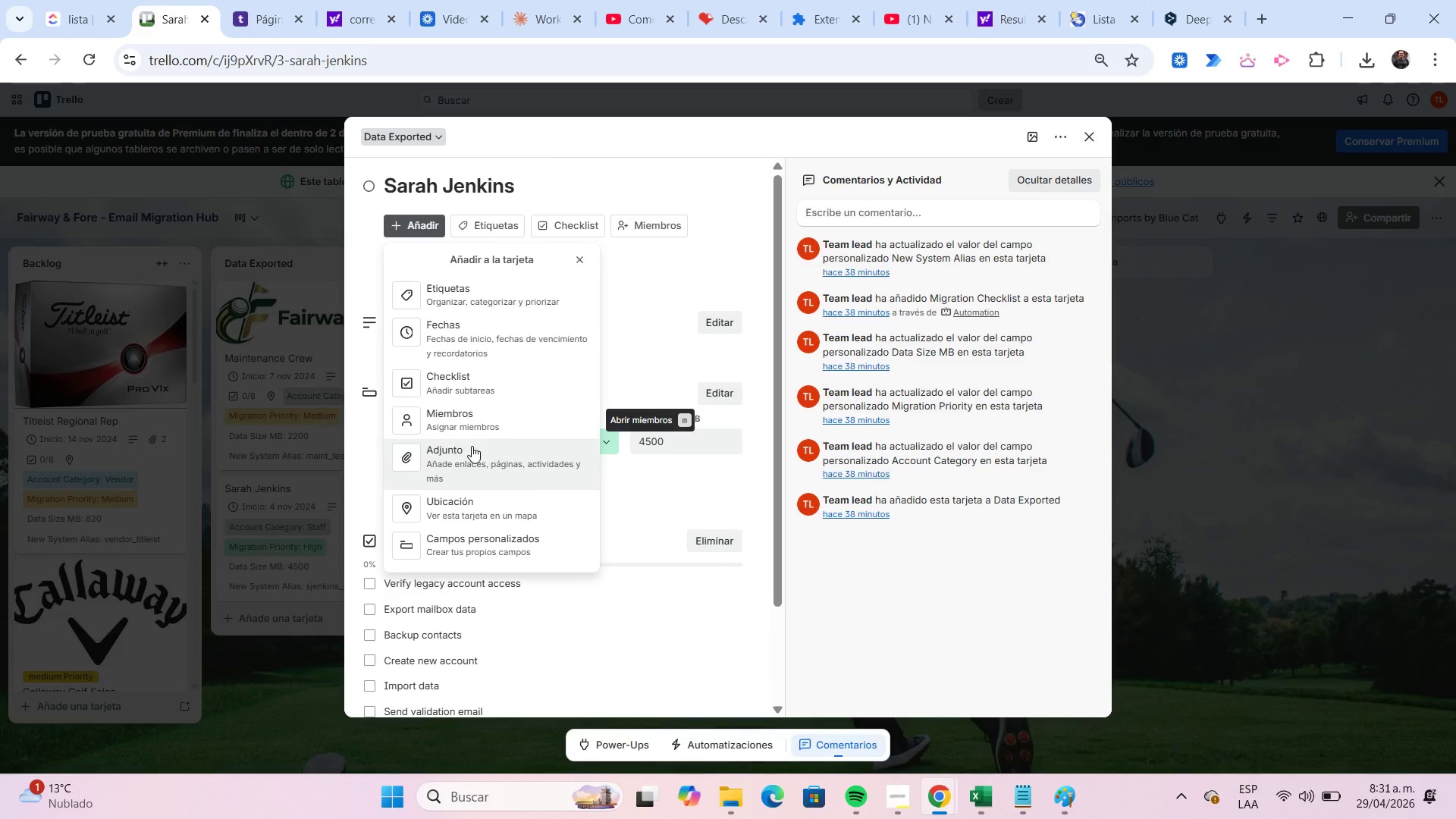 
left_click([474, 452])
 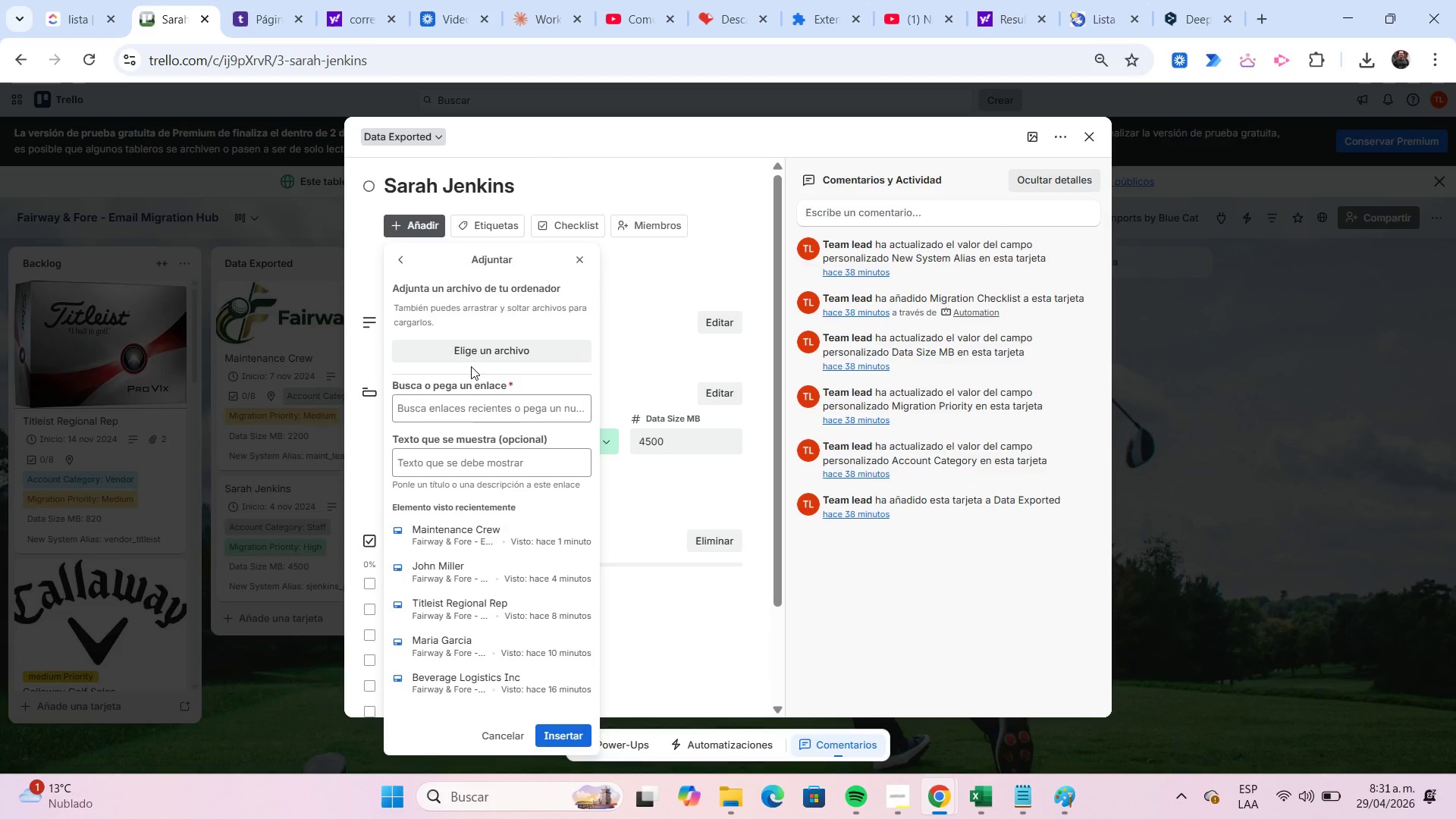 
left_click([473, 354])
 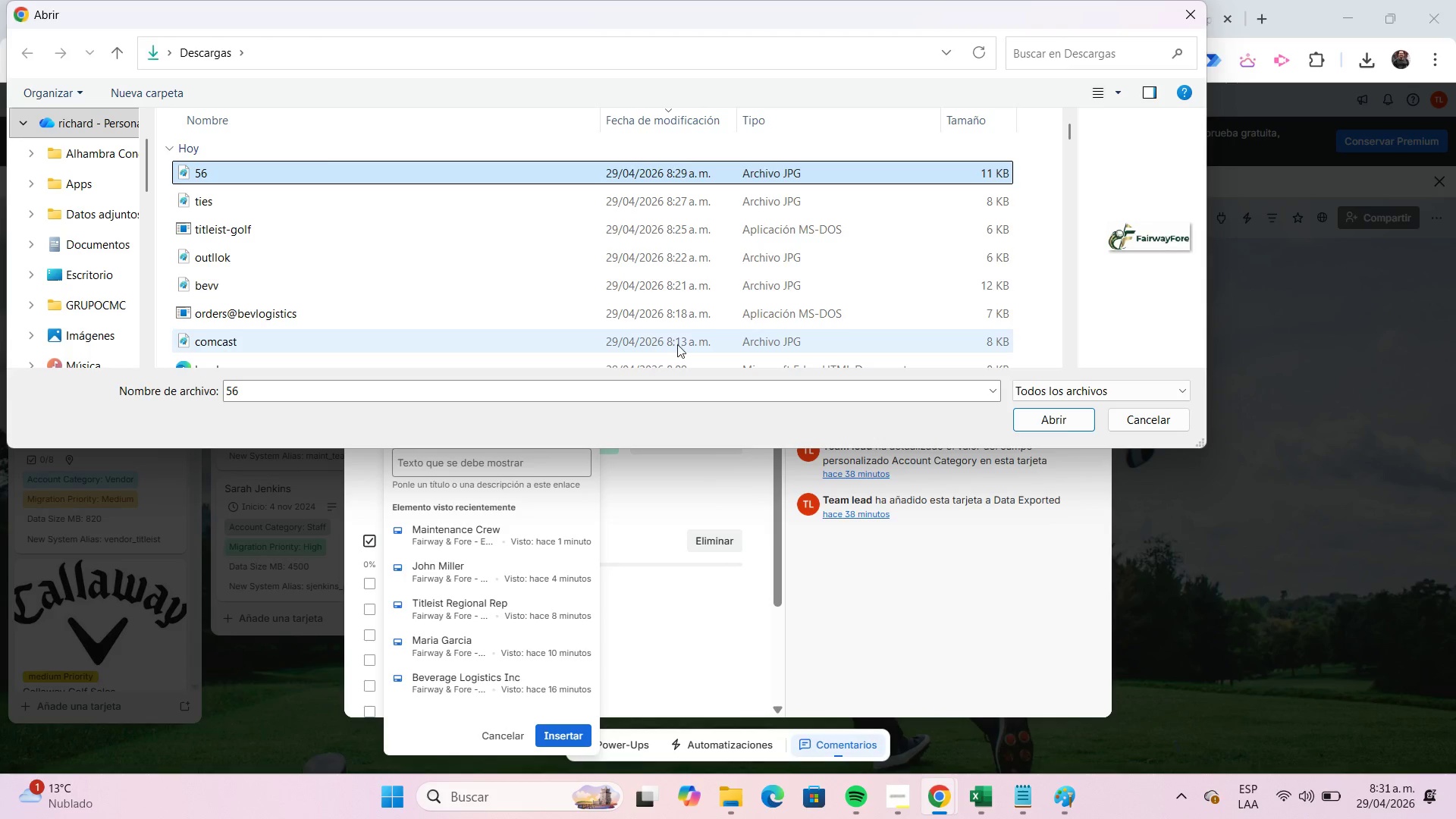 
wait(5.17)
 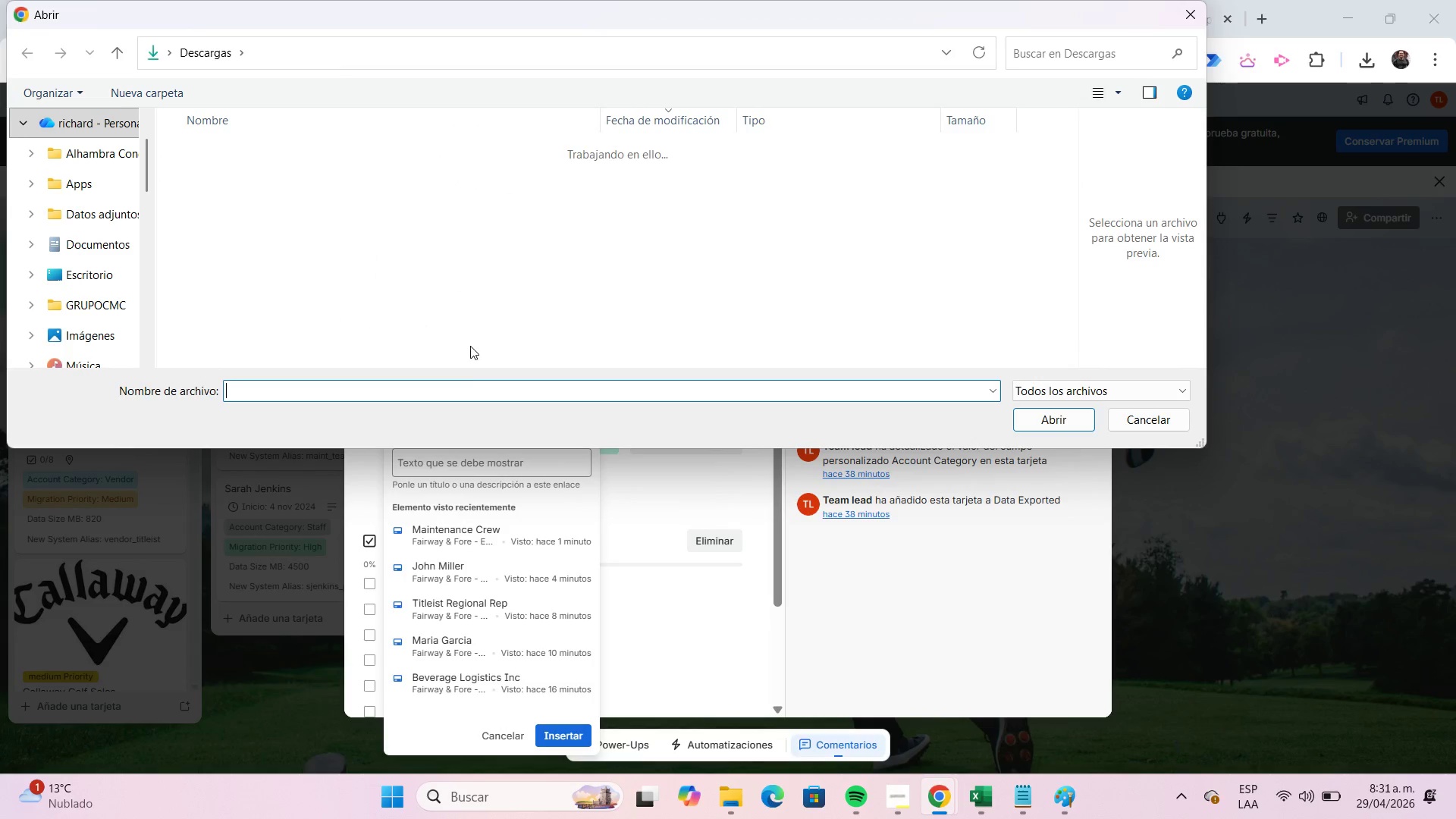 
left_click([1081, 419])
 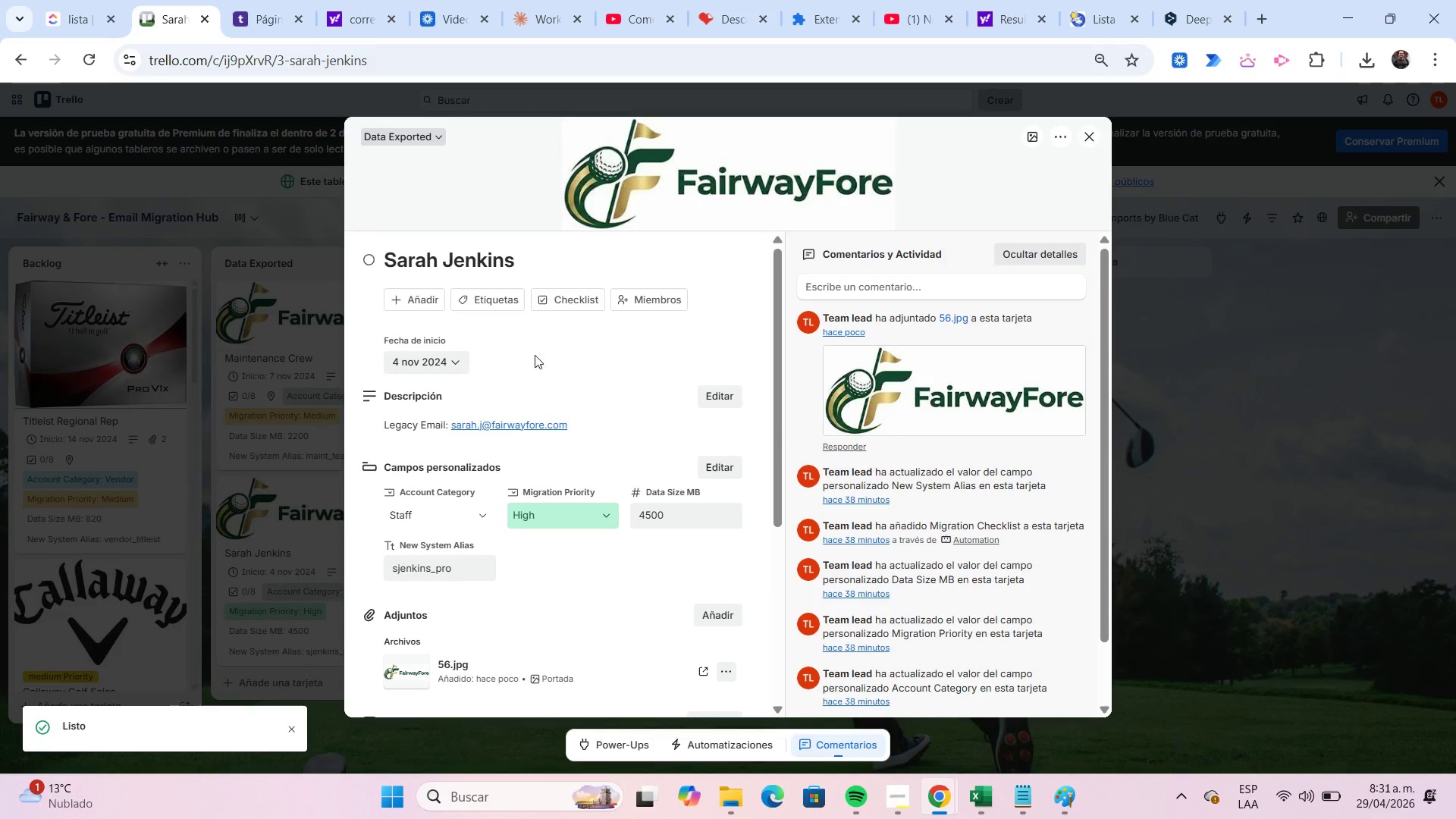 
left_click([422, 306])
 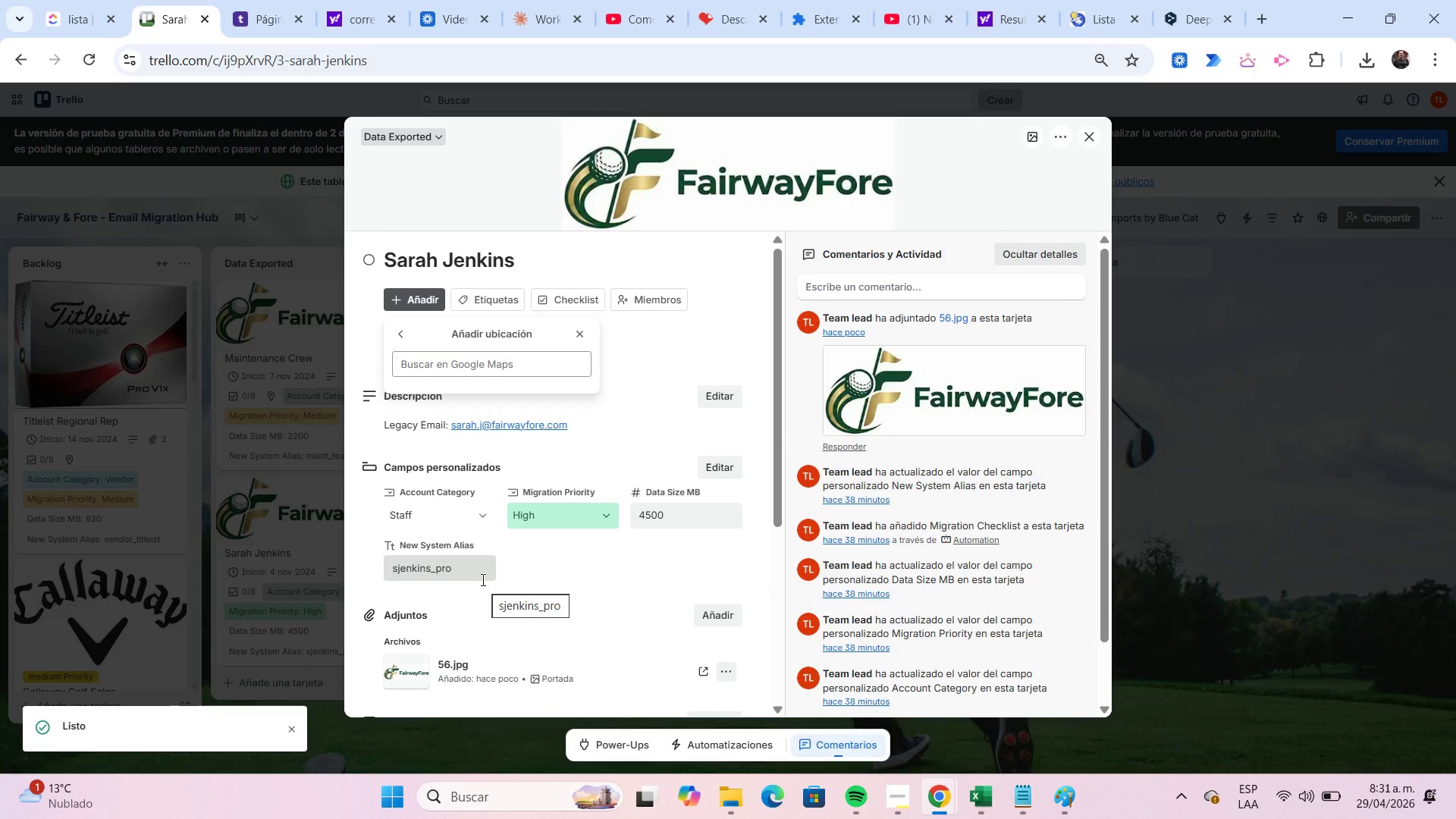 
left_click([445, 366])
 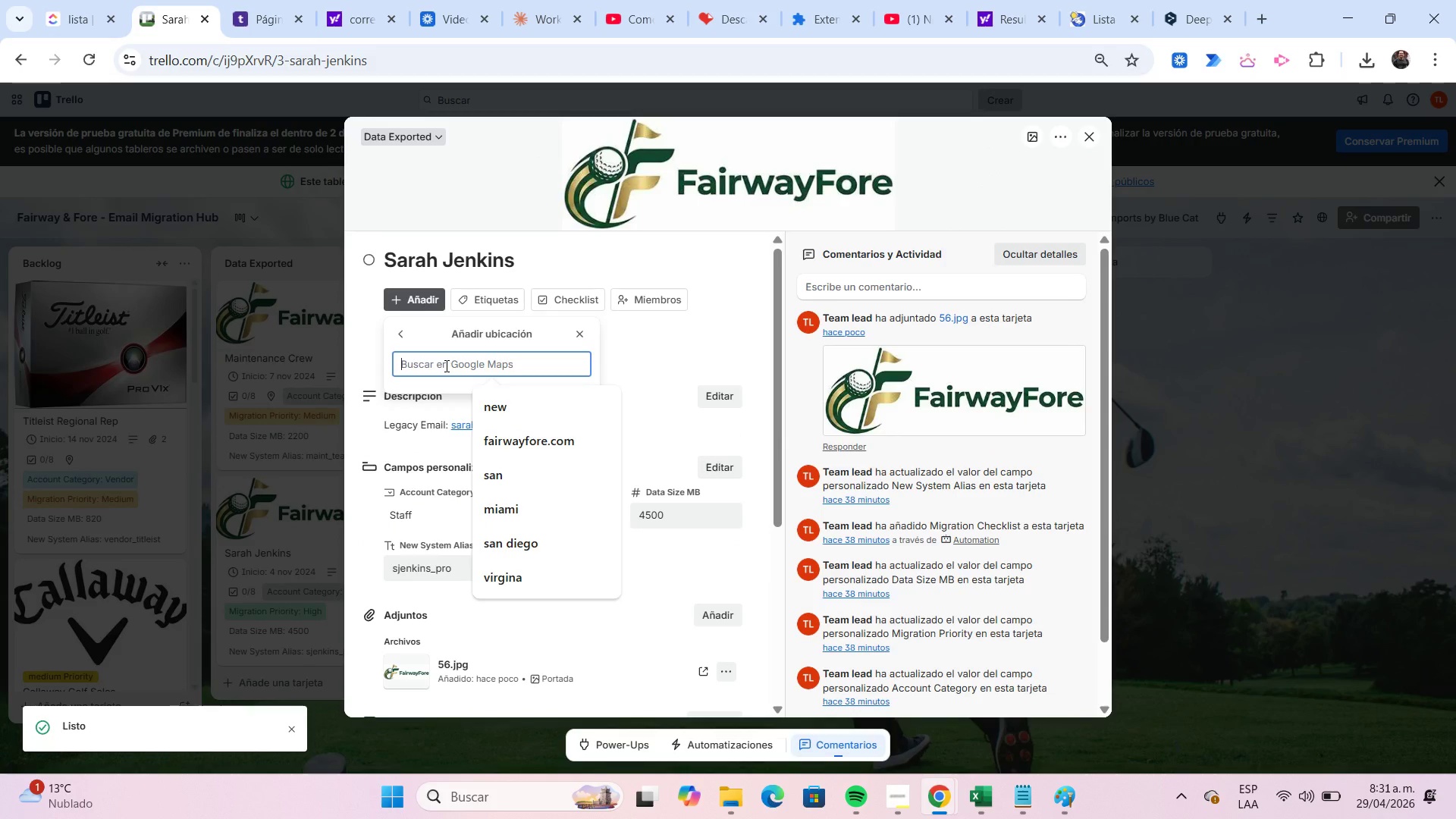 
key(Control+V)
 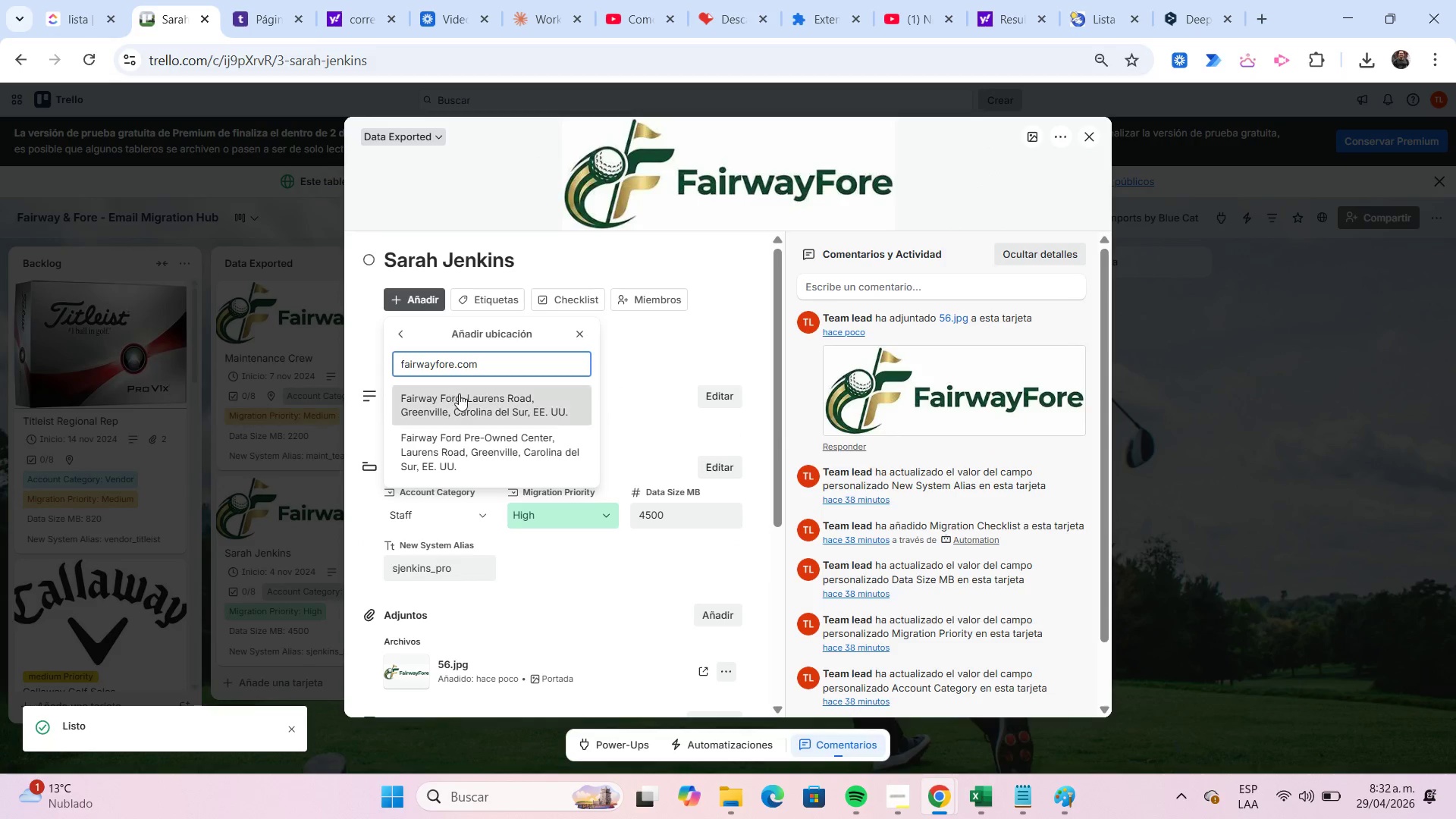 
left_click([465, 410])
 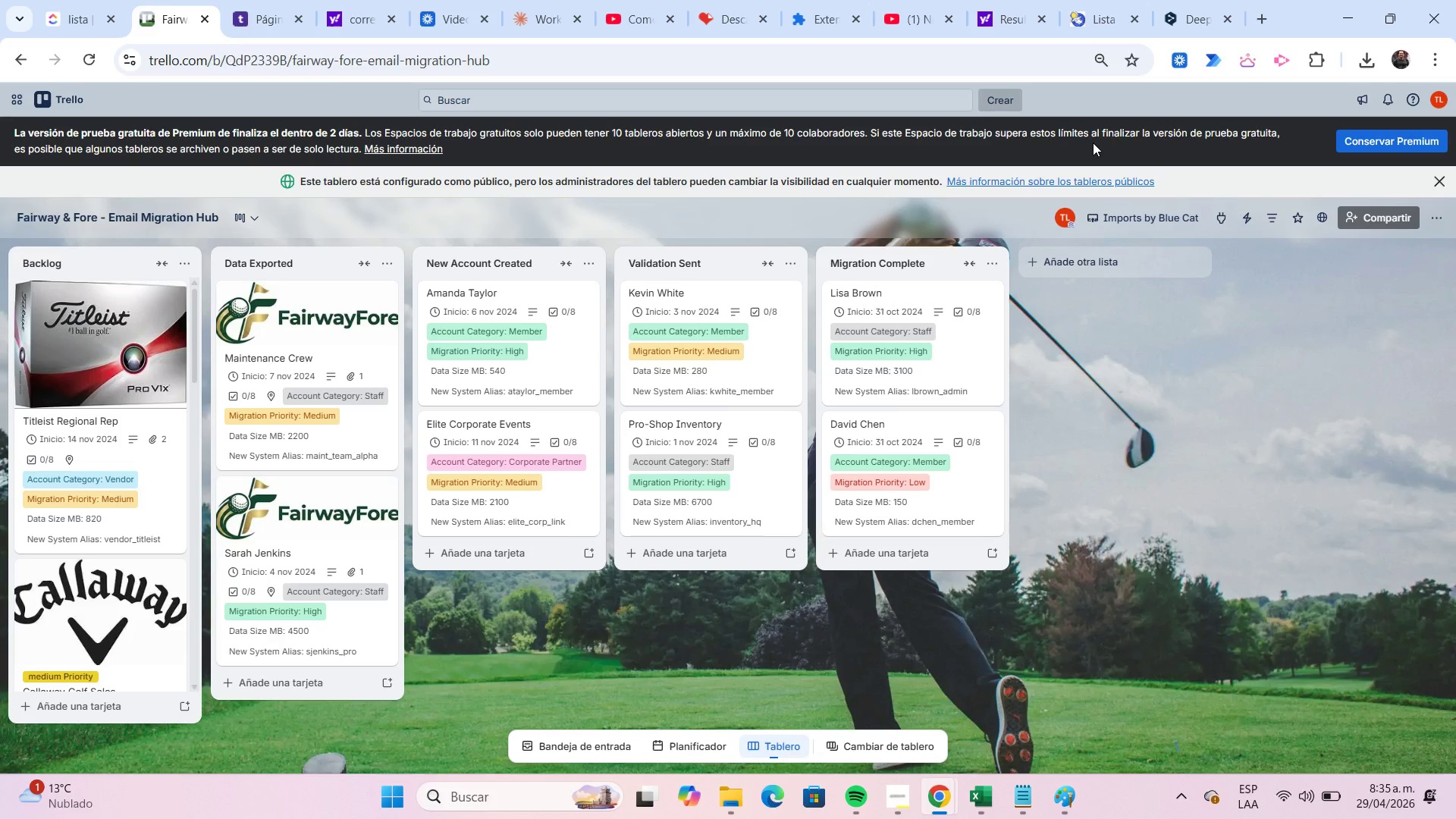 
wait(200.39)
 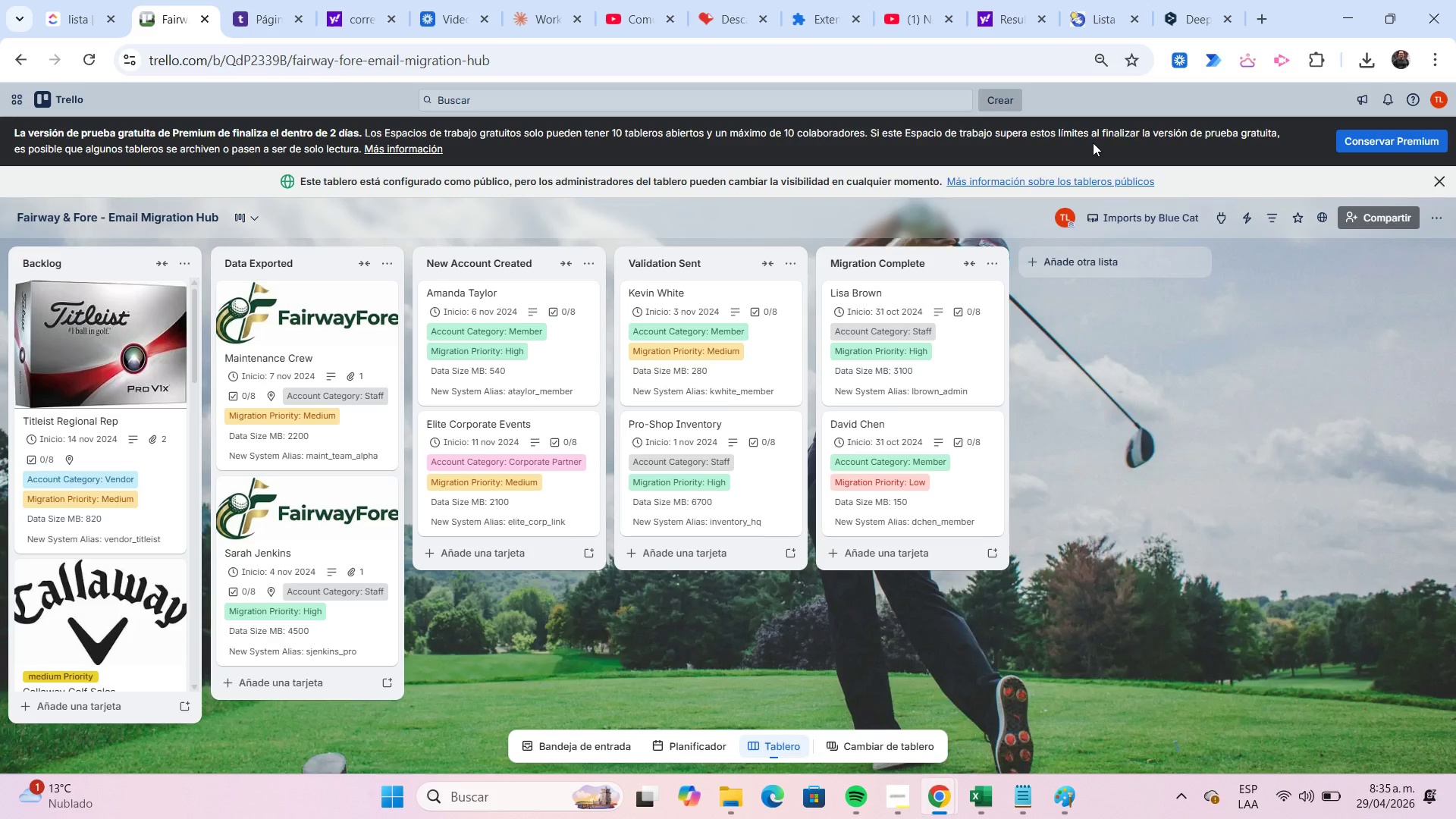 
left_click([570, 336])
 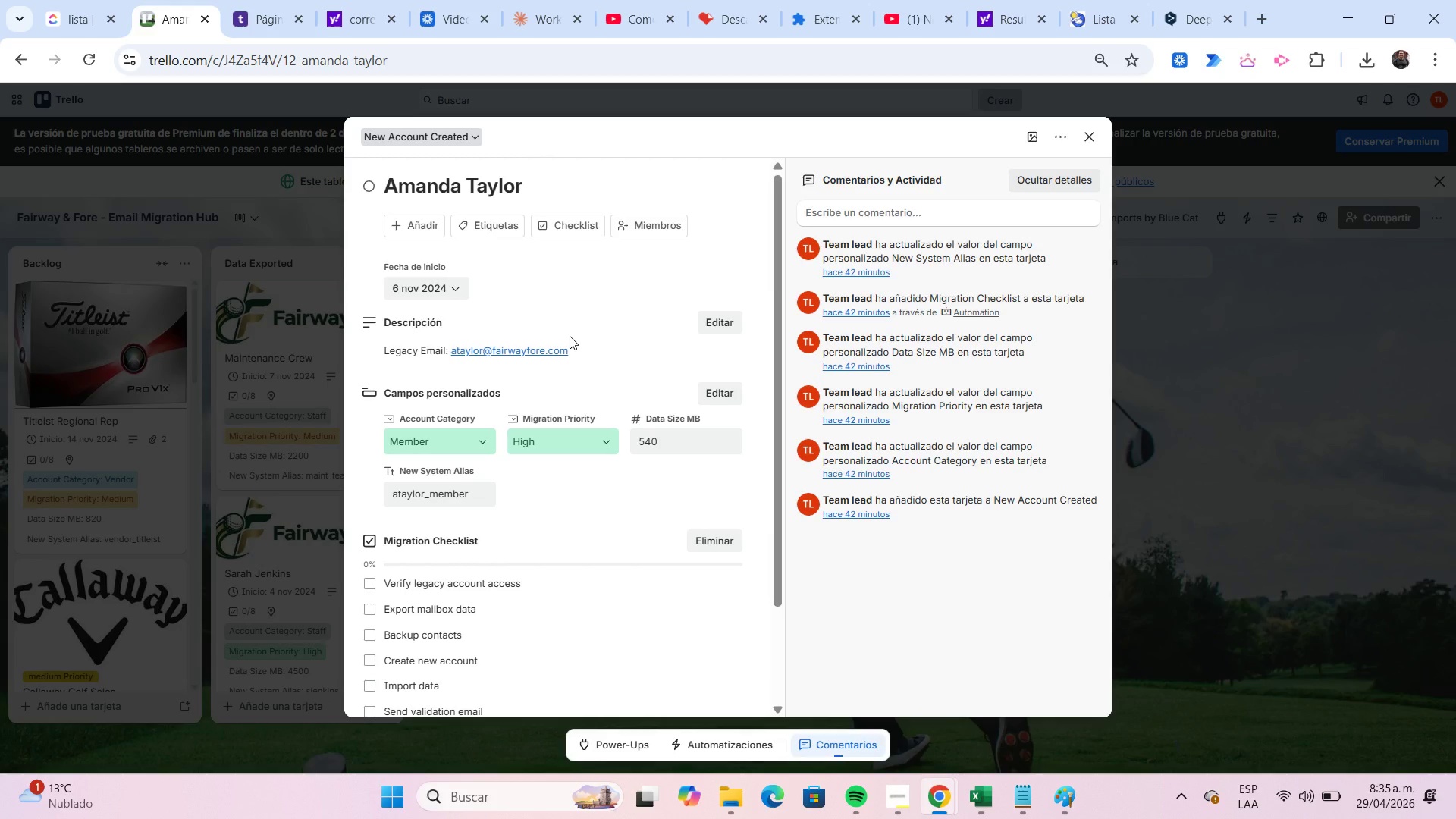 
wait(10.56)
 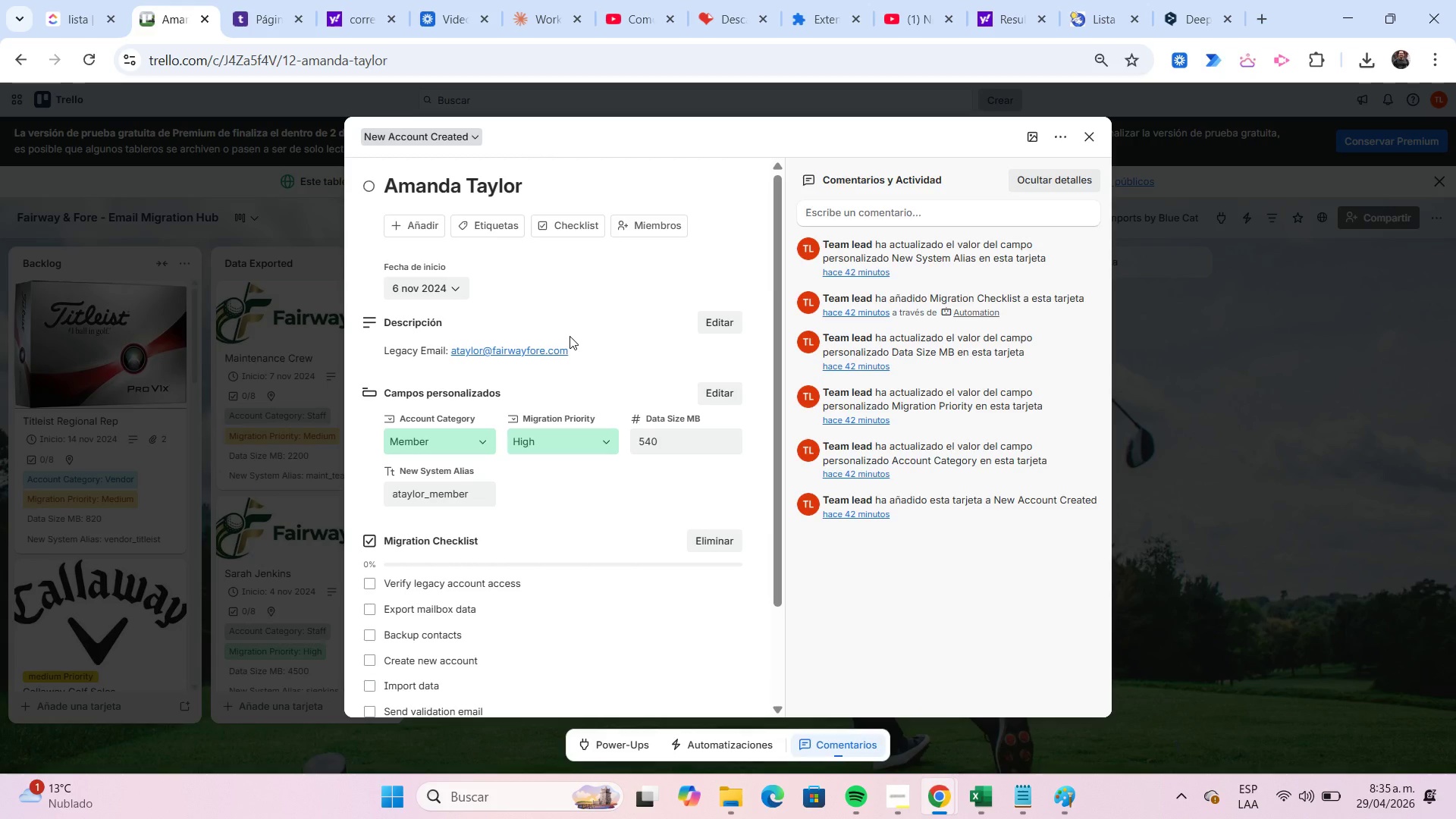 
left_click([422, 221])
 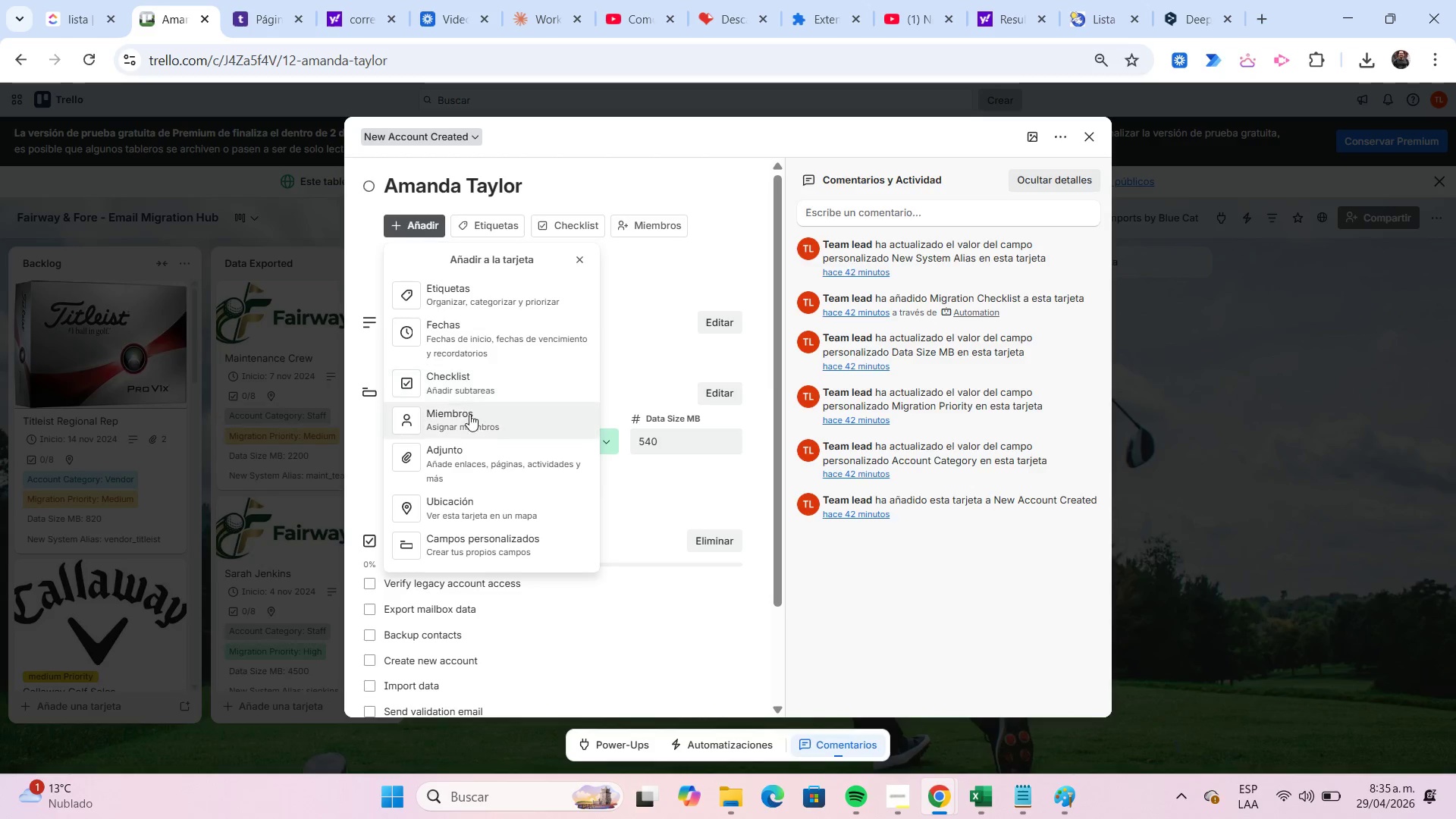 
left_click([471, 461])
 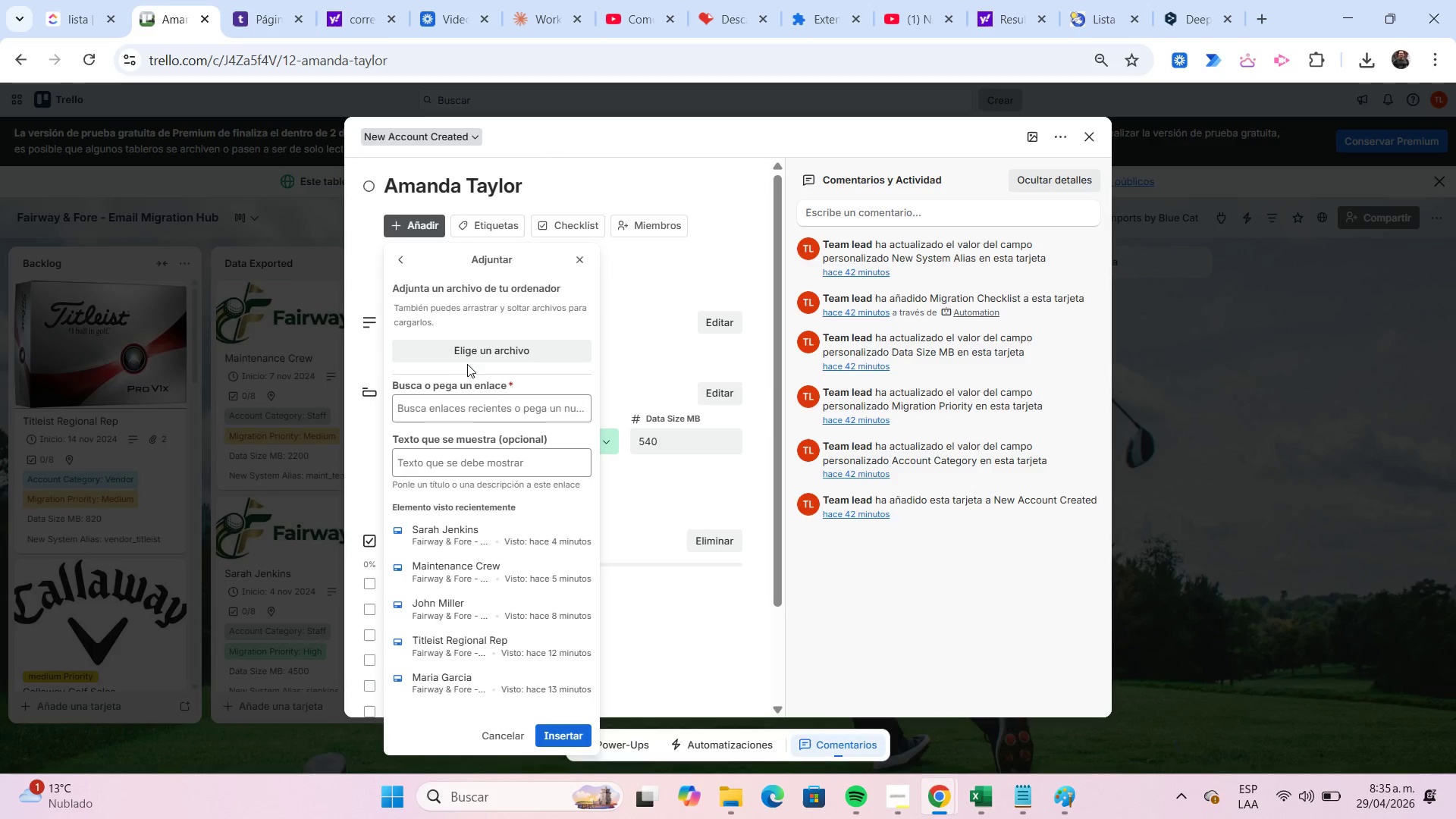 
left_click([473, 356])
 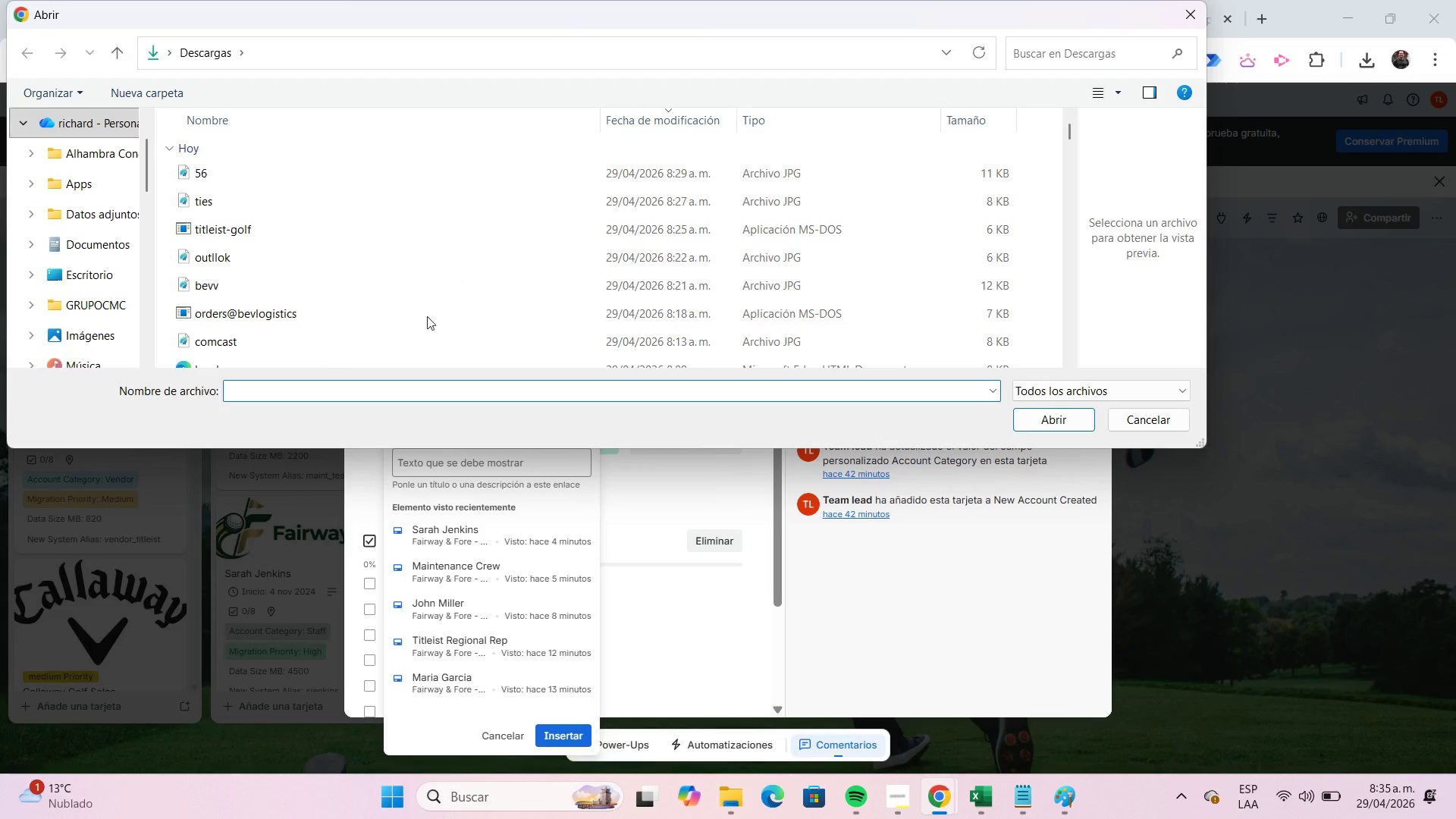 
left_click([291, 173])
 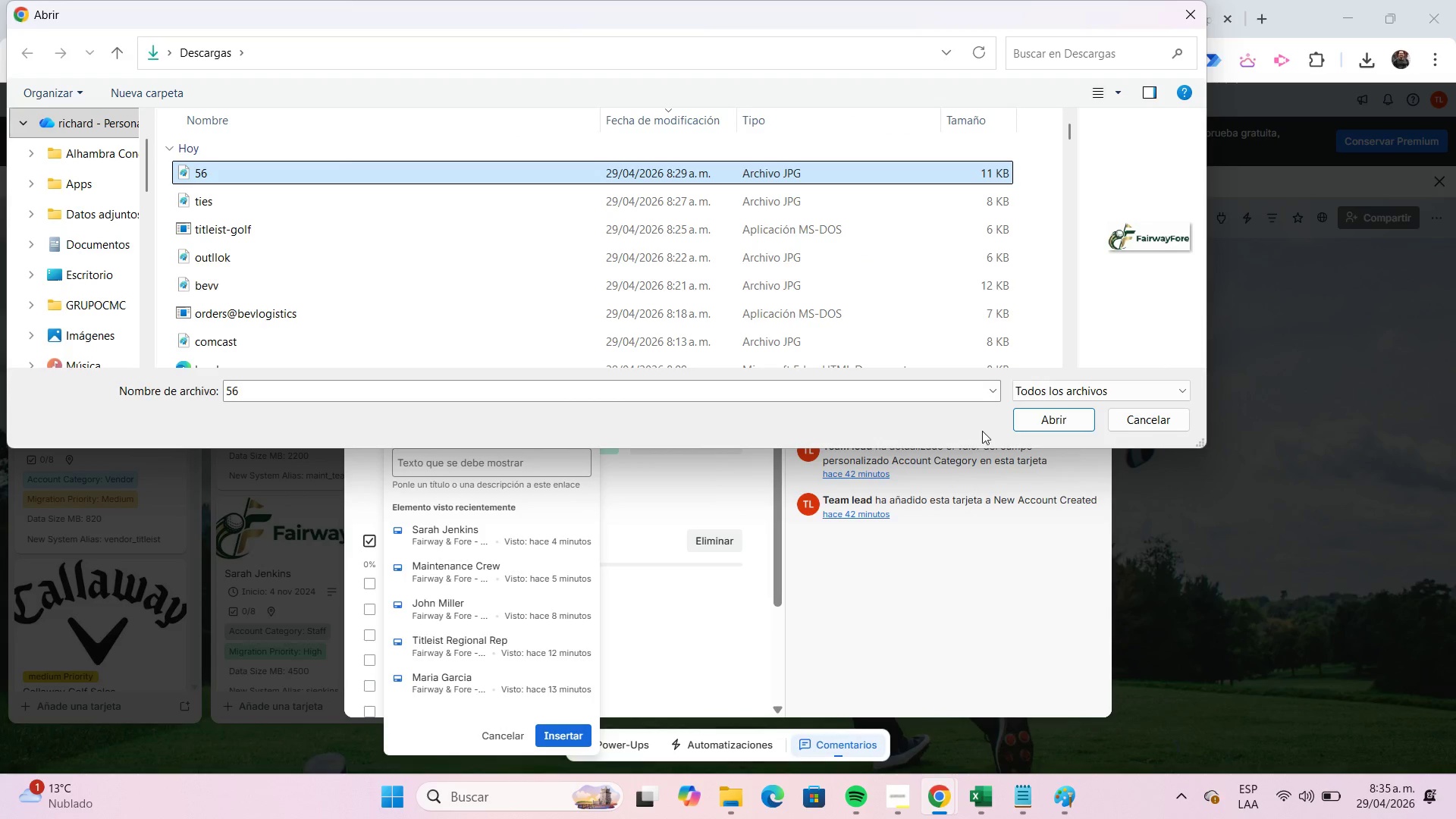 
left_click([1027, 417])
 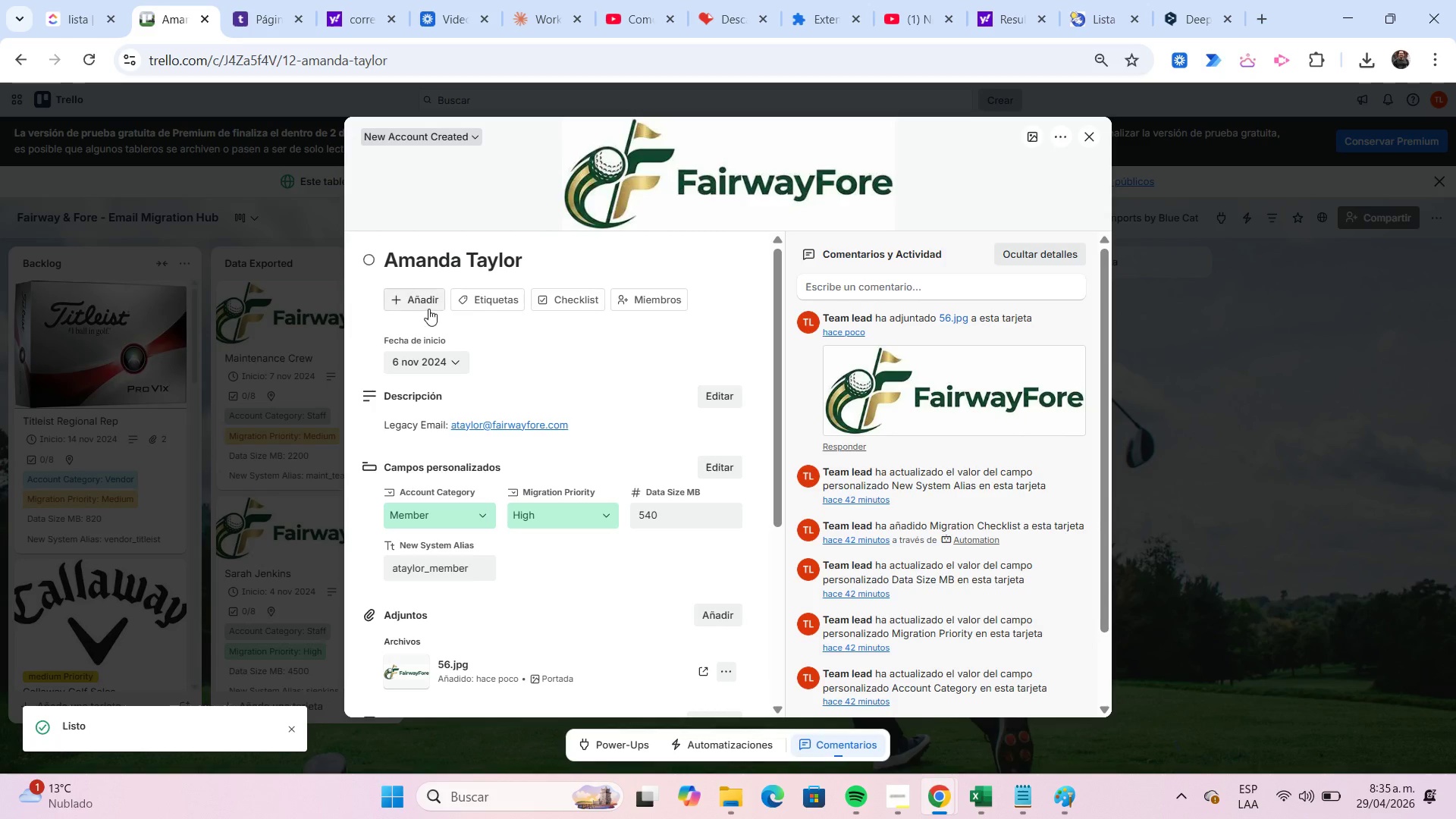 
wait(7.5)
 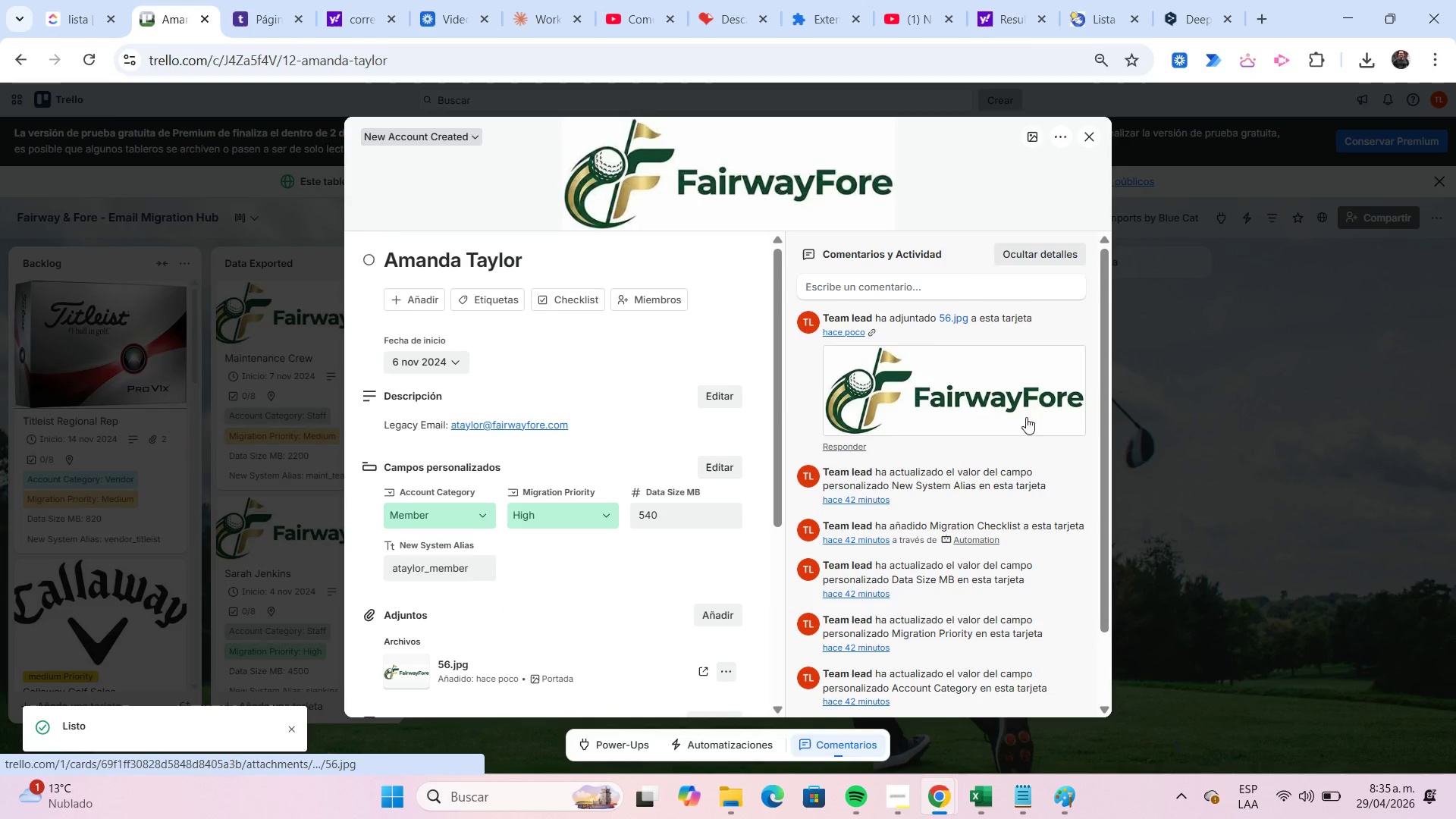 
left_click([424, 304])
 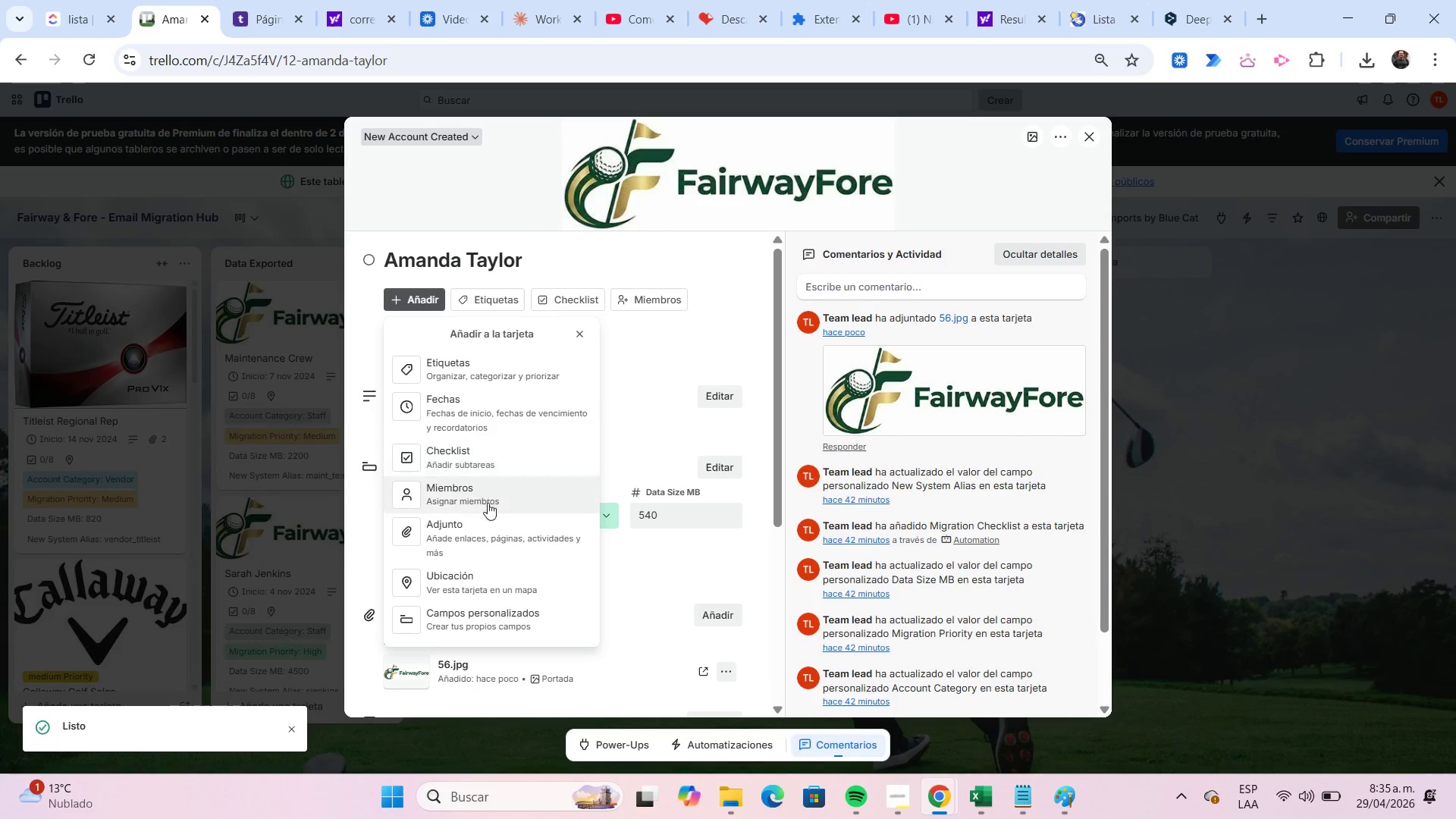 
left_click([480, 581])
 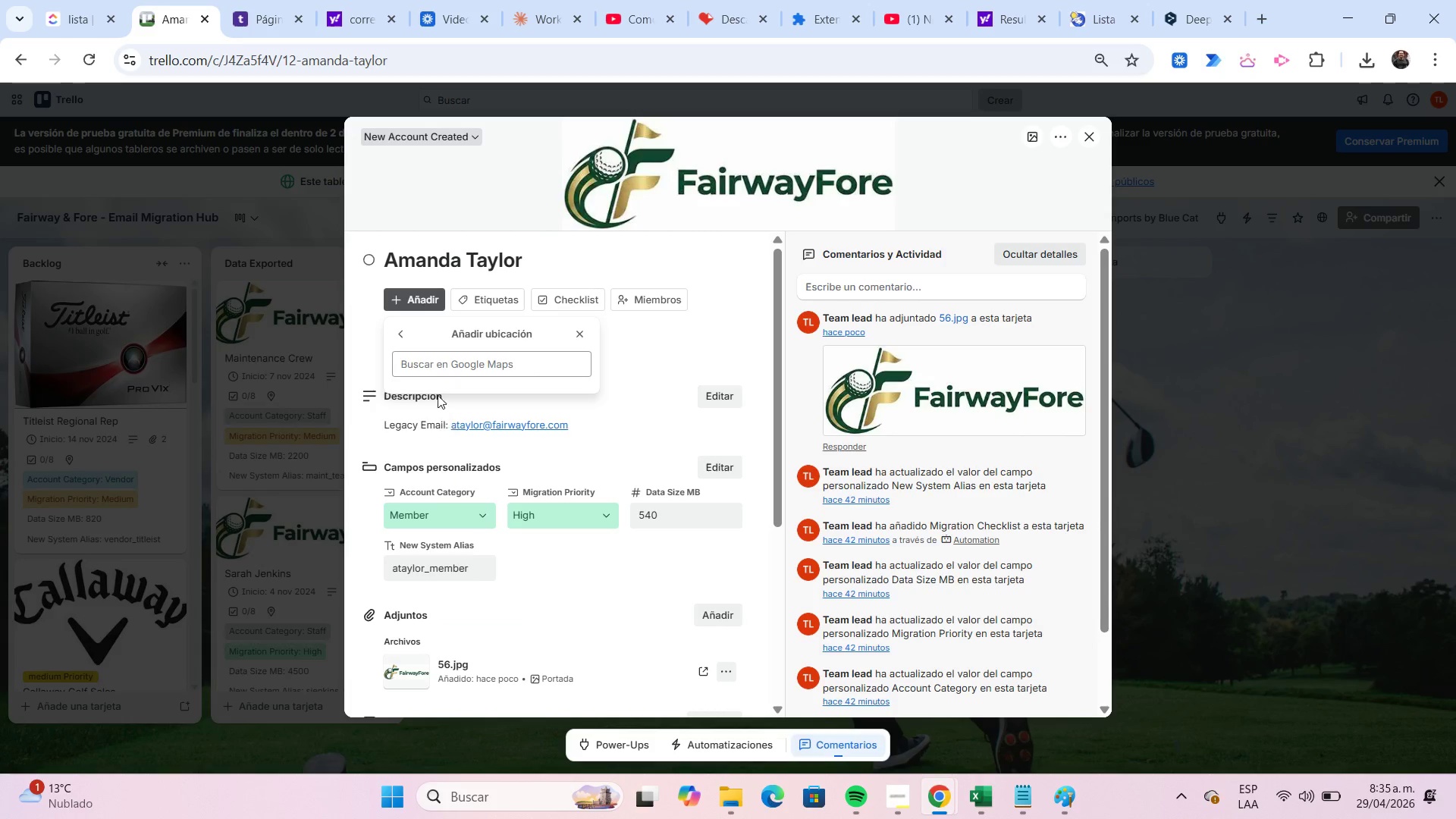 
left_click([432, 369])
 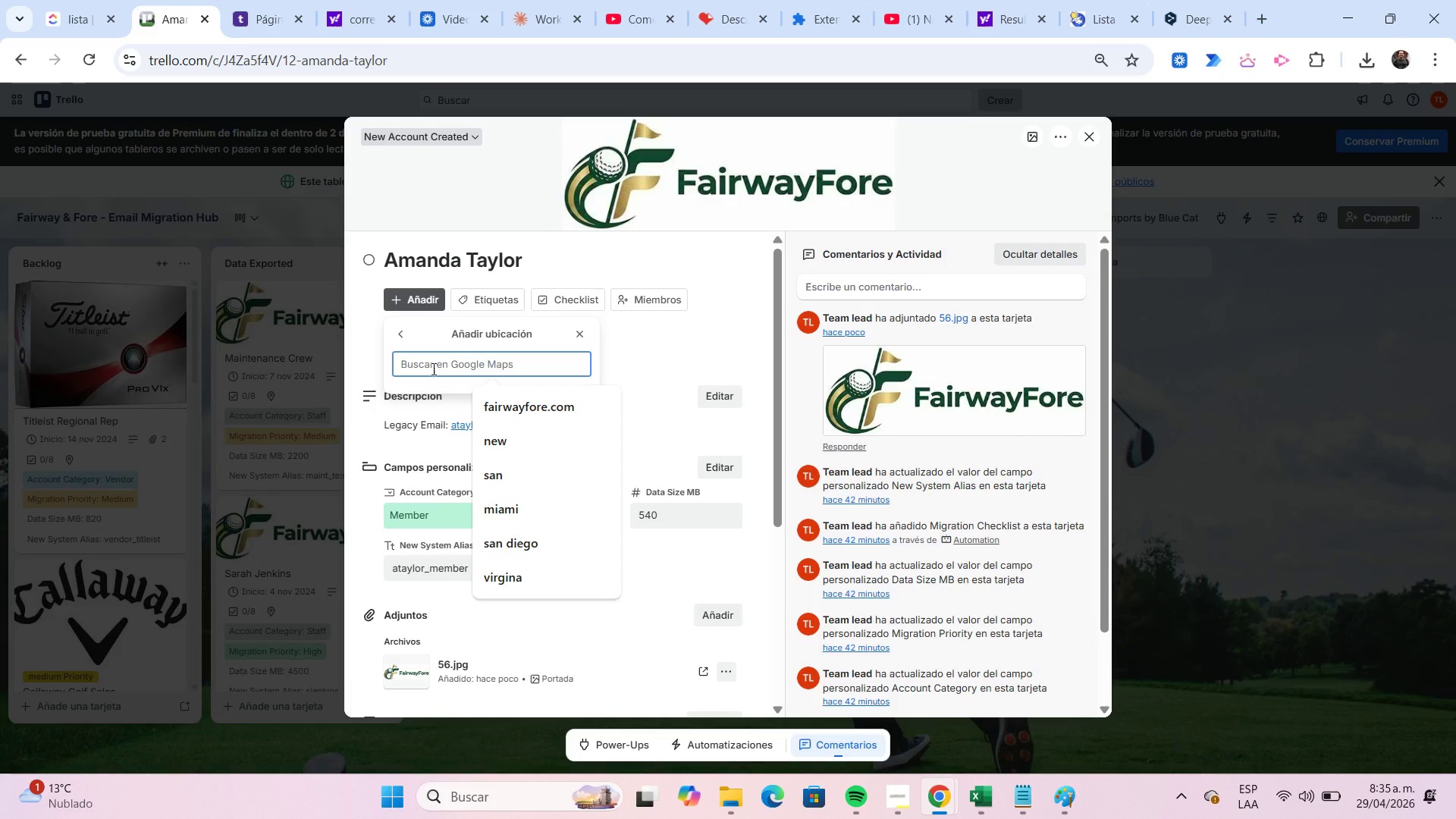 
key(Control+V)
 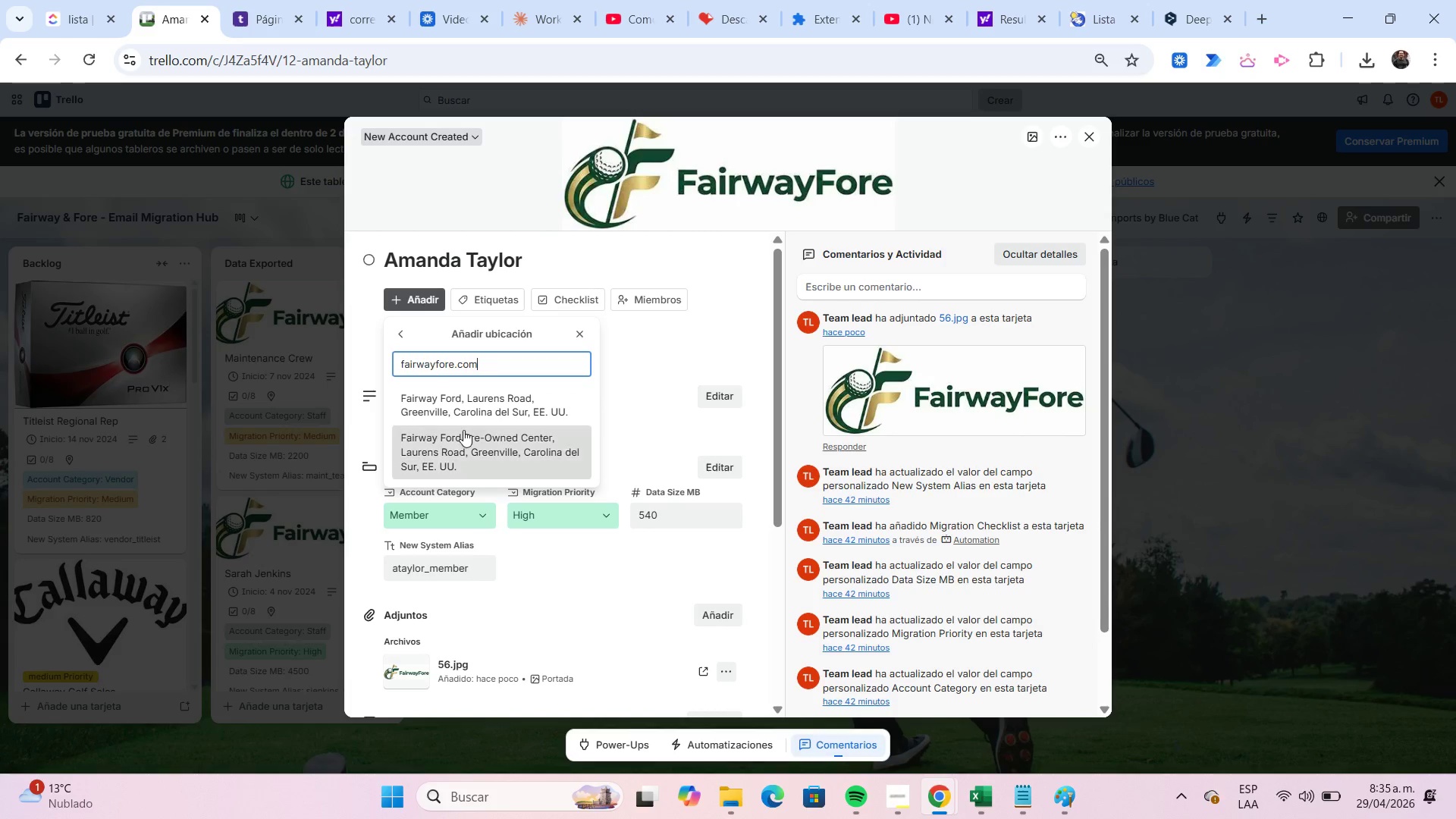 
left_click([468, 437])
 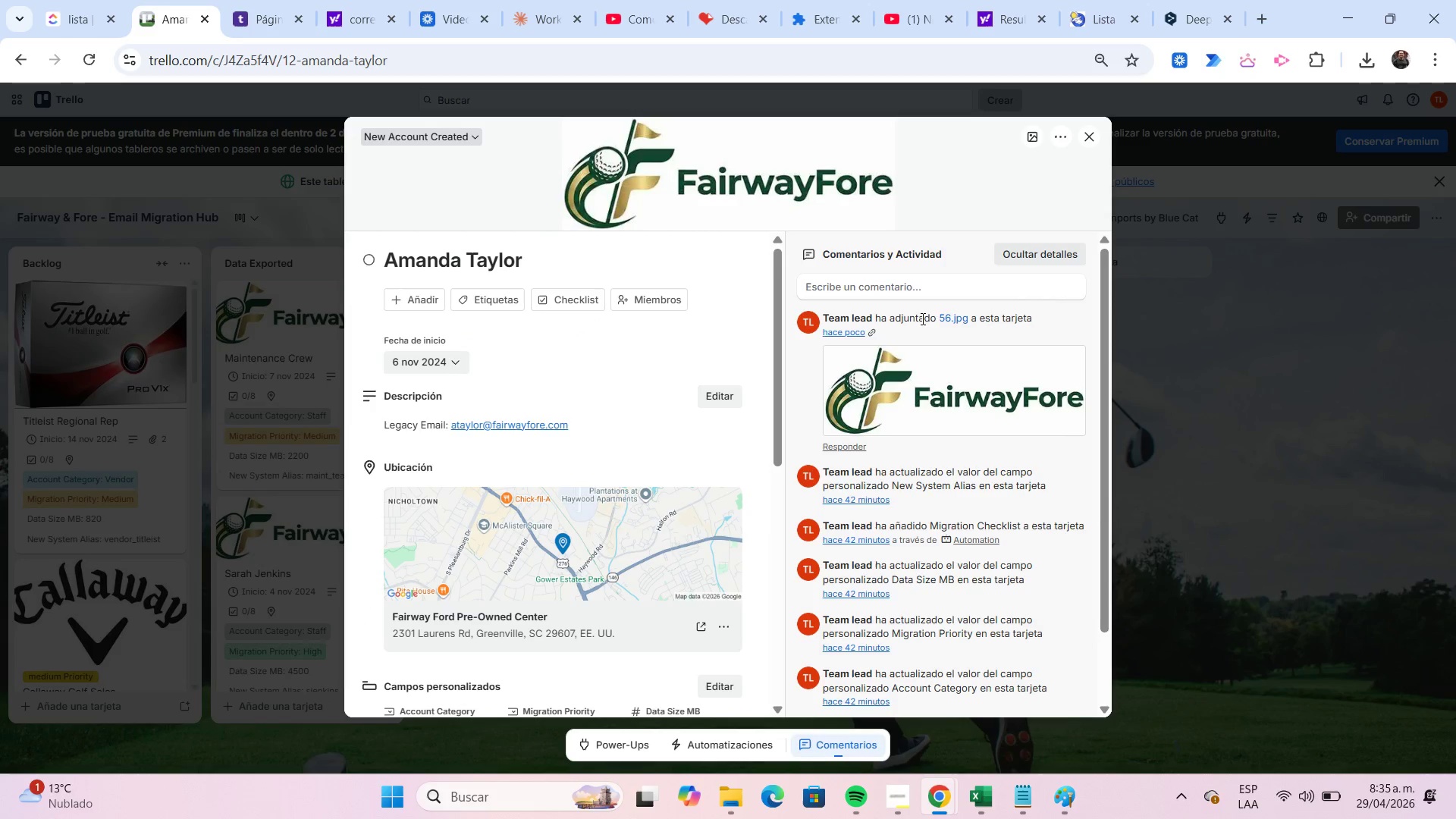 
left_click([1092, 140])
 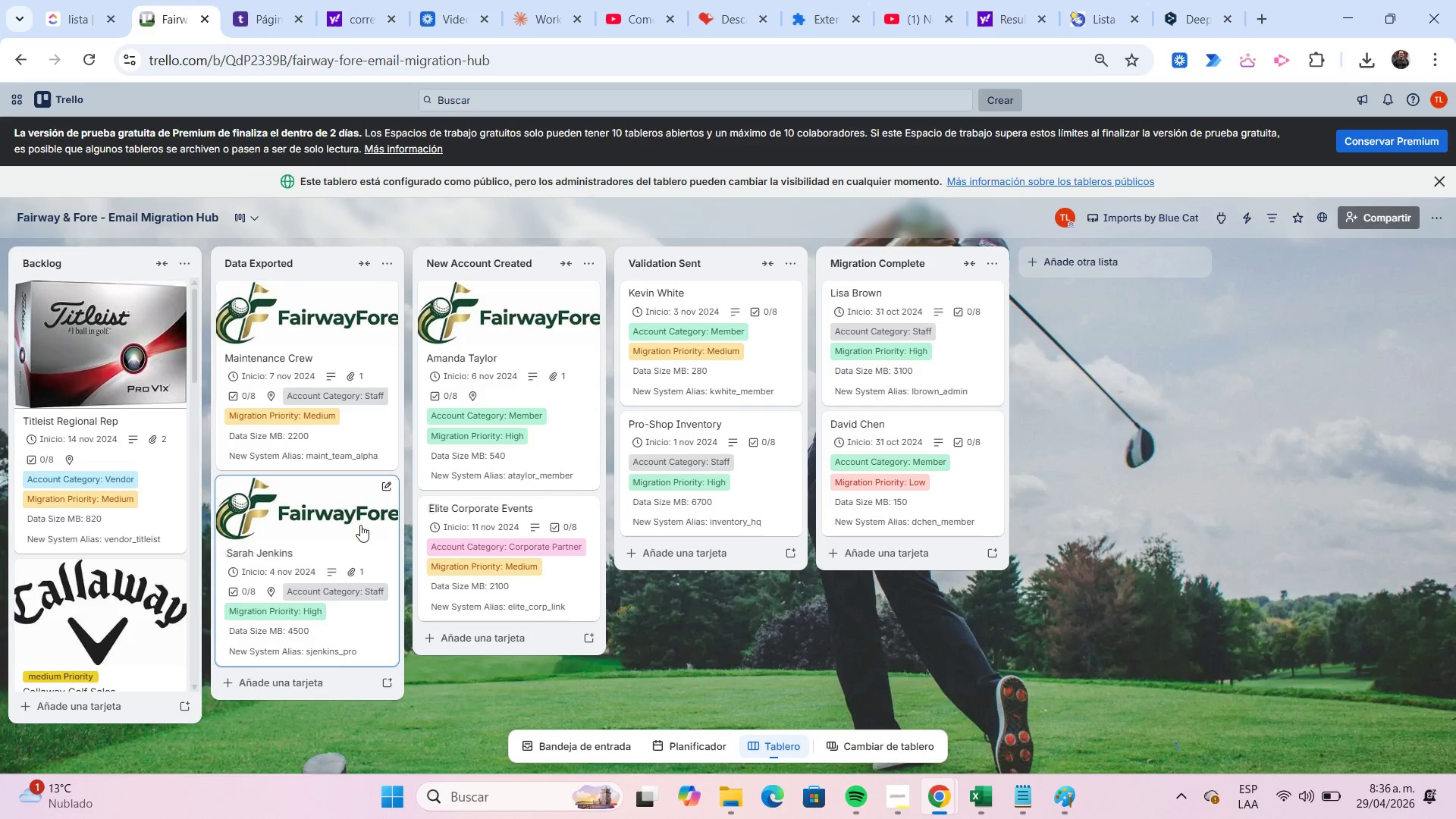 
scroll: coordinate [359, 497], scroll_direction: down, amount: 1.0
 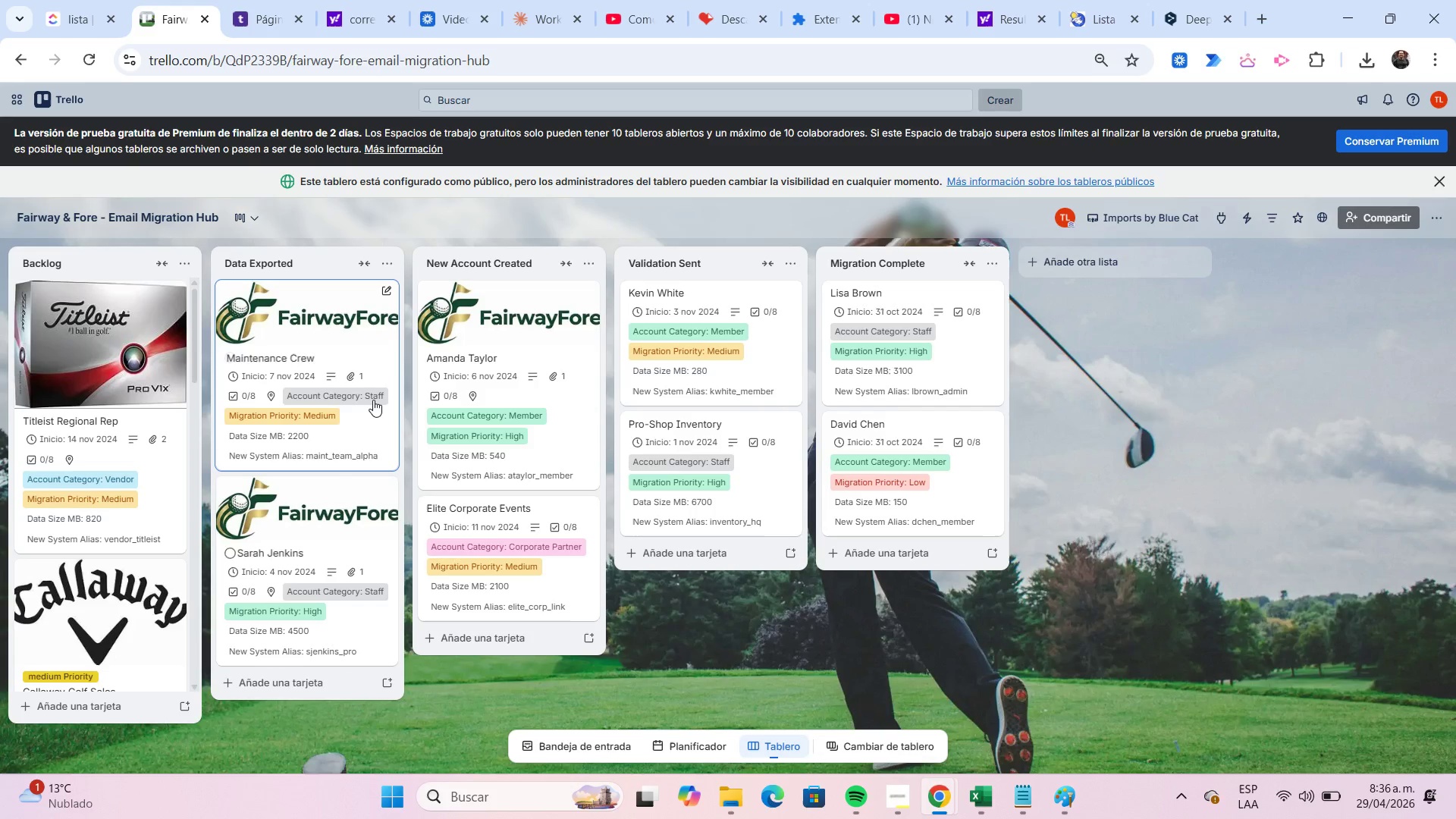 
scroll: coordinate [372, 398], scroll_direction: none, amount: 0.0
 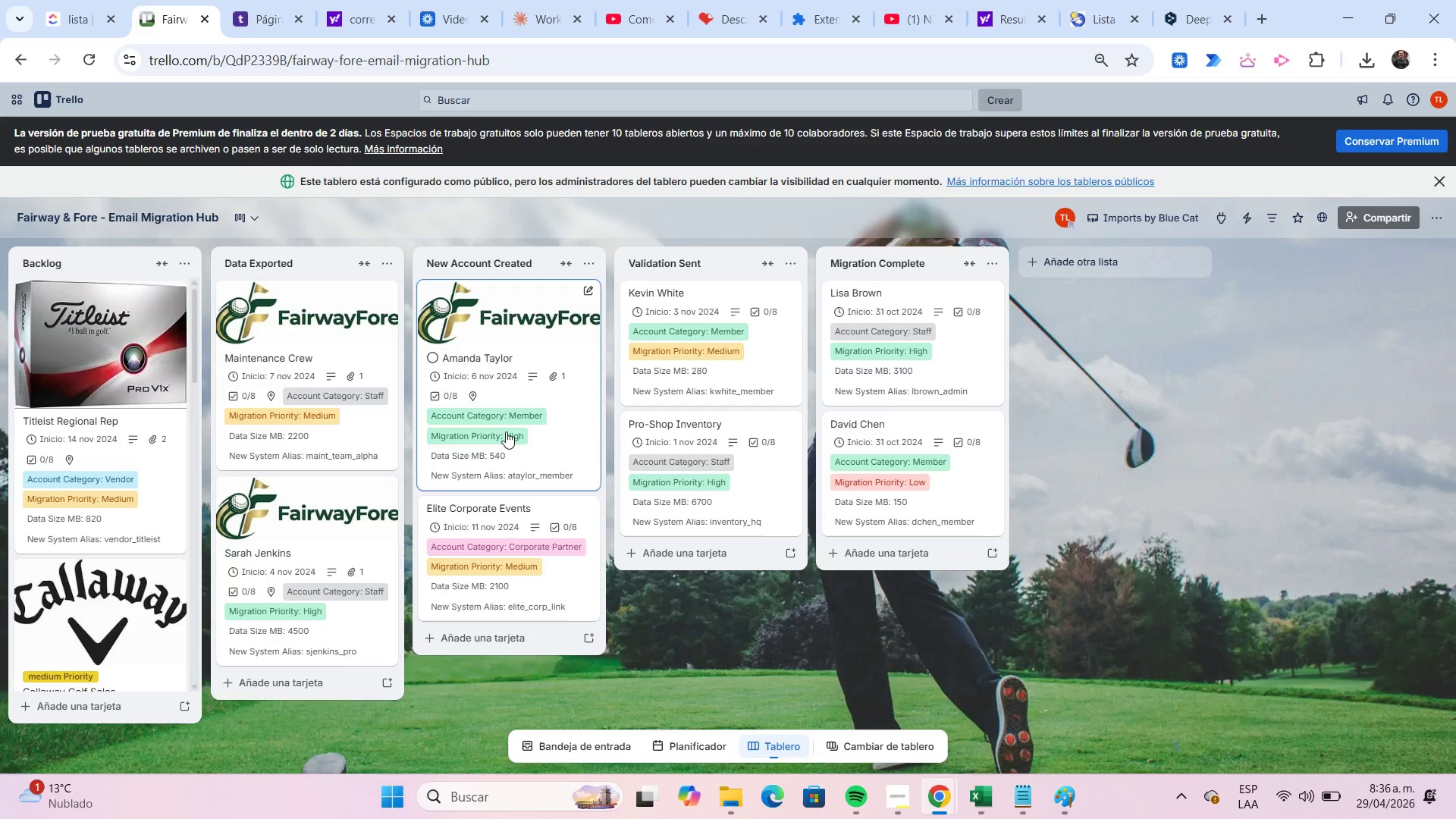 
scroll: coordinate [550, 424], scroll_direction: down, amount: 8.0
 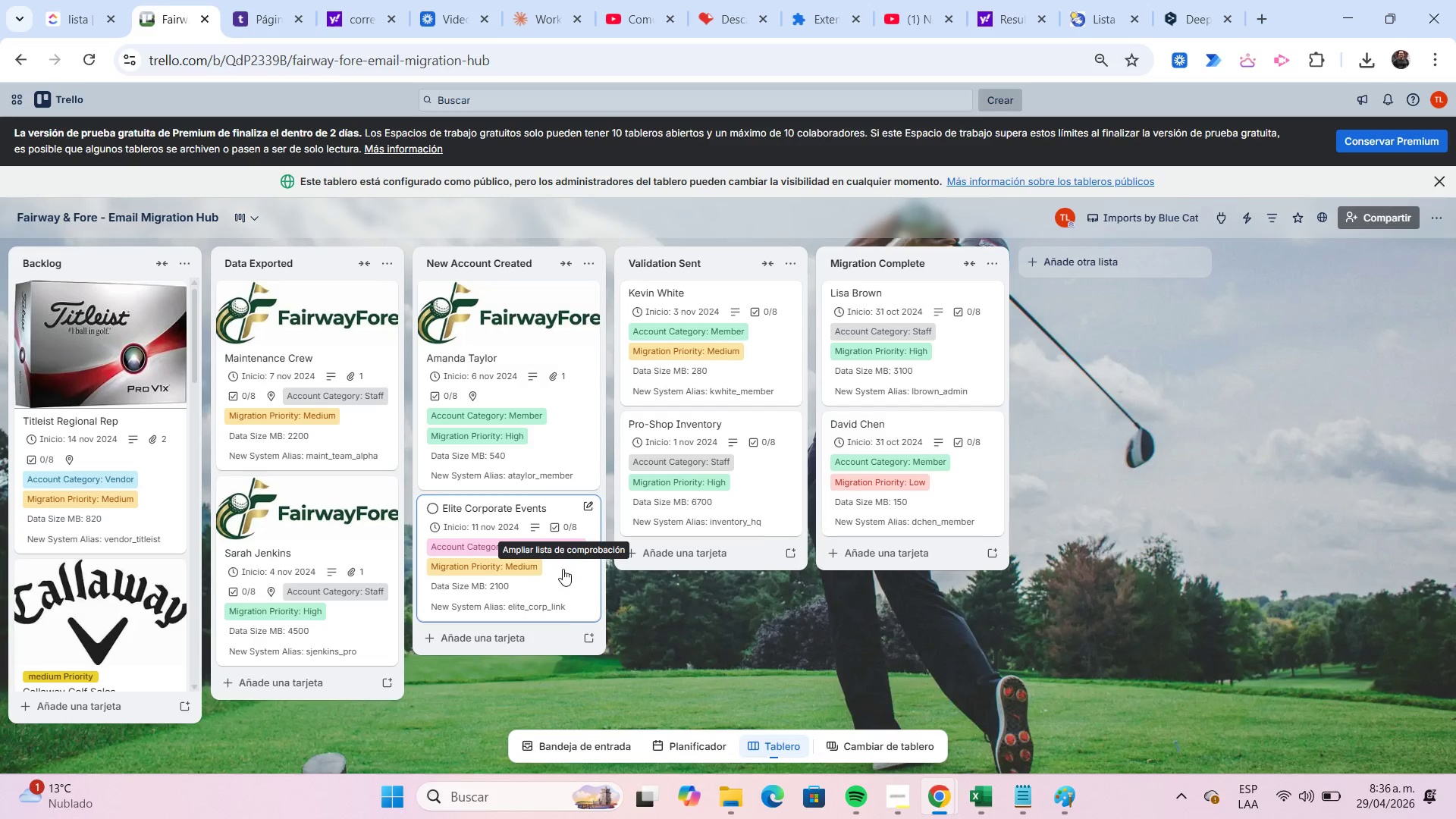 
left_click([561, 571])
 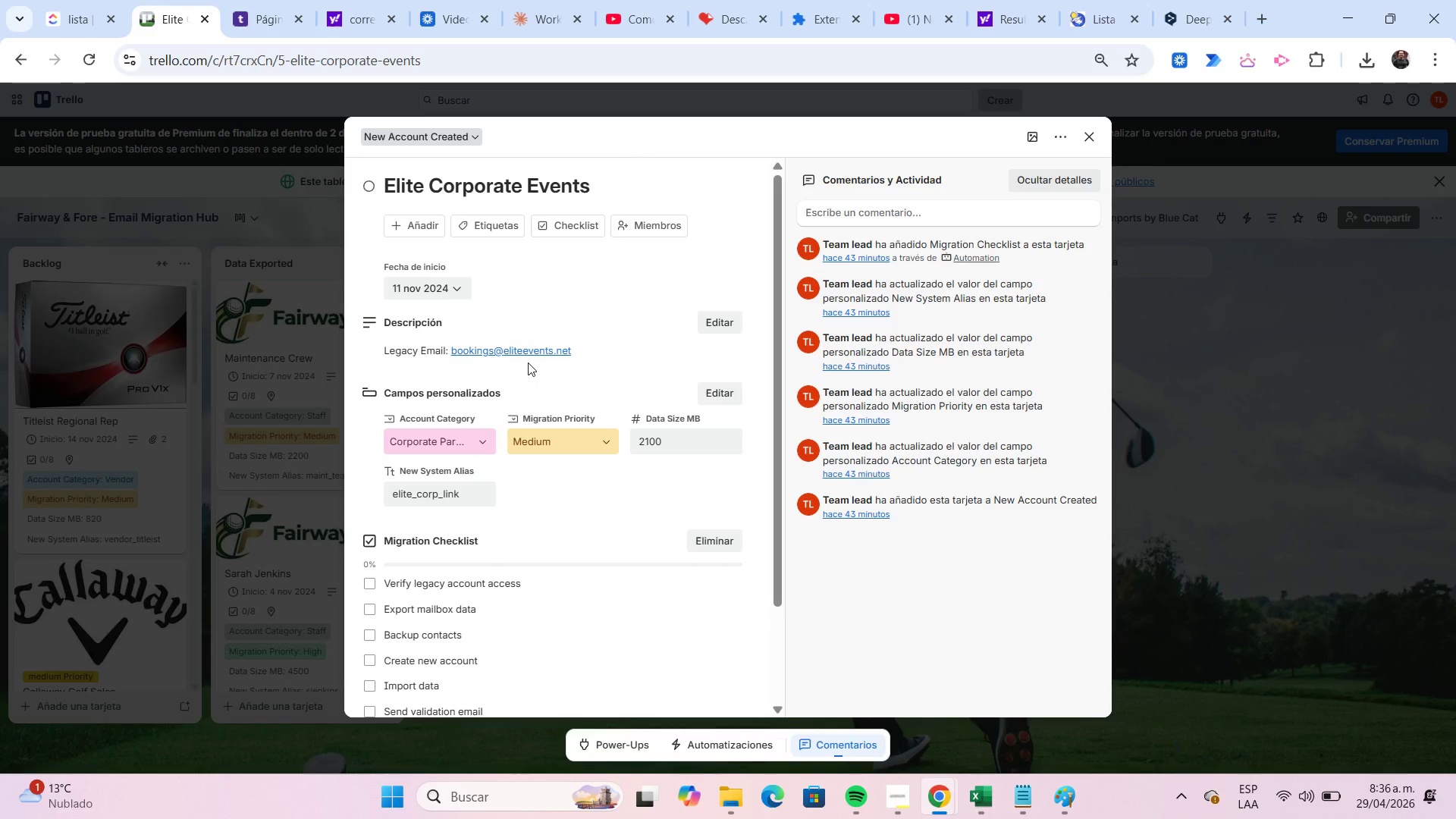 
left_click_drag(start_coordinate=[582, 356], to_coordinate=[505, 355])
 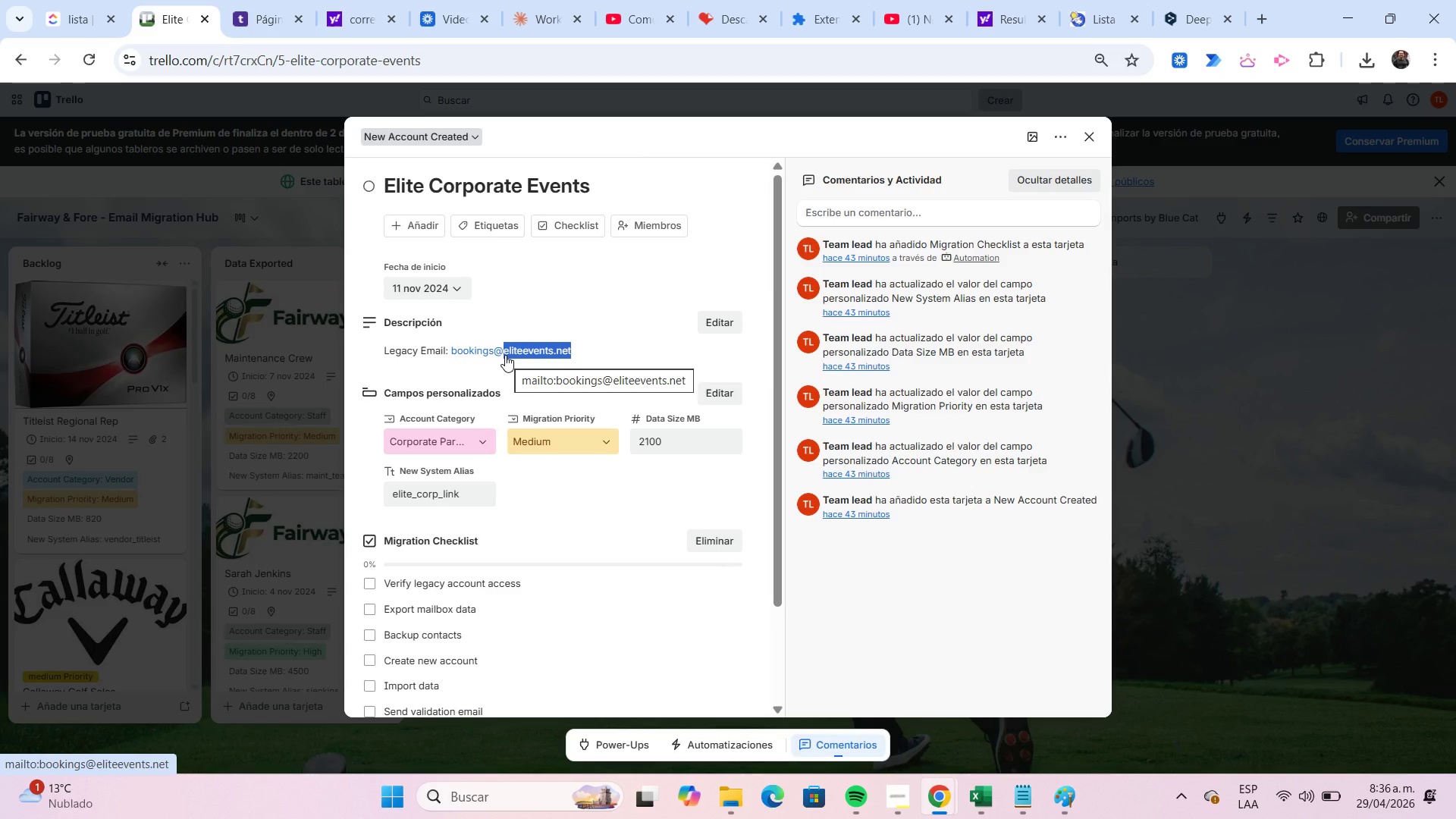 
key(Control+C)
 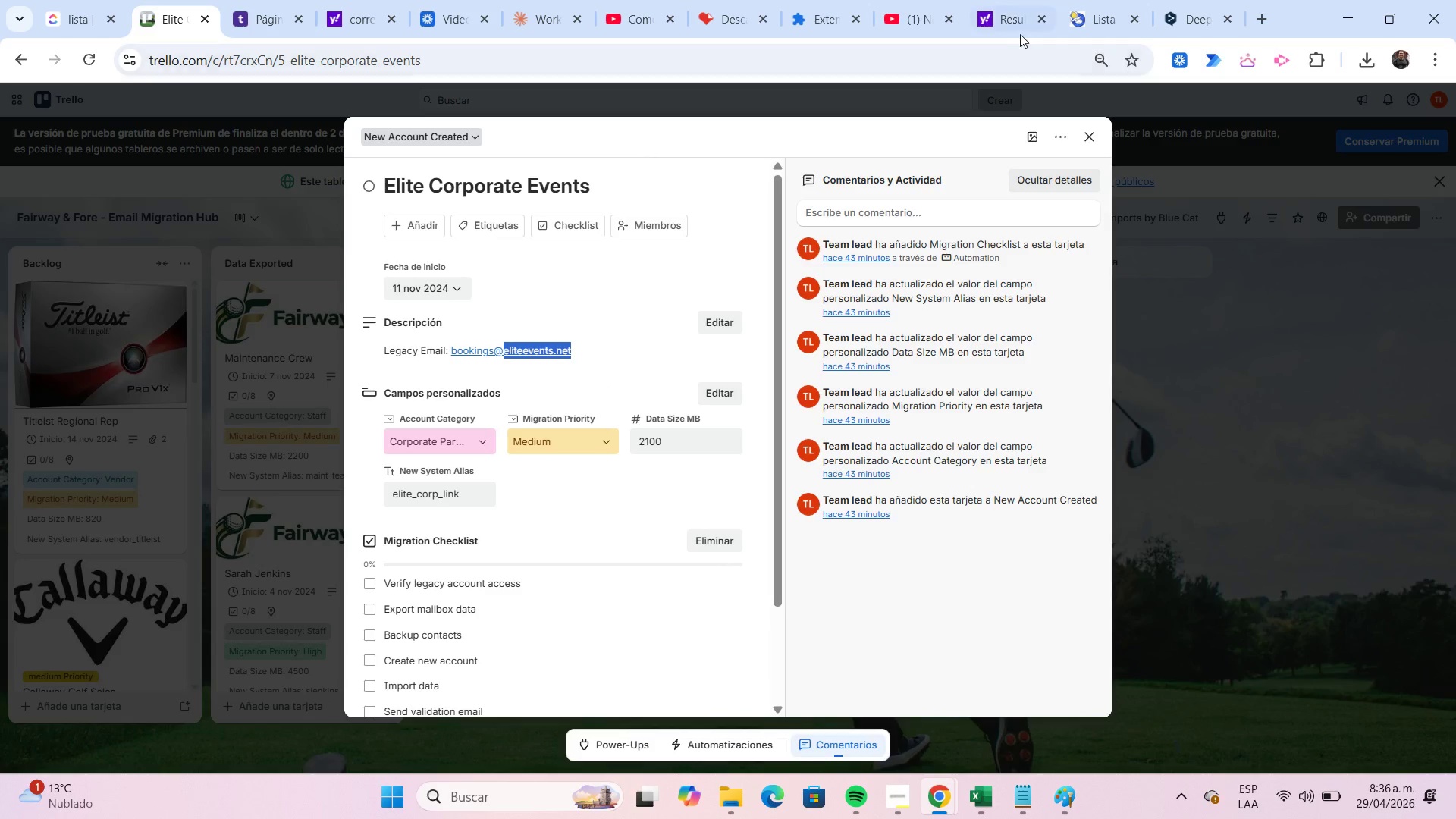 
left_click([1015, 32])
 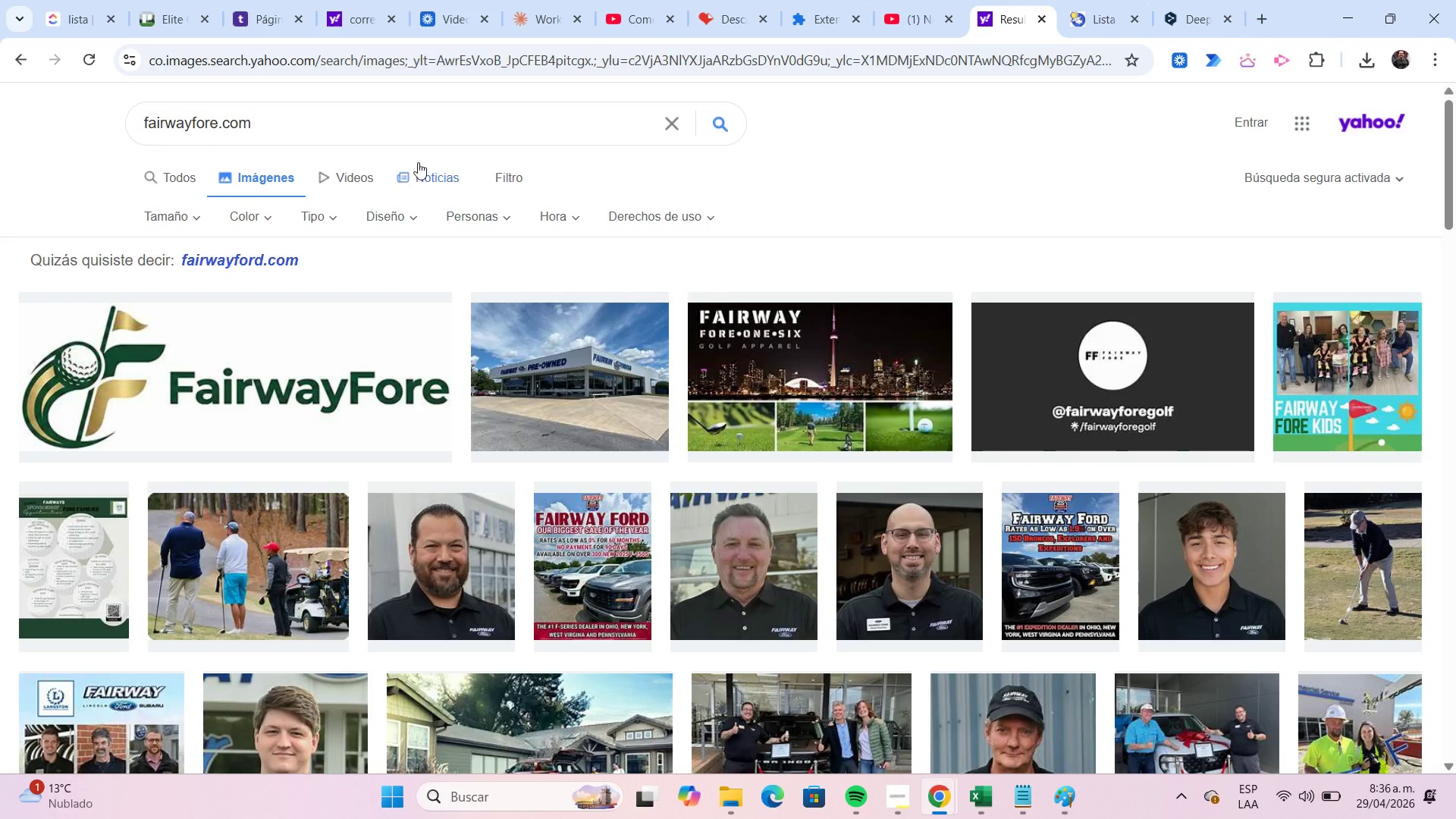 
left_click_drag(start_coordinate=[325, 124], to_coordinate=[105, 167])
 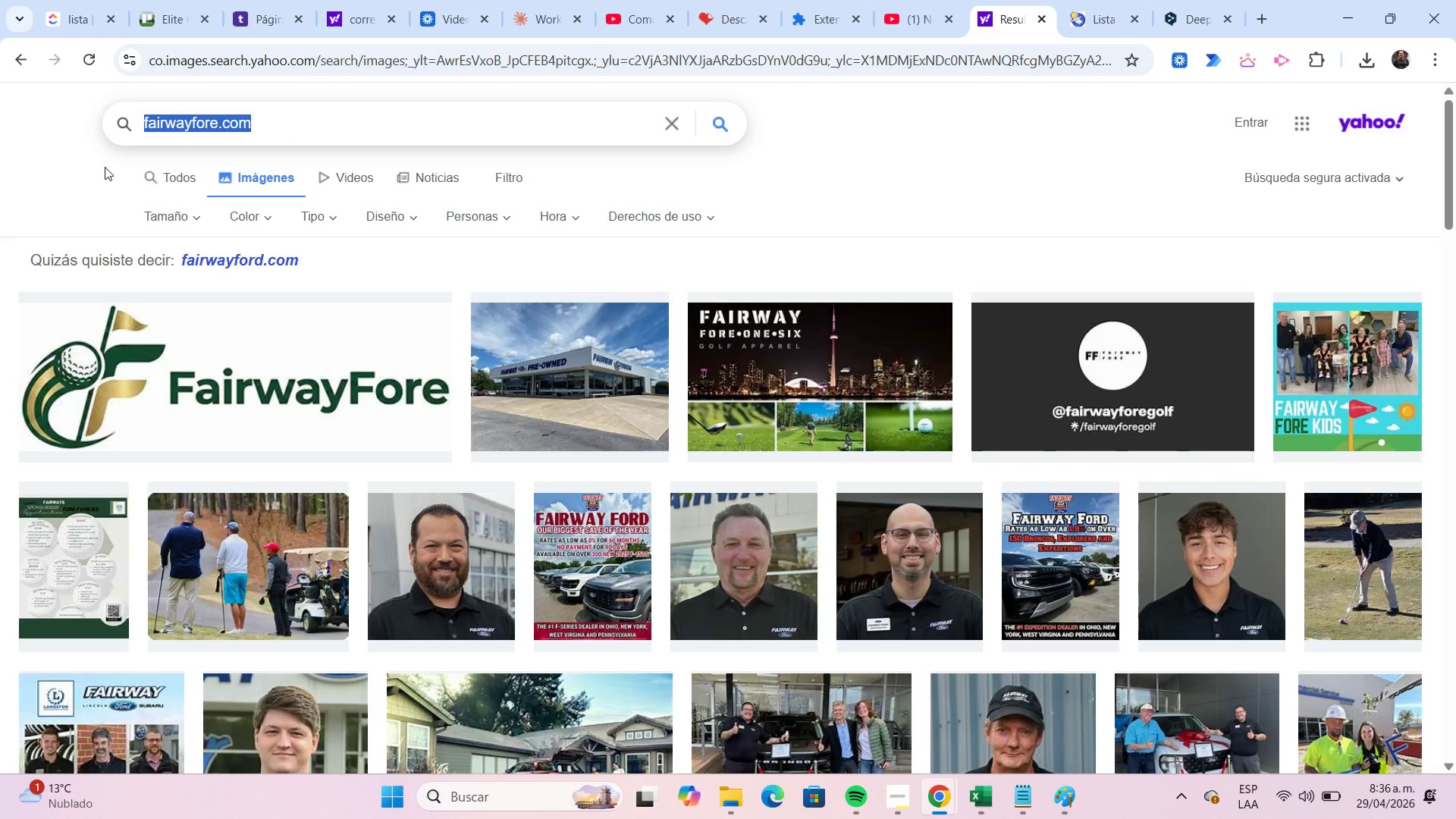 
key(Control+ControlLeft)
 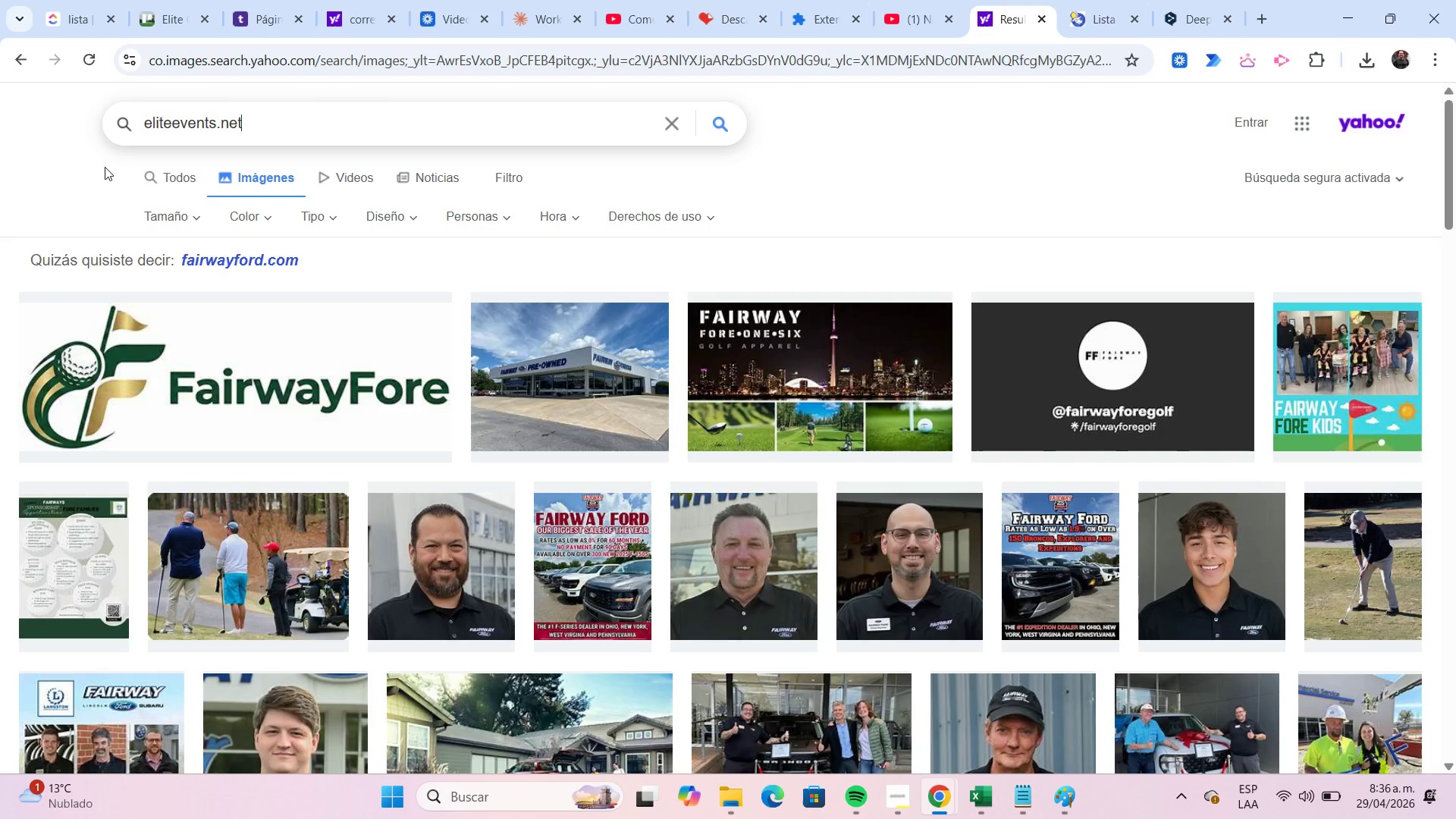 
key(Control+V)
 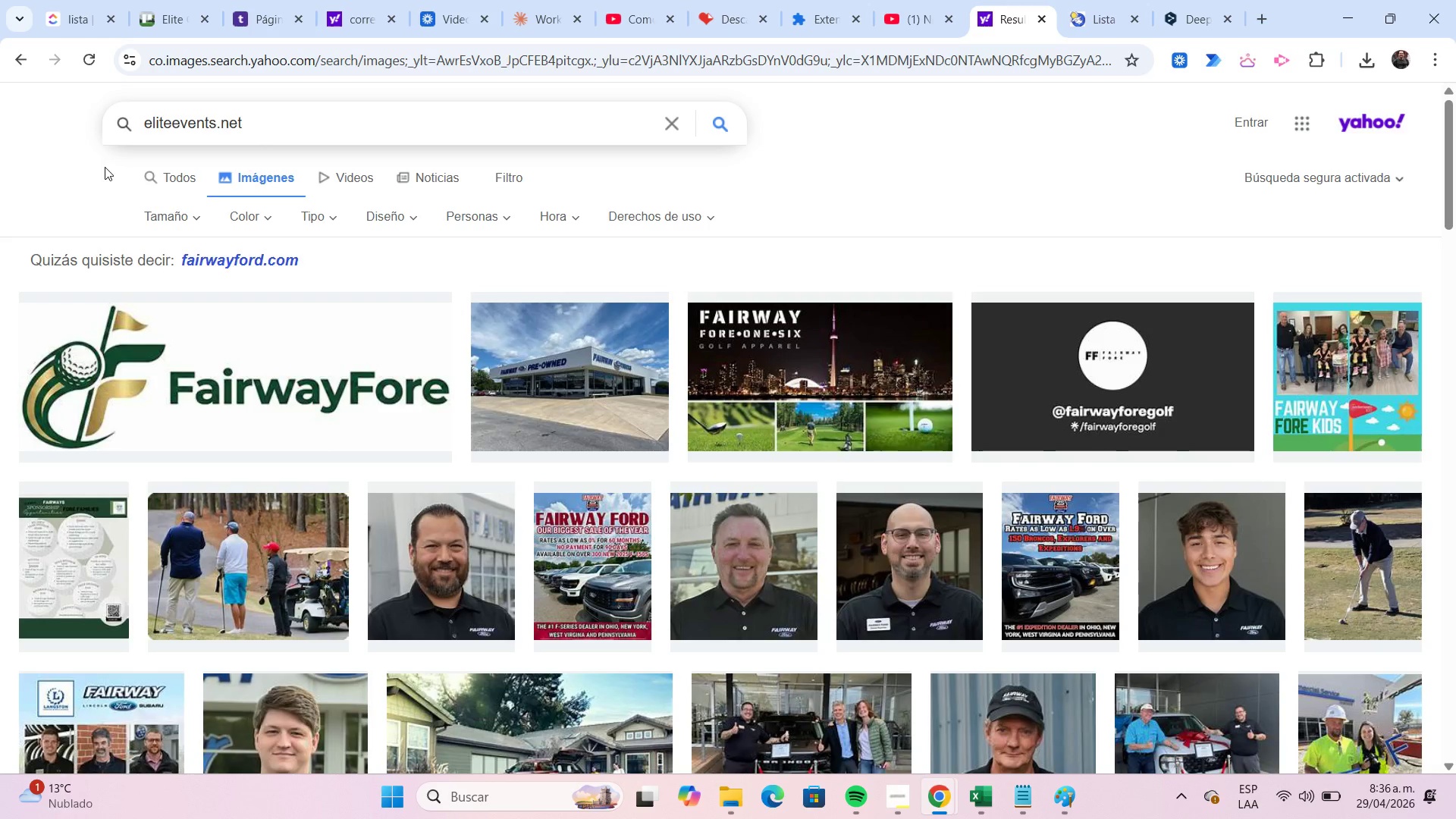 
key(NumpadEnter)
 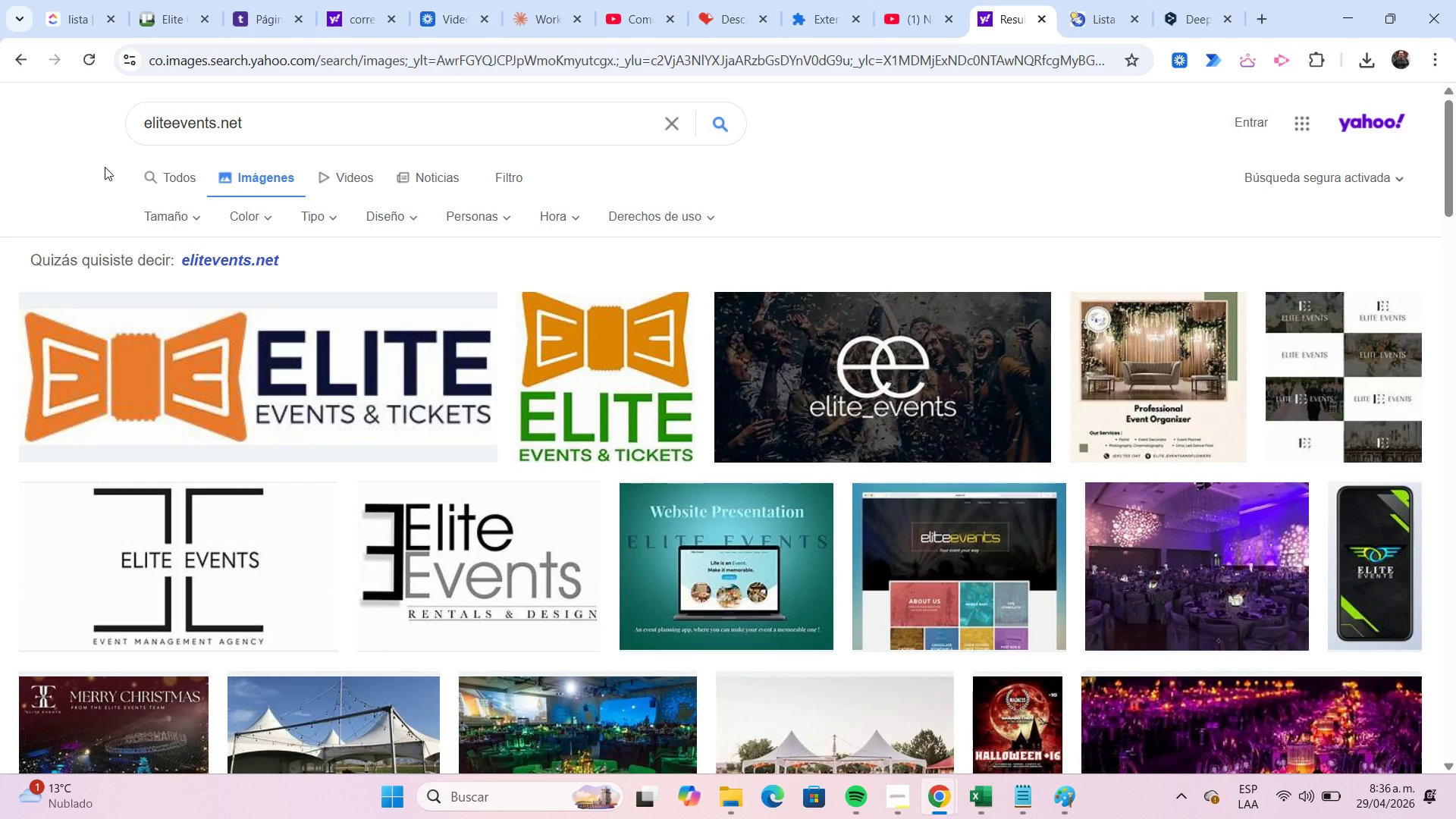 
wait(9.69)
 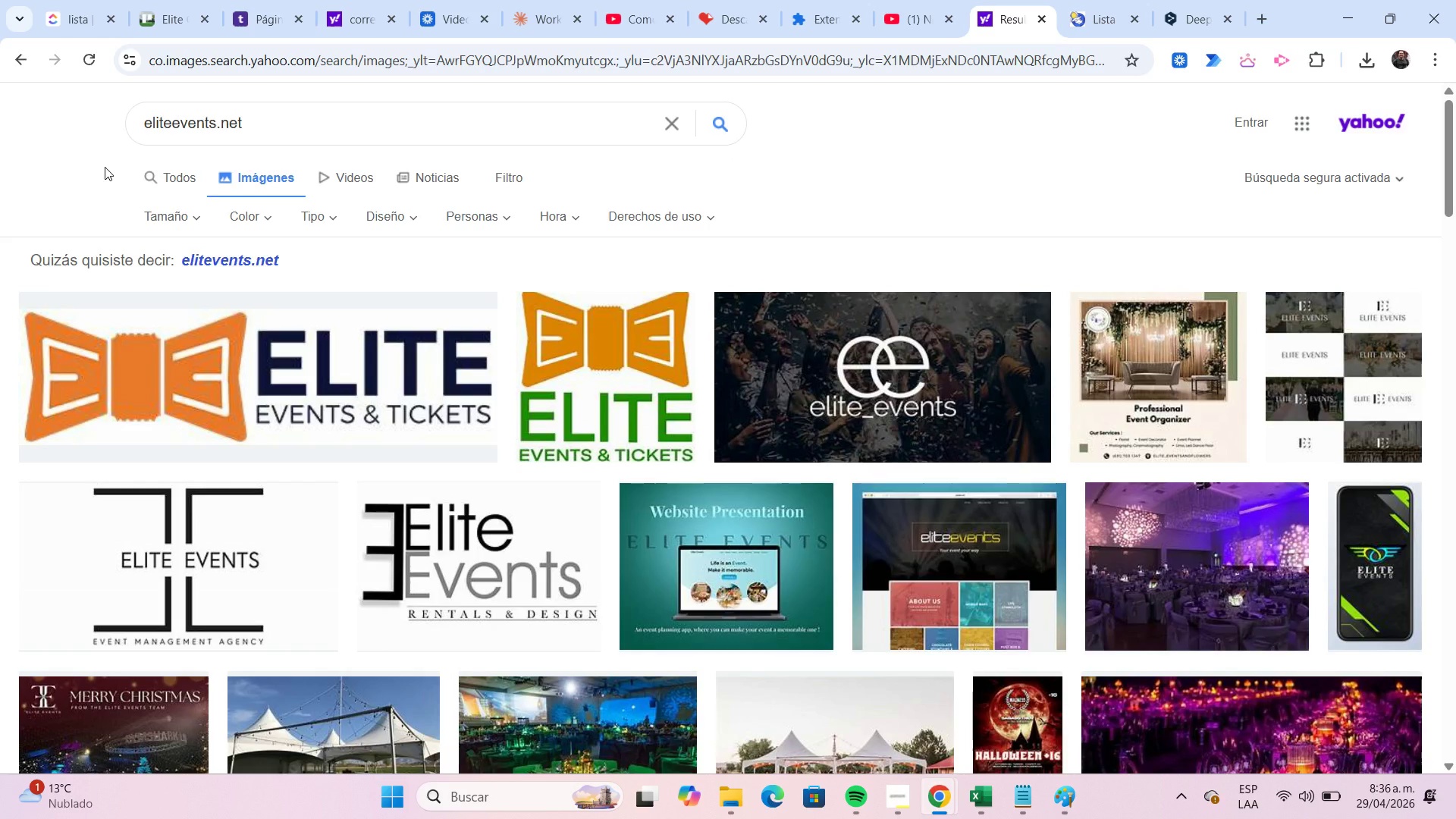 
left_click([180, 185])
 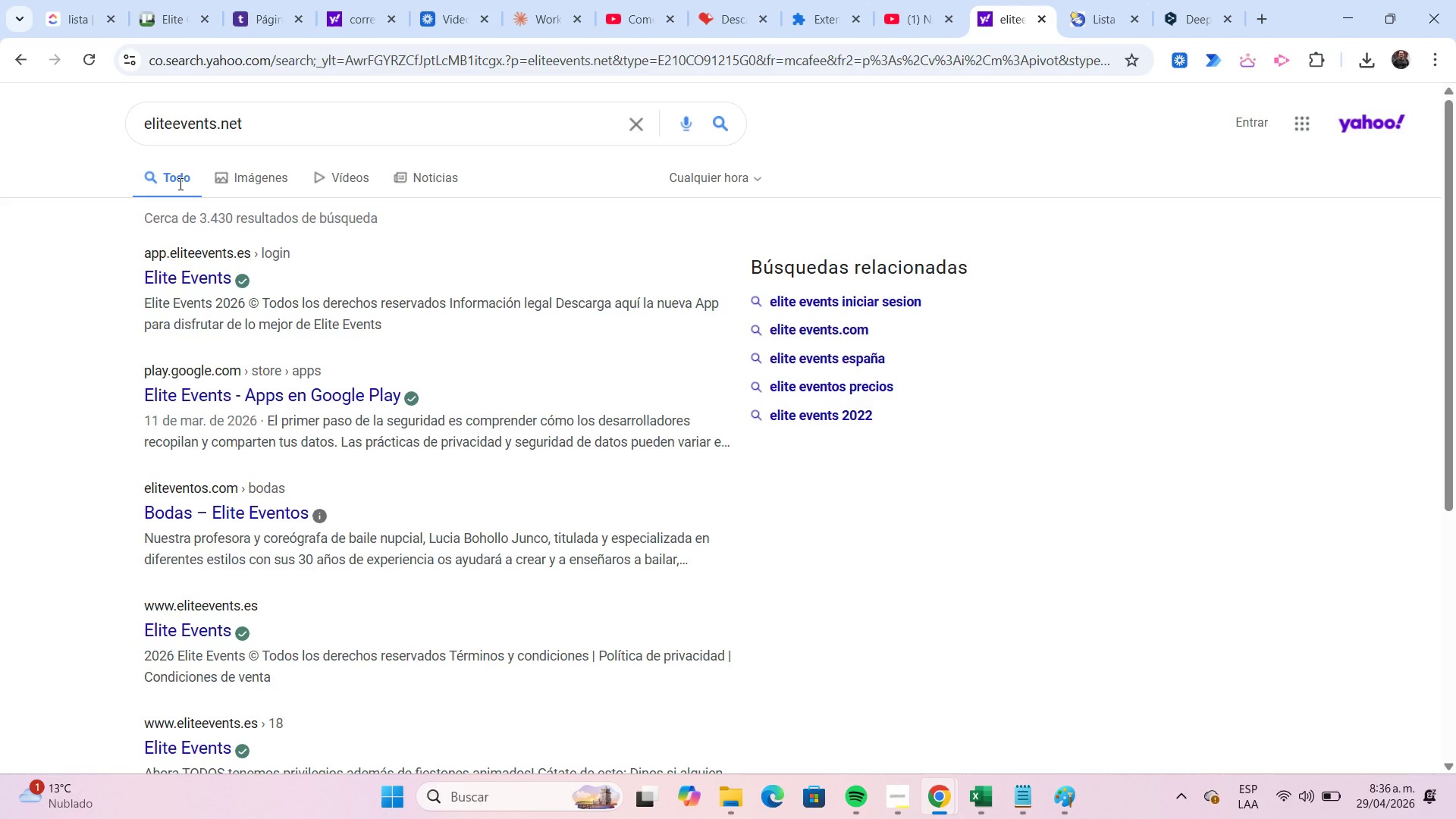 
wait(12.67)
 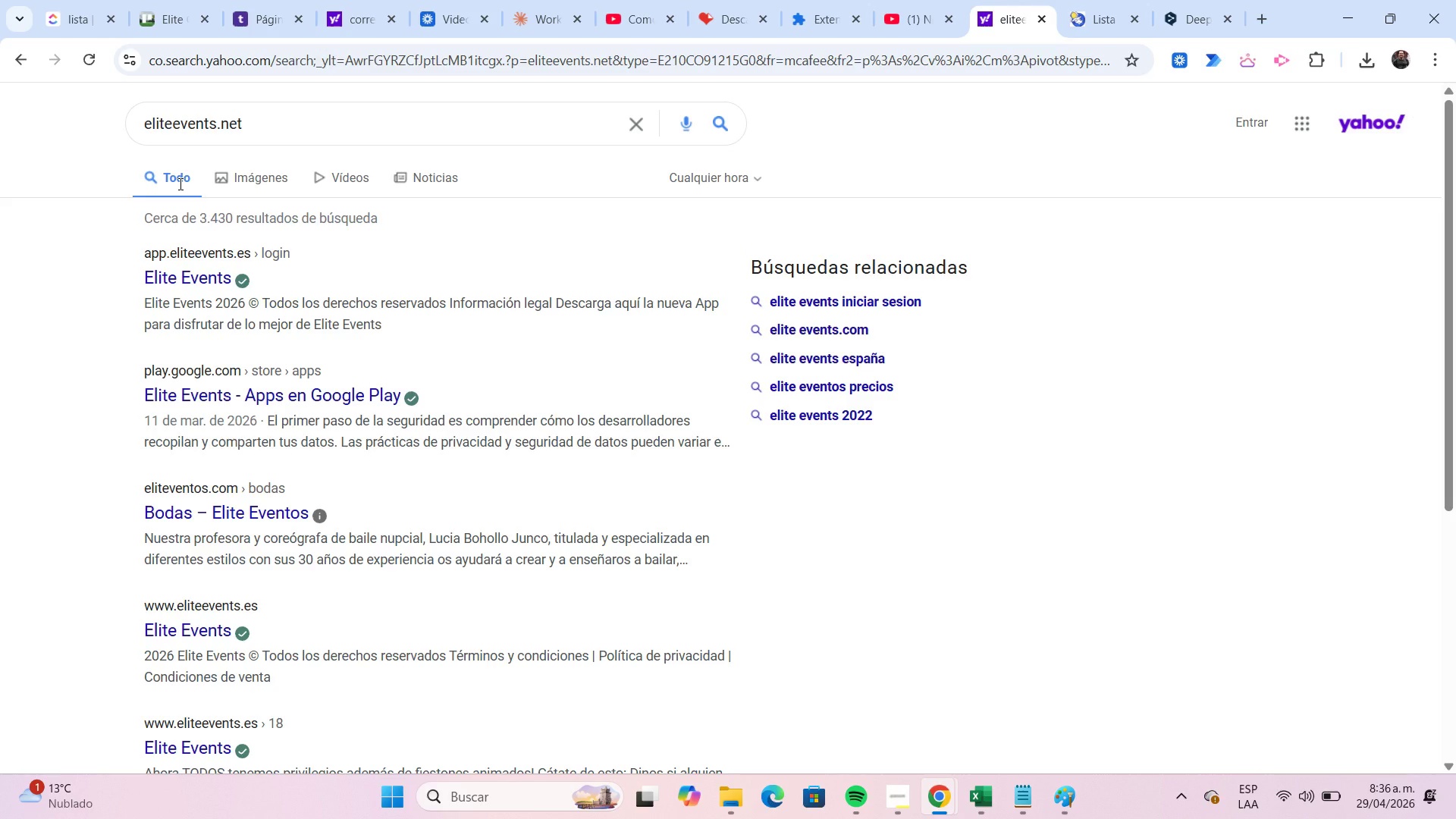 
left_click([192, 632])
 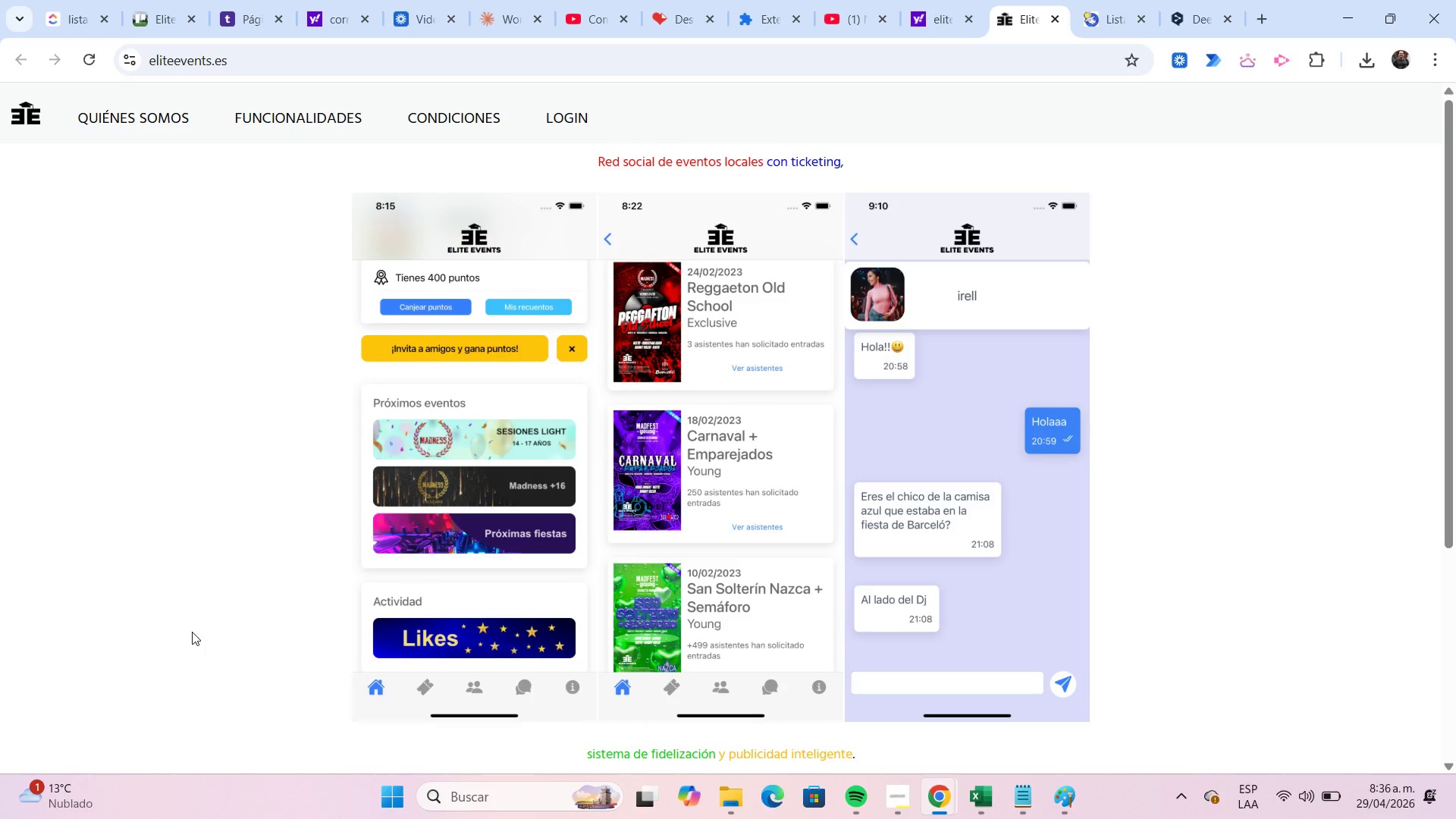 
wait(8.39)
 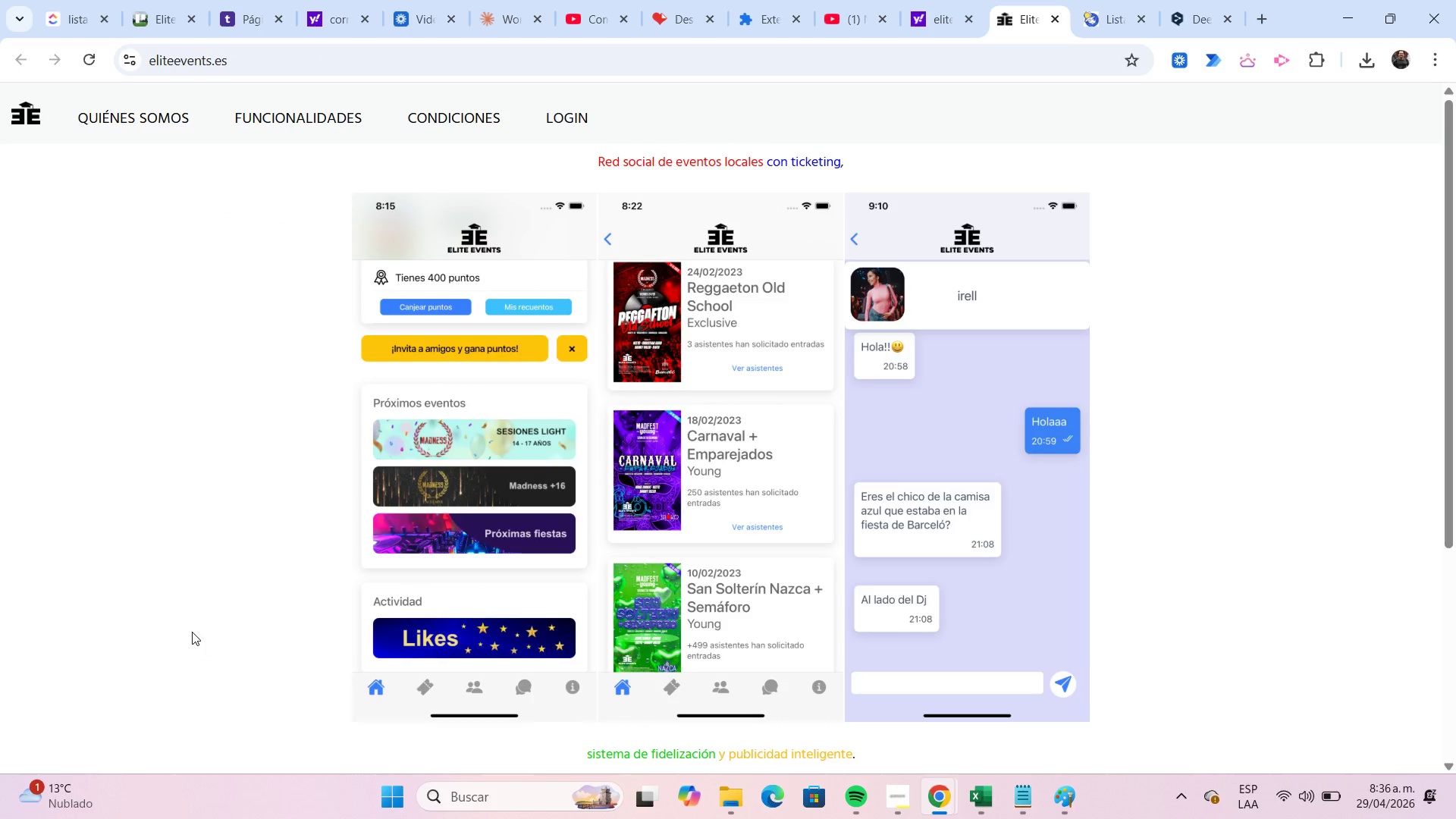 
left_click([1053, 27])
 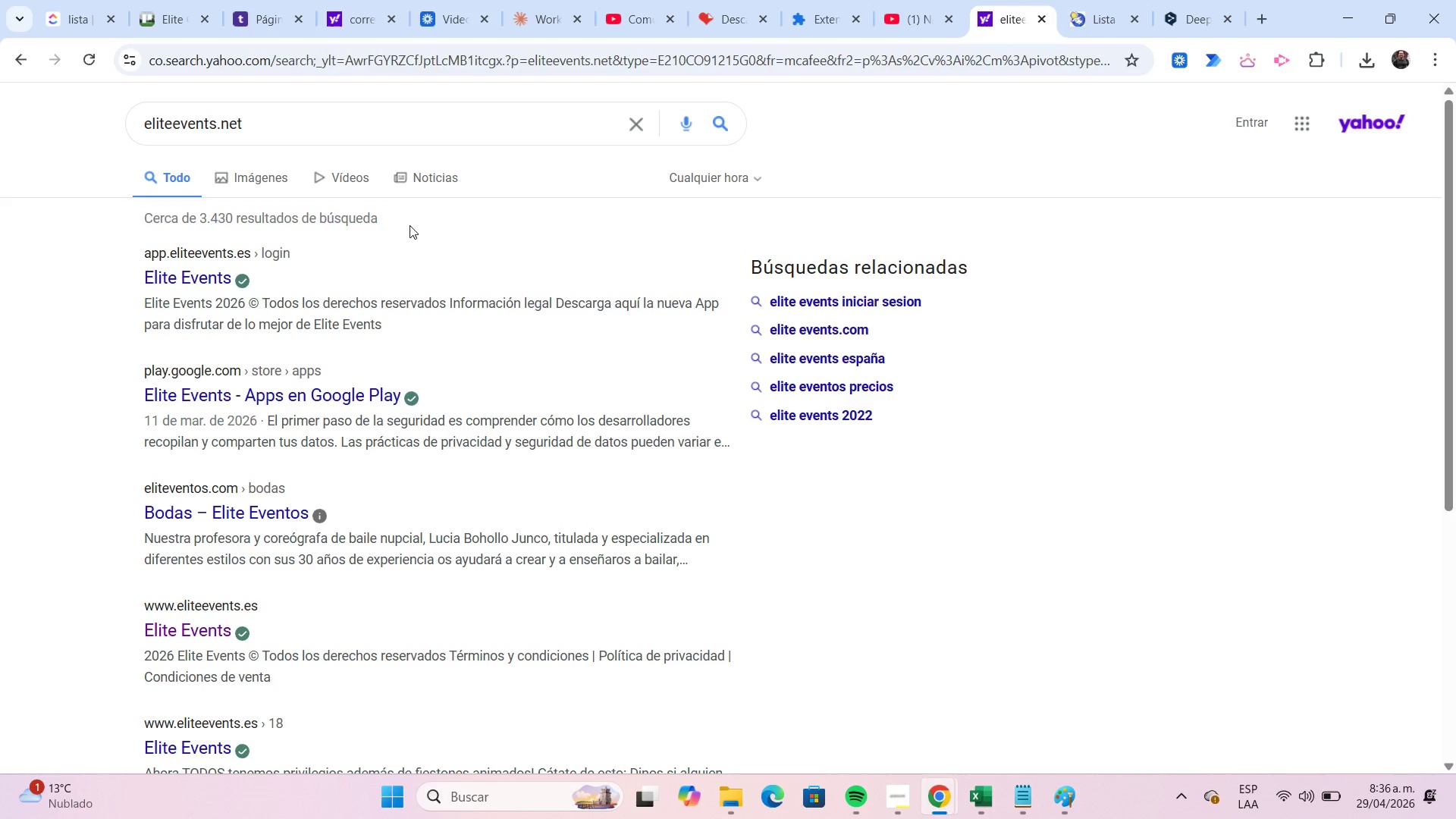 
left_click([270, 180])
 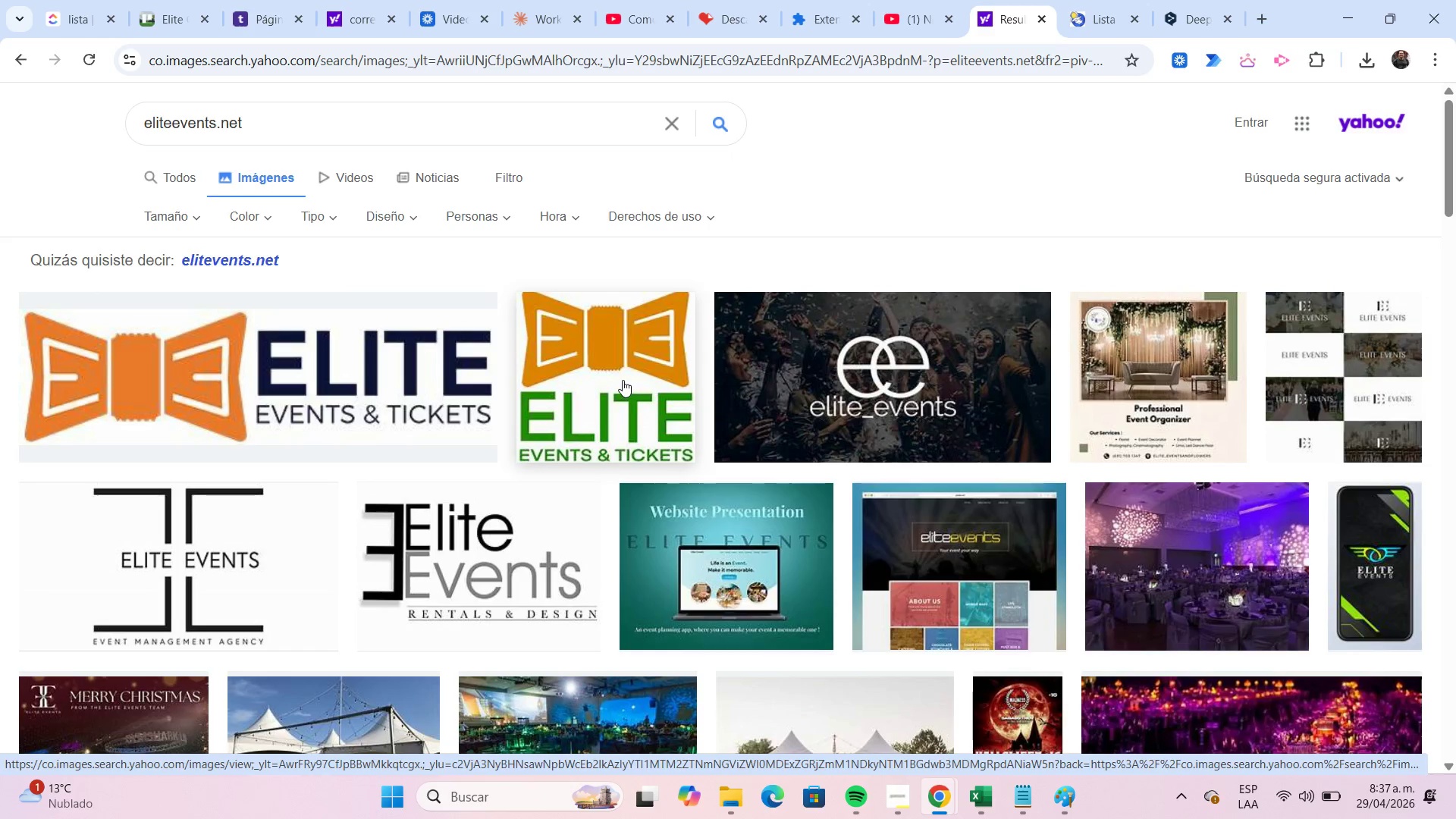 
wait(5.66)
 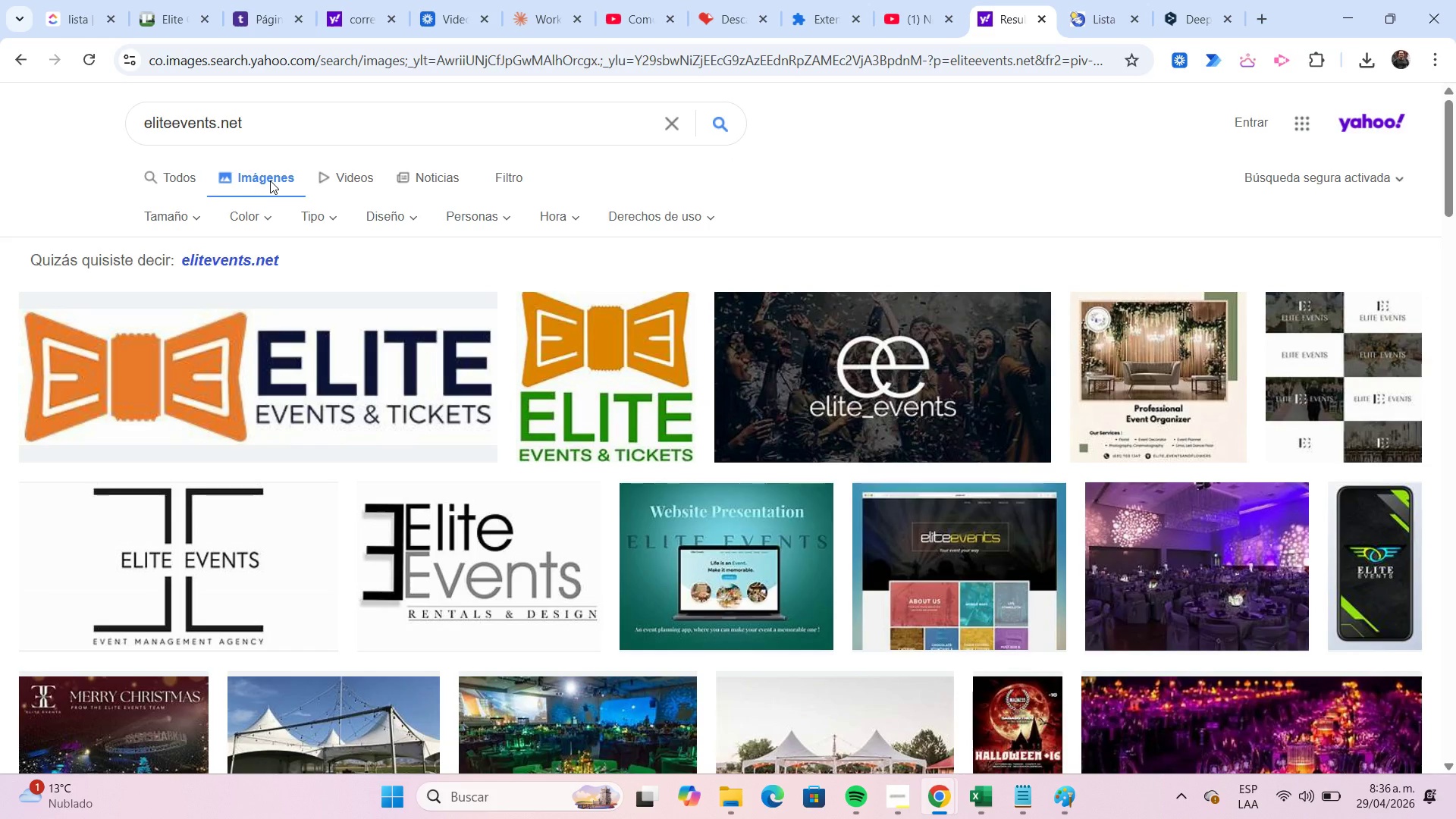 
right_click([384, 397])
 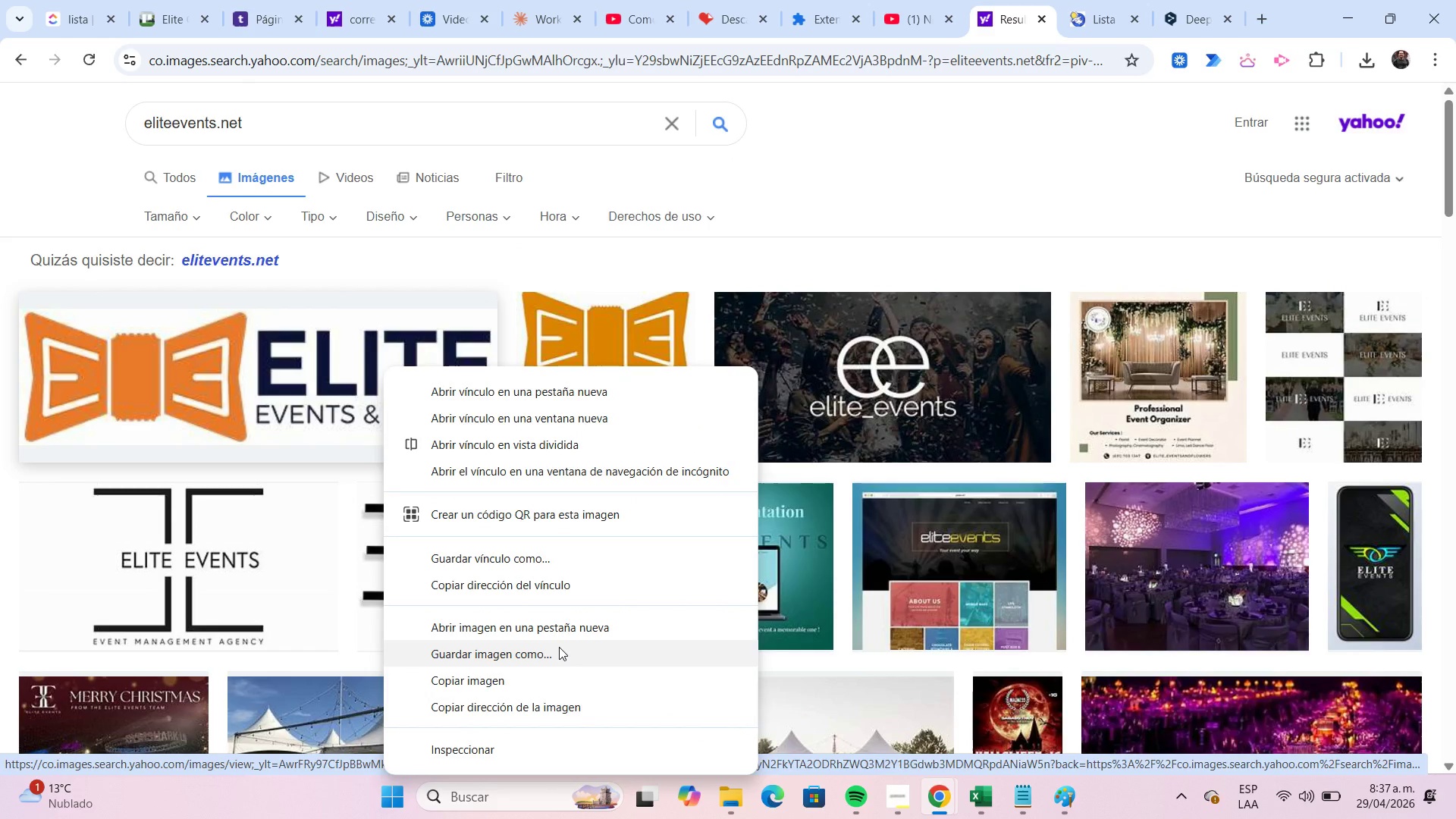 
left_click([564, 653])
 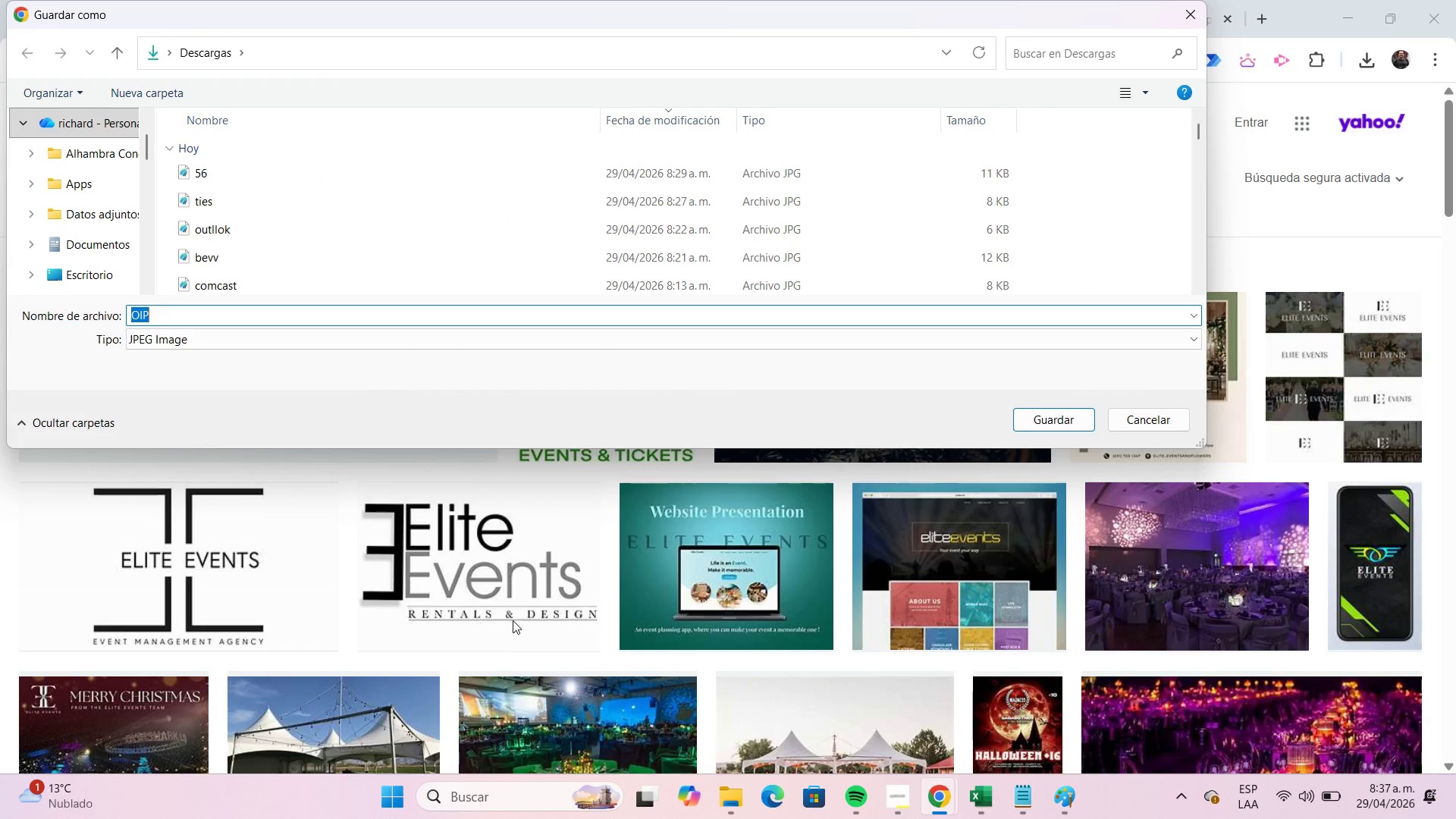 
wait(5.75)
 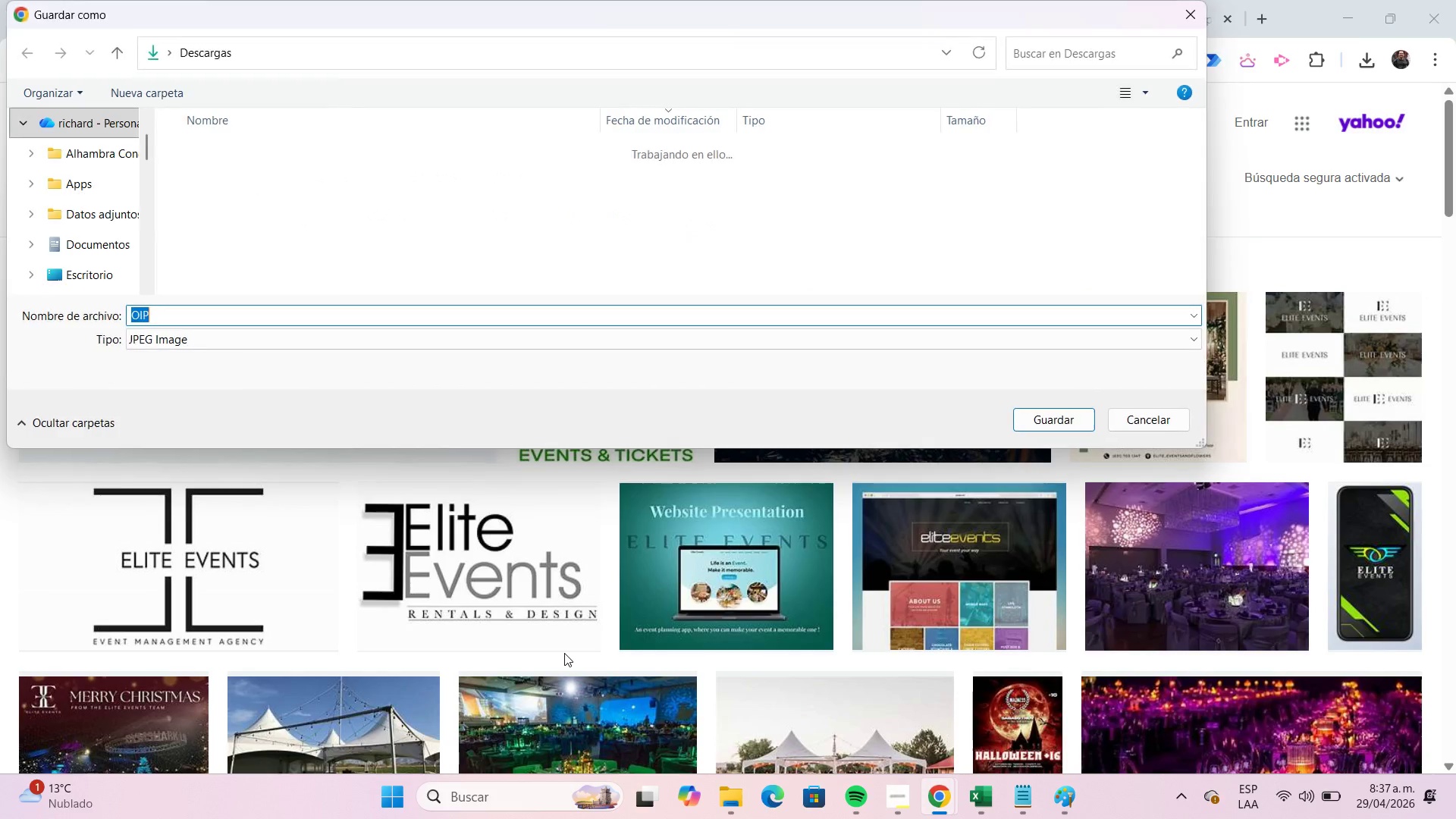 
left_click([1194, 20])
 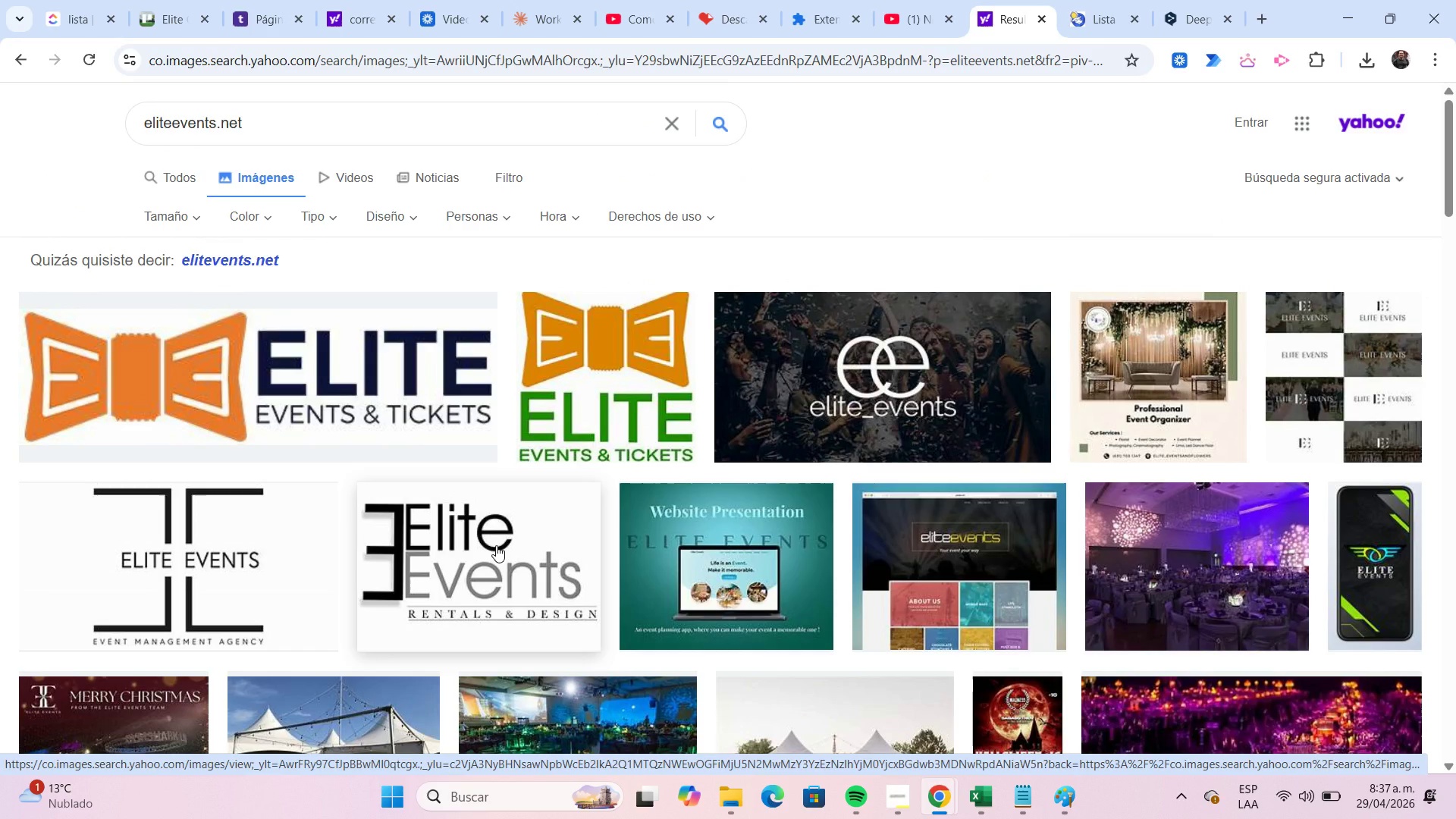 
right_click([496, 545])
 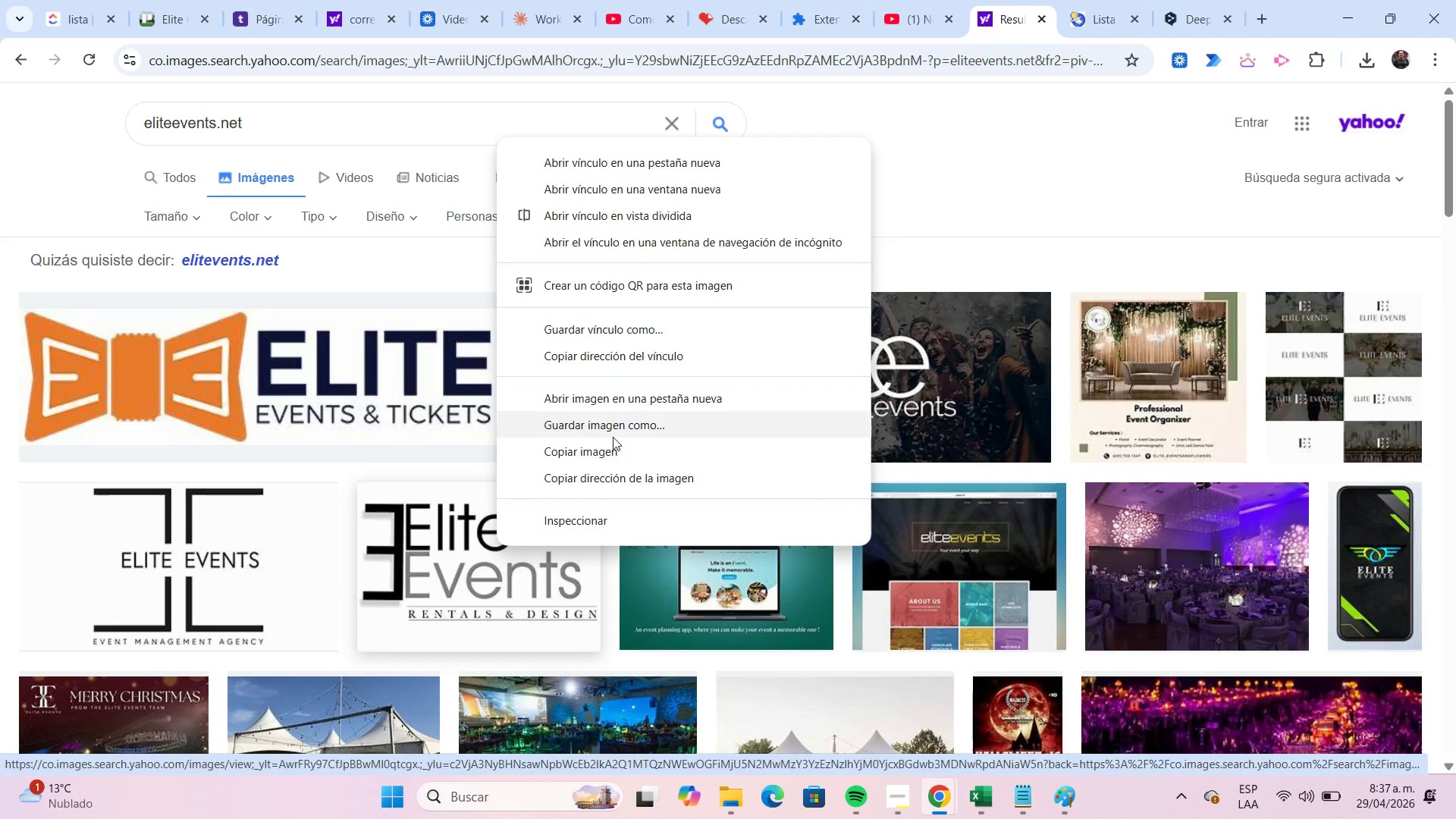 
left_click([617, 432])
 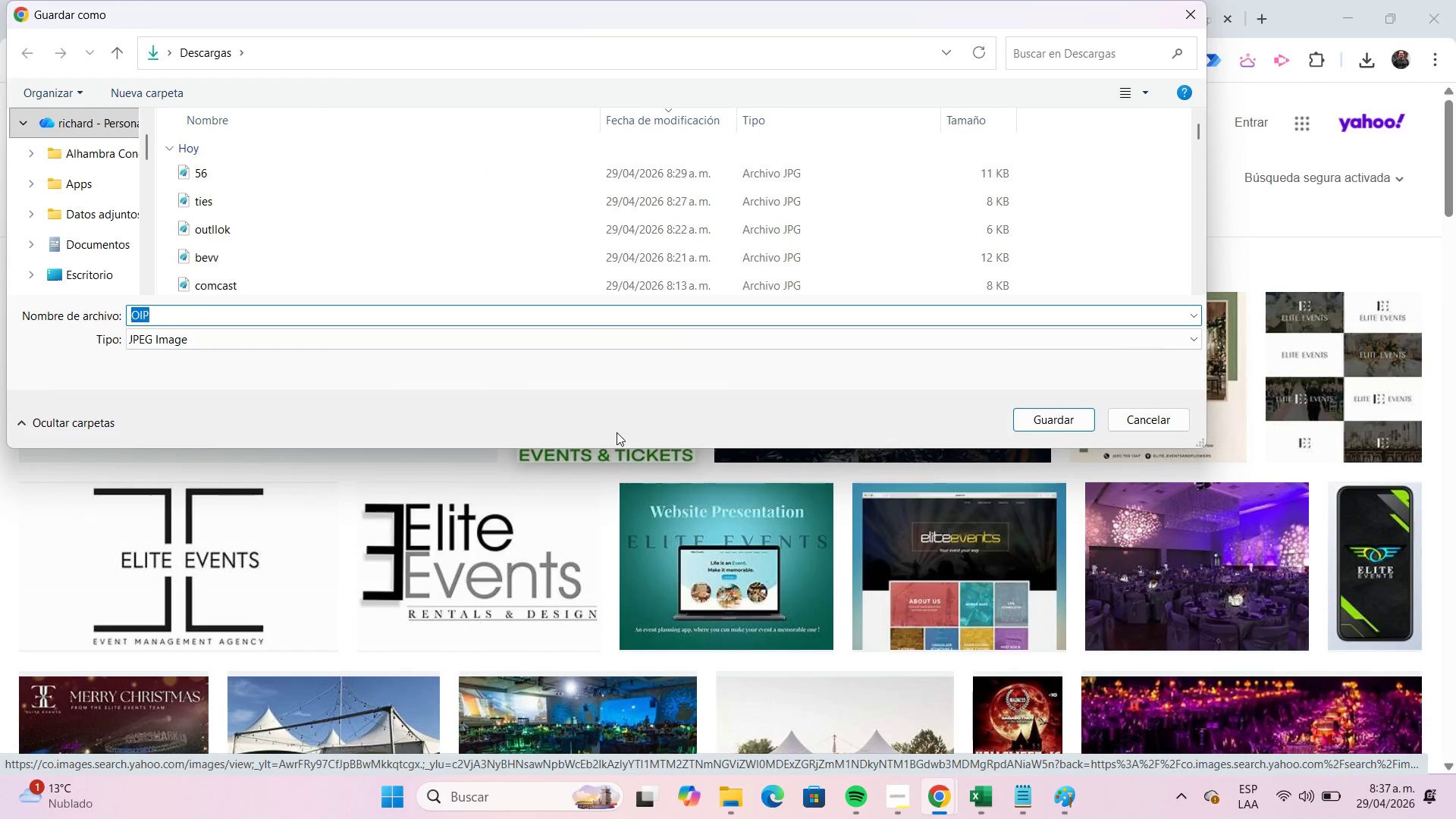 
key(Control+V)
 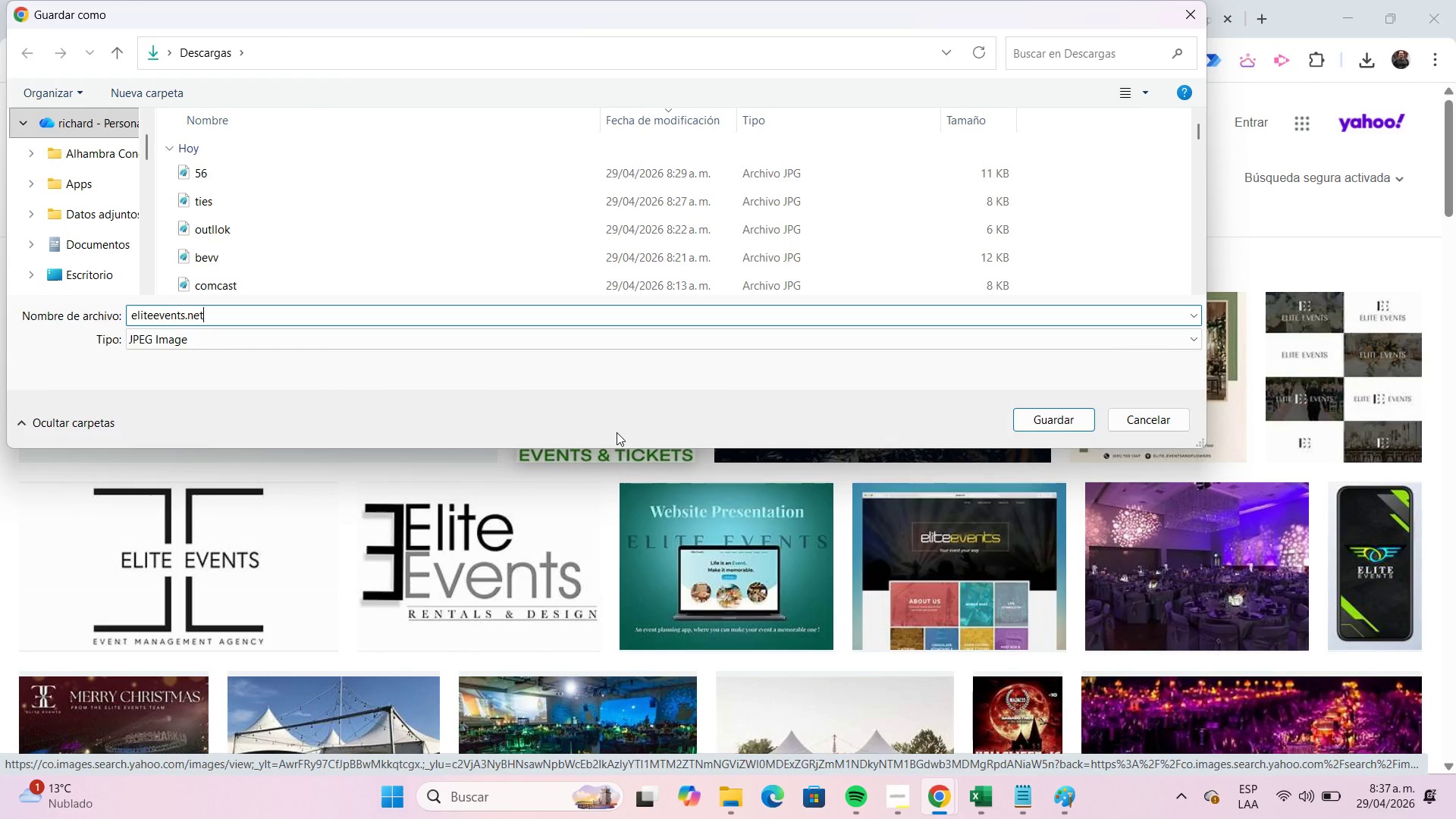 
key(Enter)
 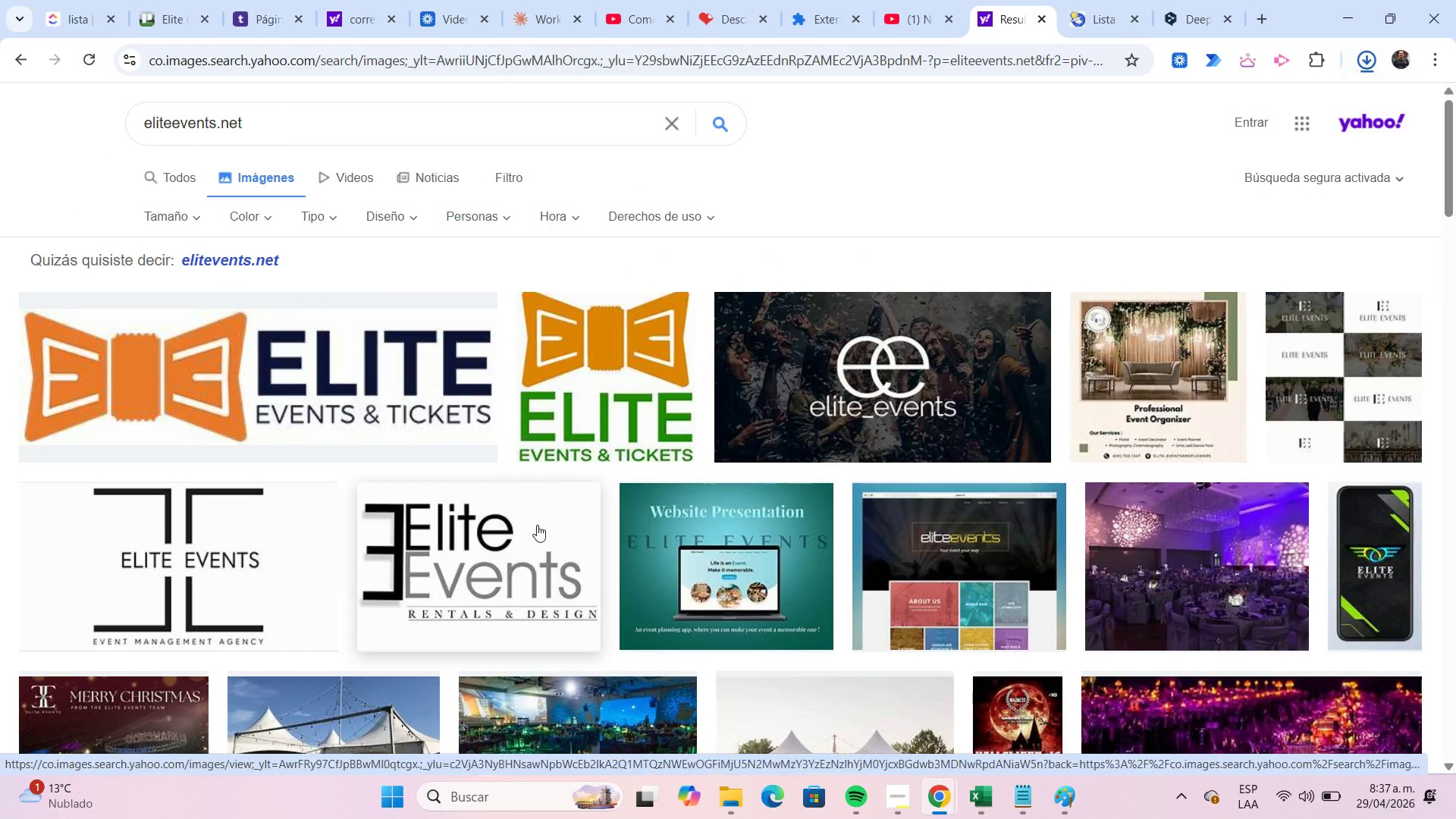 
left_click([522, 529])
 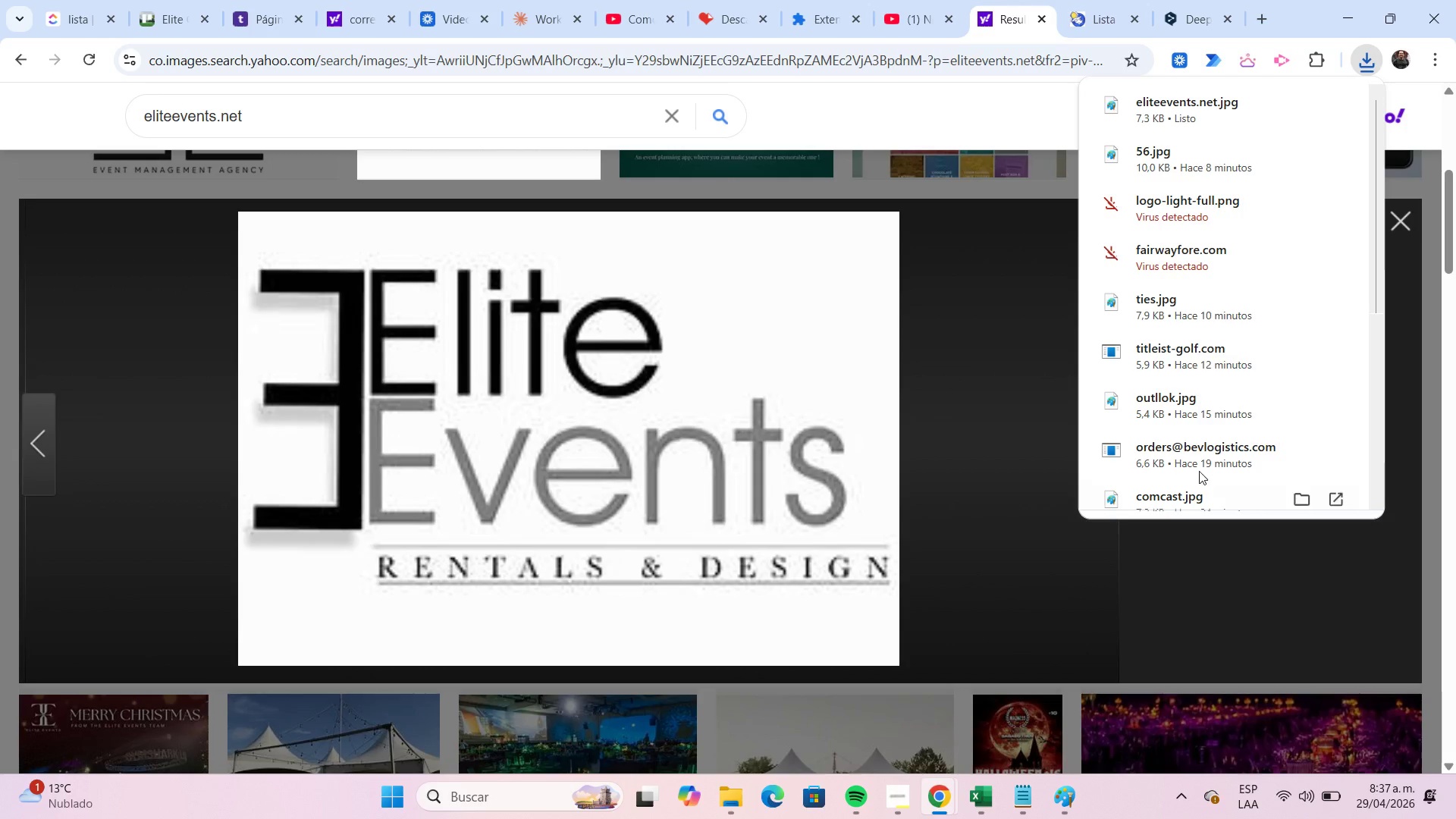 
left_click([1399, 293])
 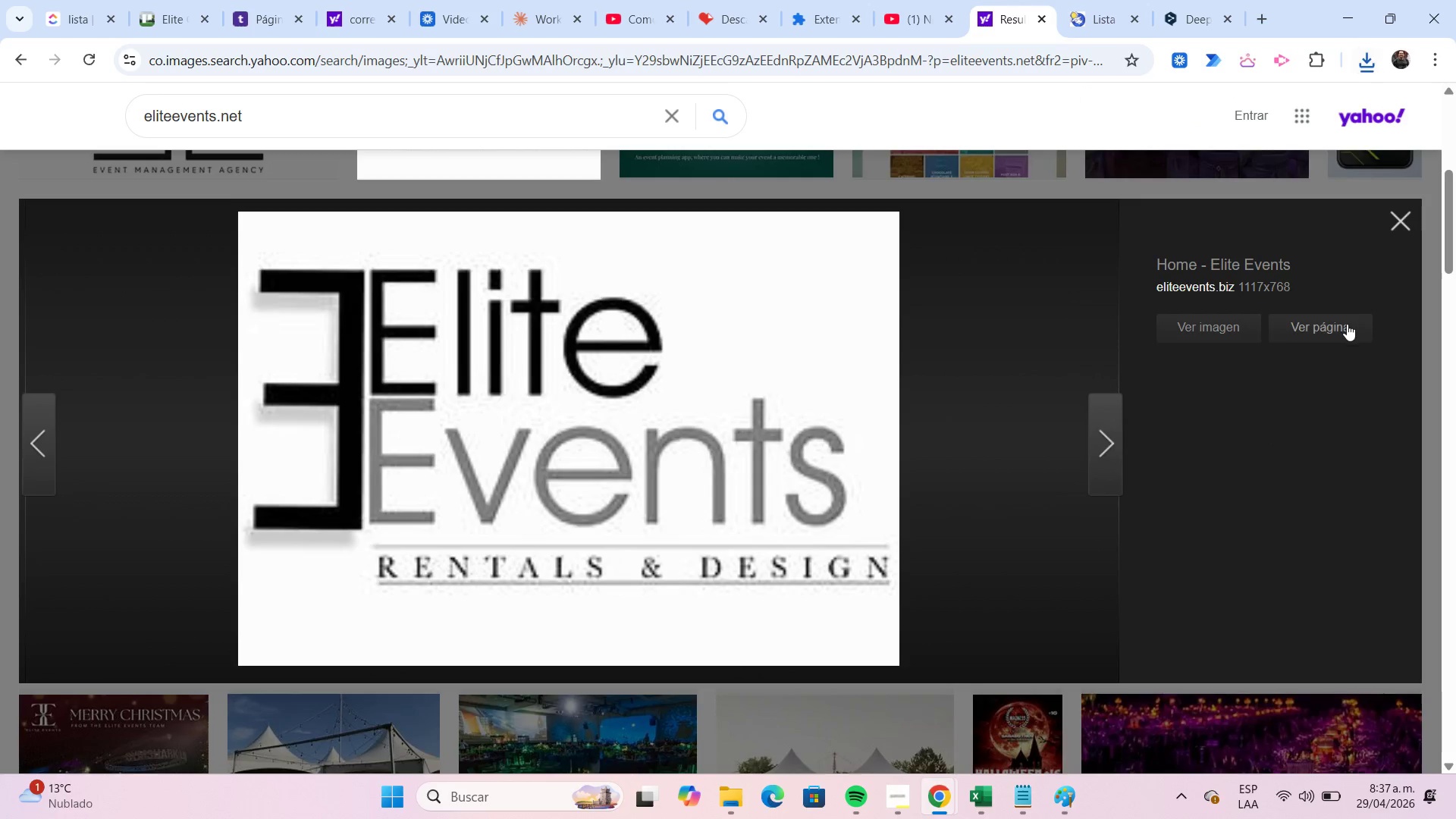 
left_click([1332, 327])
 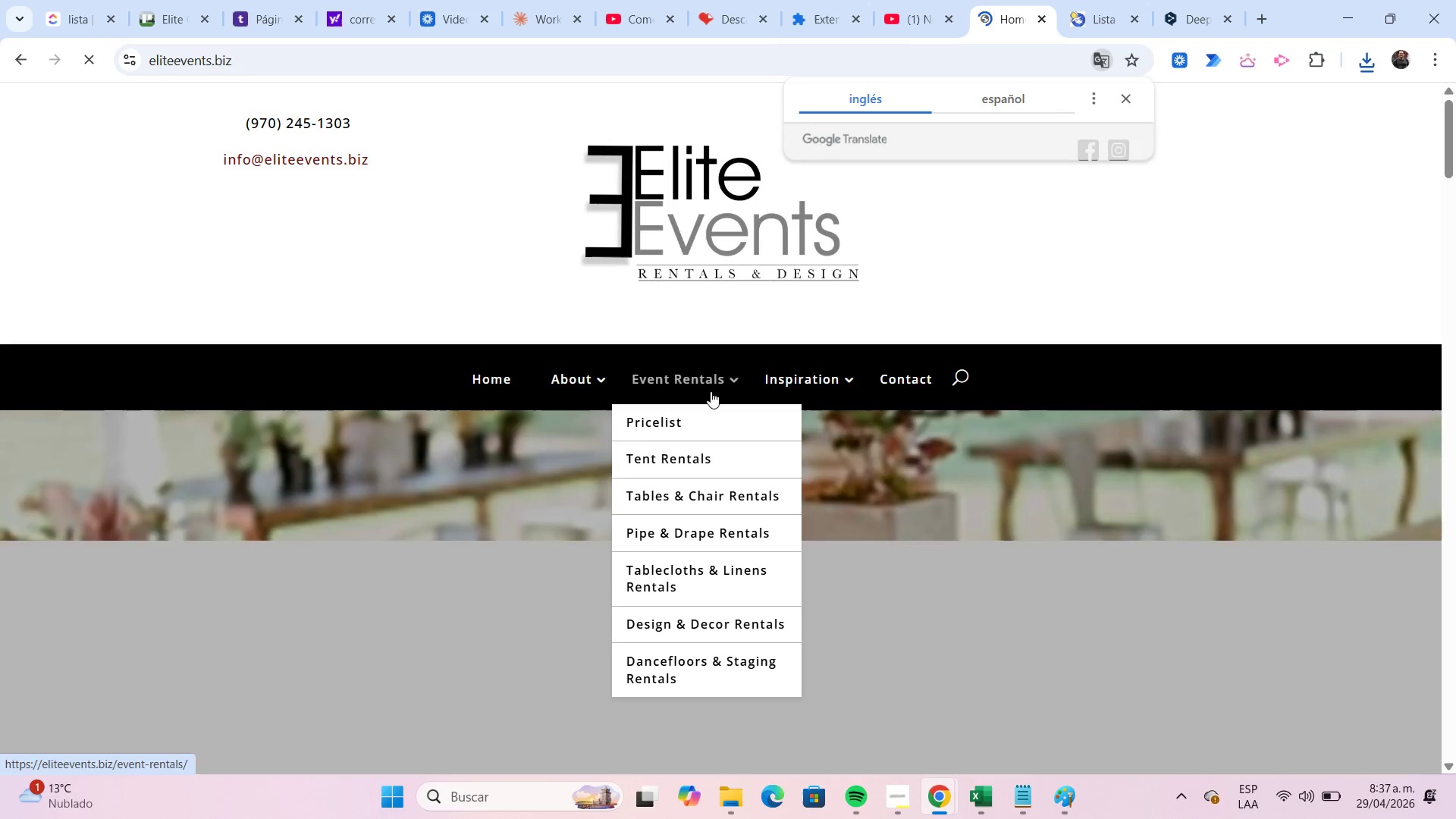 
wait(8.69)
 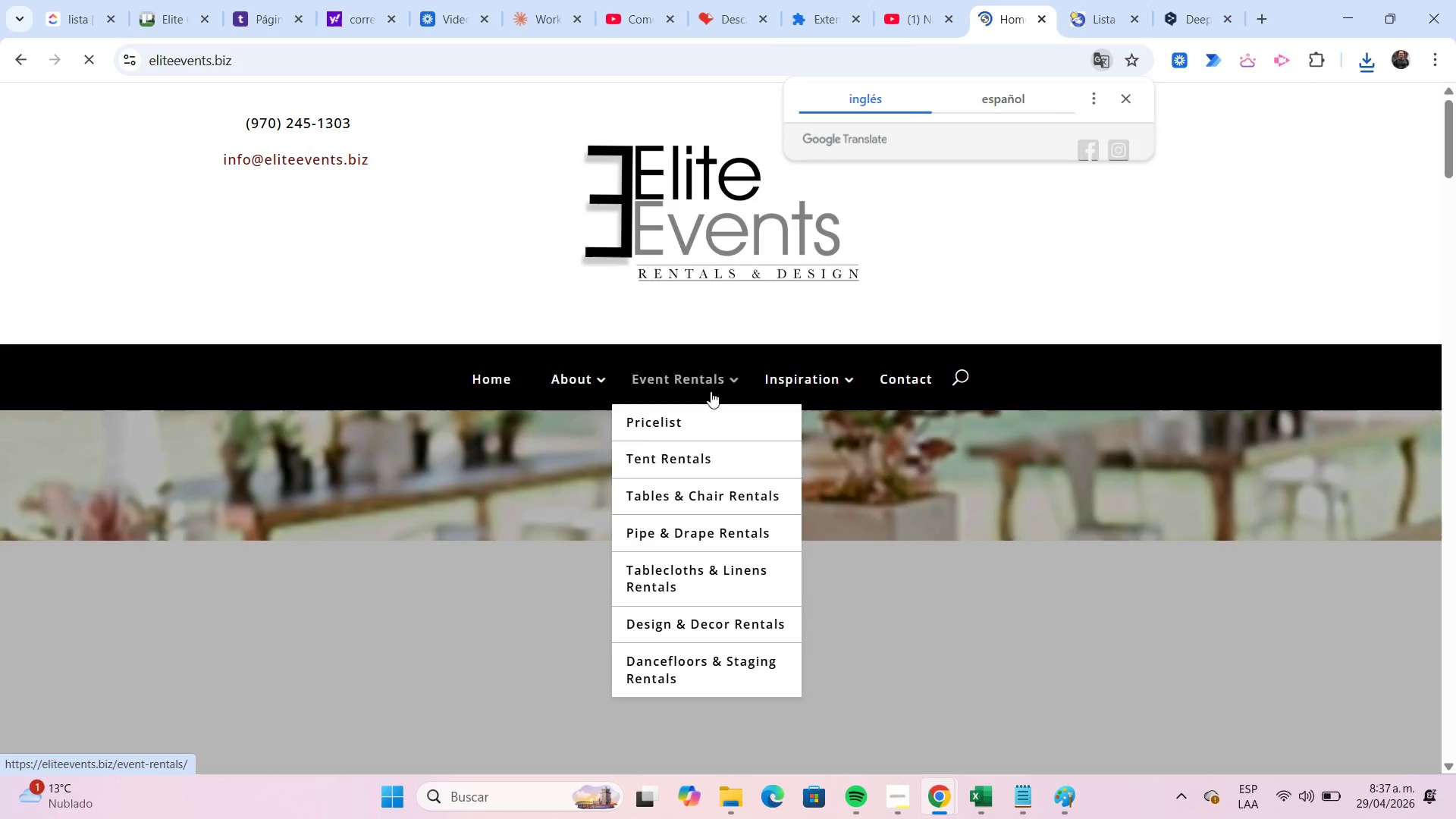 
left_click([905, 376])
 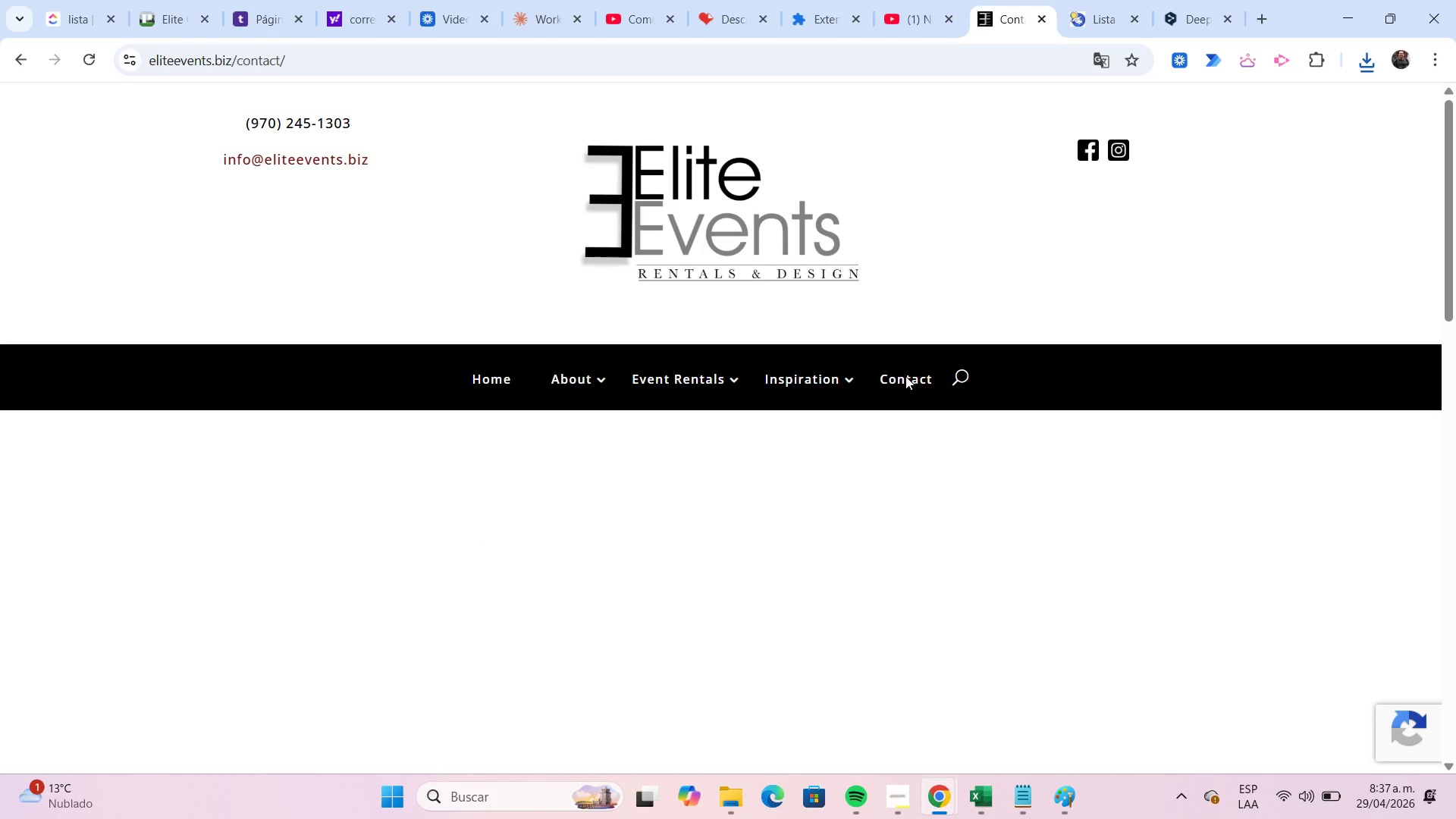 
scroll: coordinate [902, 374], scroll_direction: down, amount: 6.0
 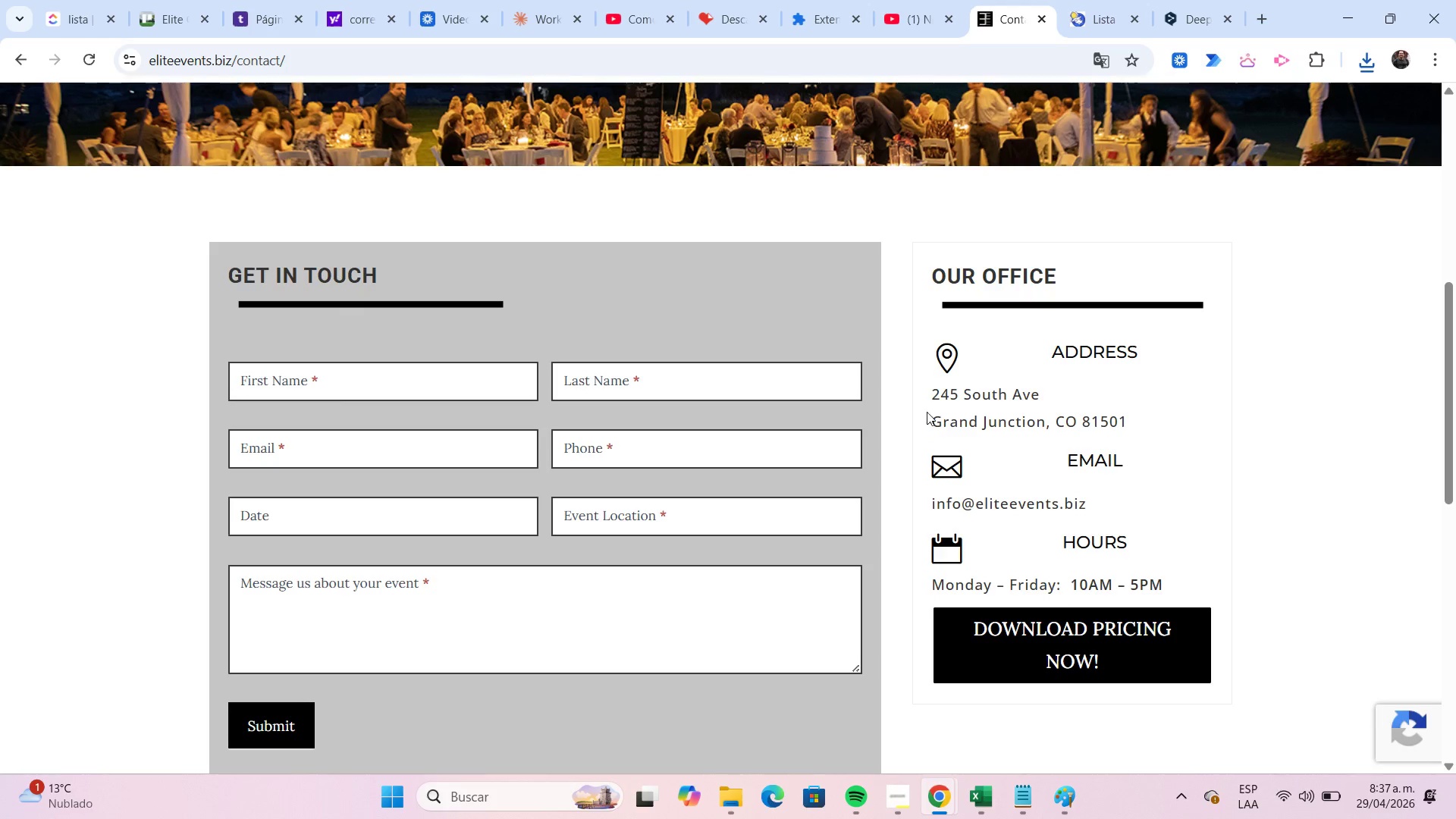 
left_click_drag(start_coordinate=[930, 400], to_coordinate=[1132, 422])
 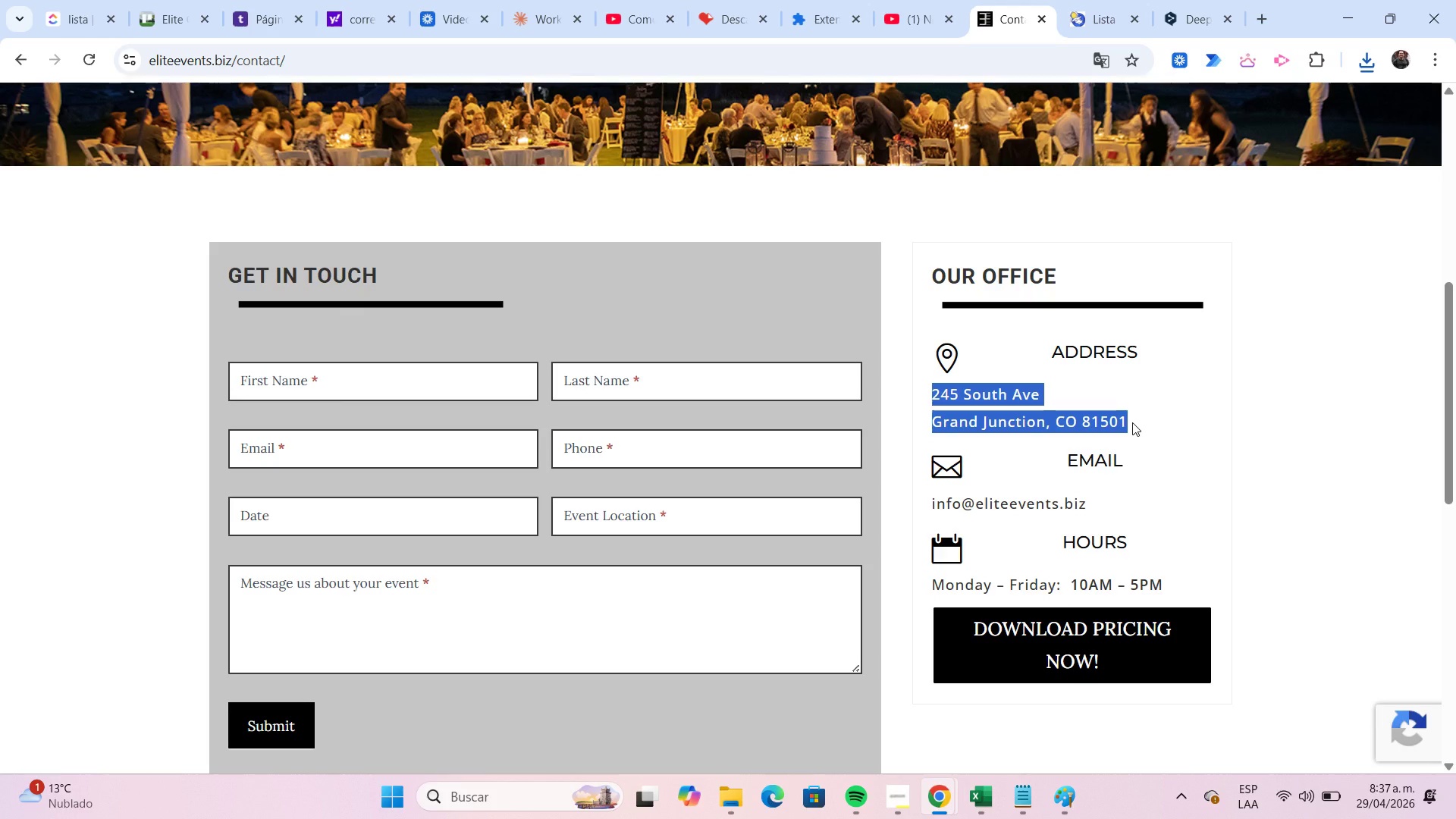 
key(Control+C)
 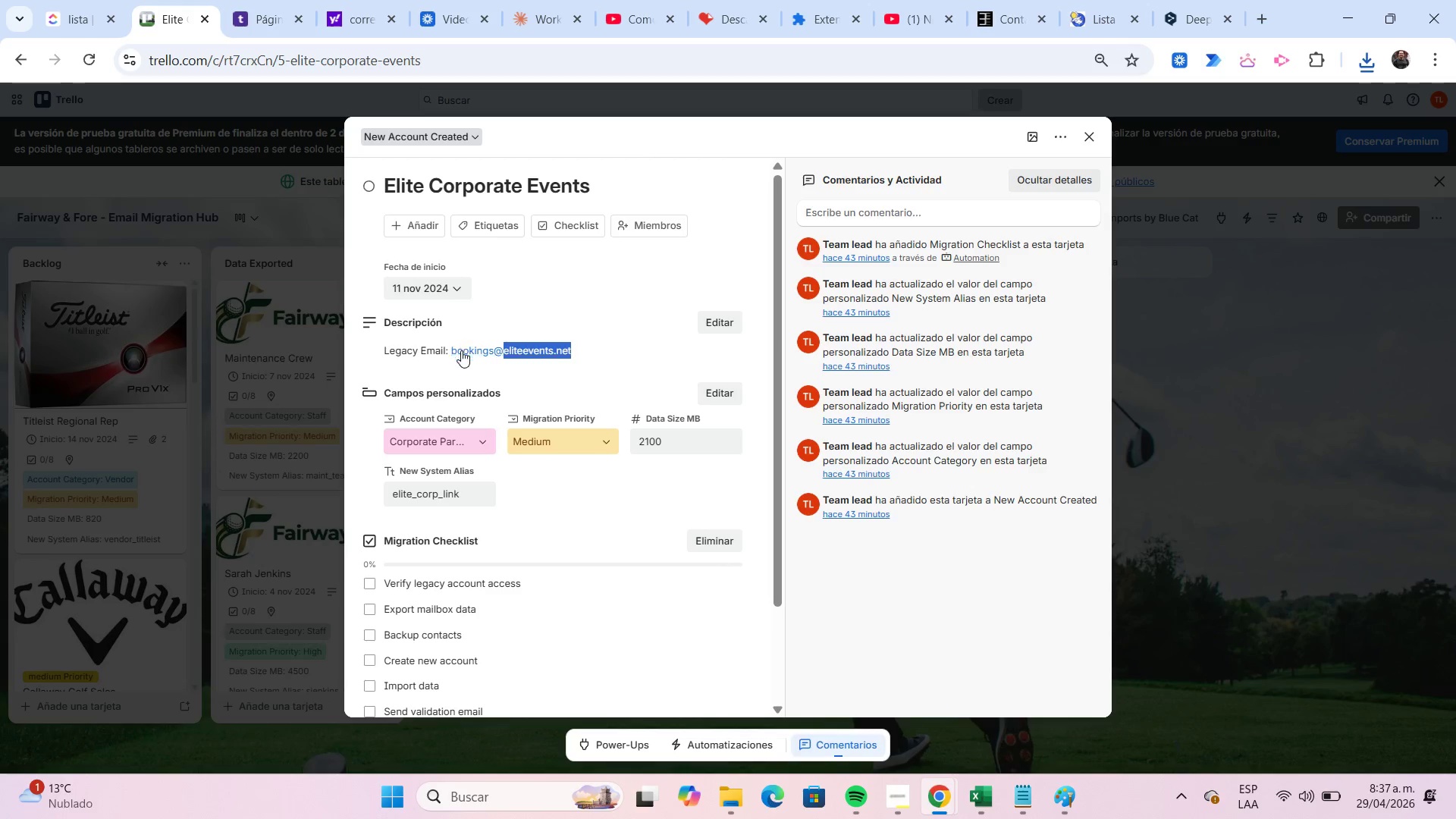 
left_click([420, 213])
 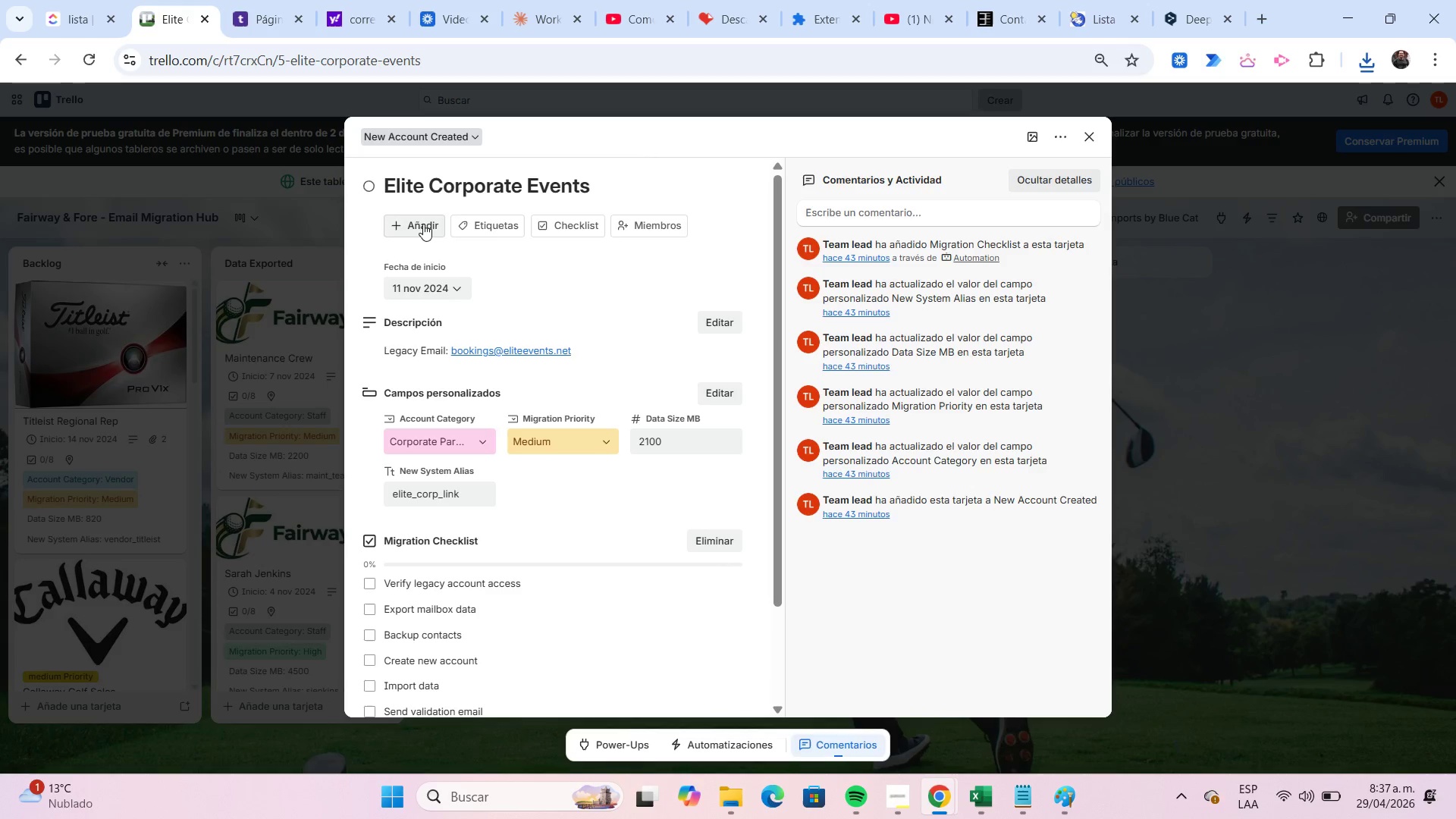 
left_click([422, 224])
 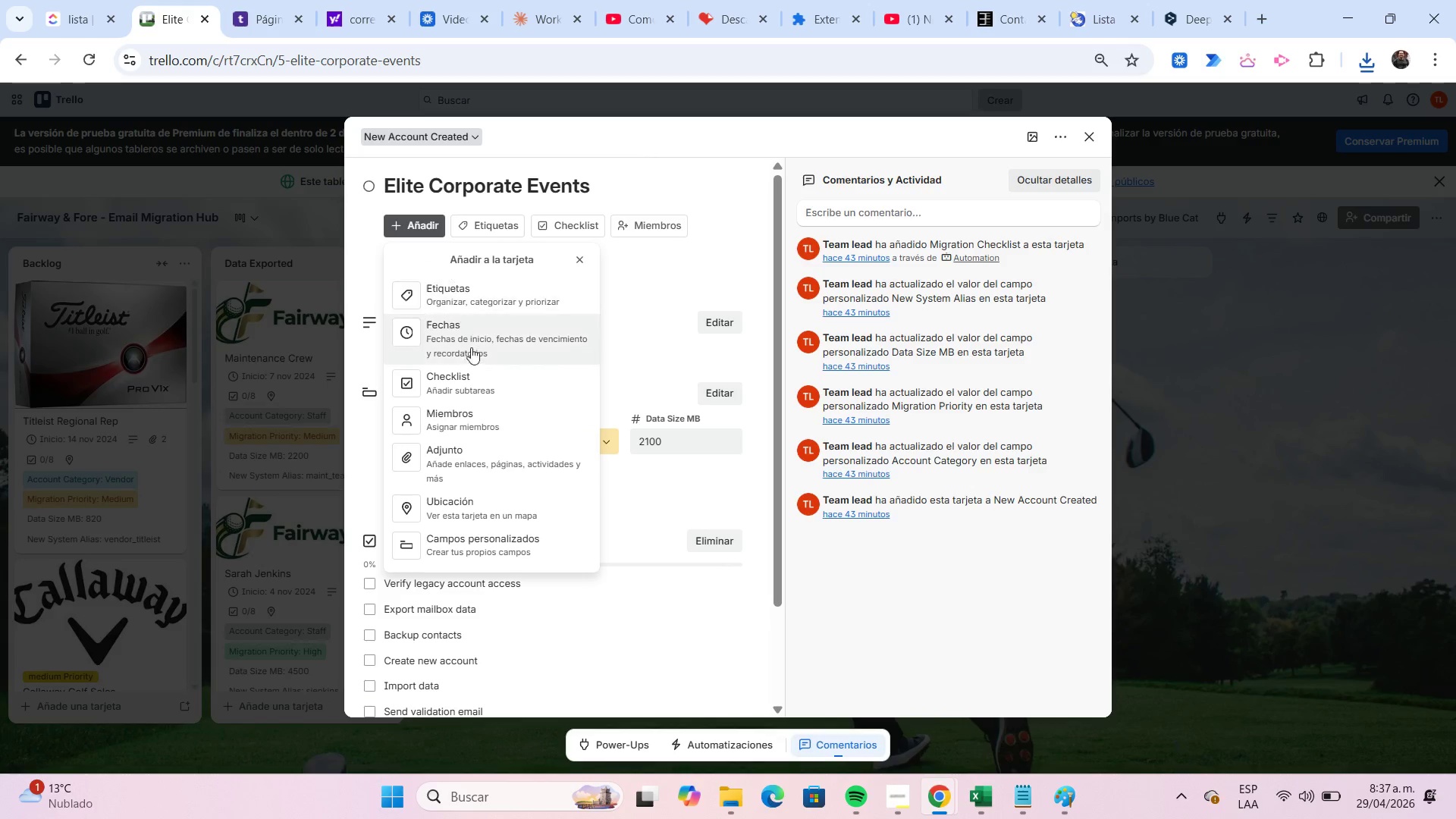 
mouse_move([491, 488])
 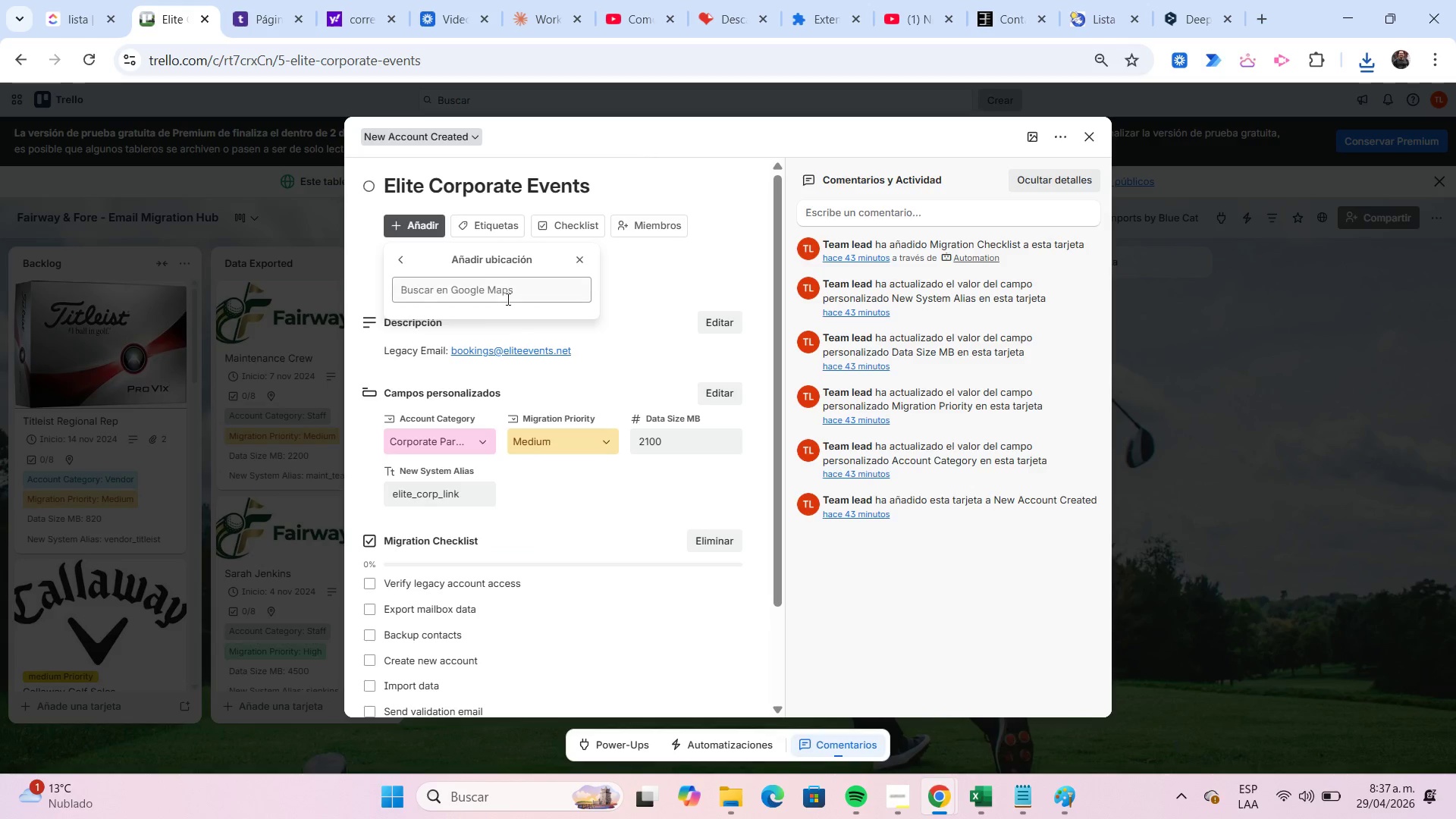 
left_click([497, 293])
 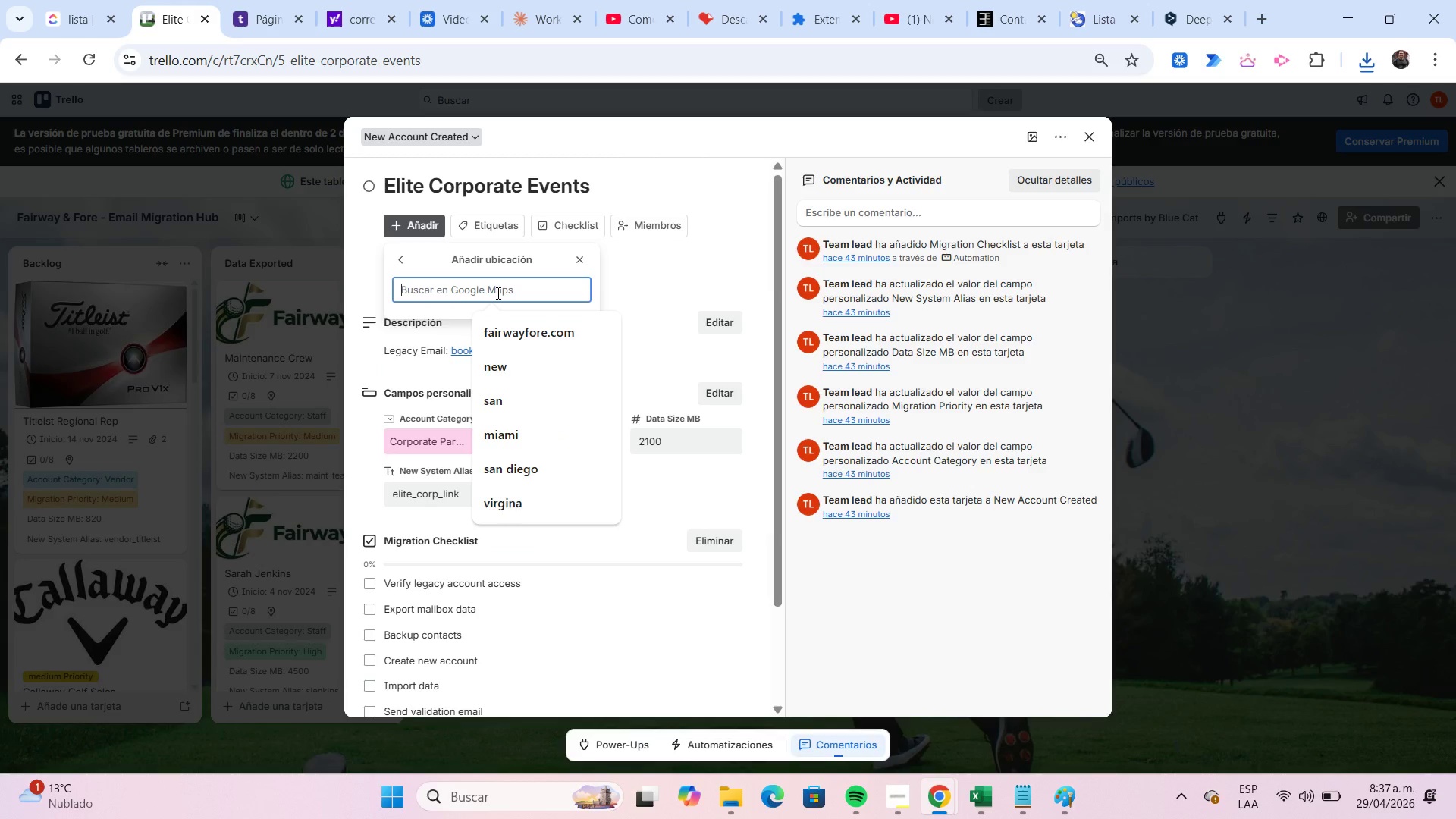 
key(Control+ControlLeft)
 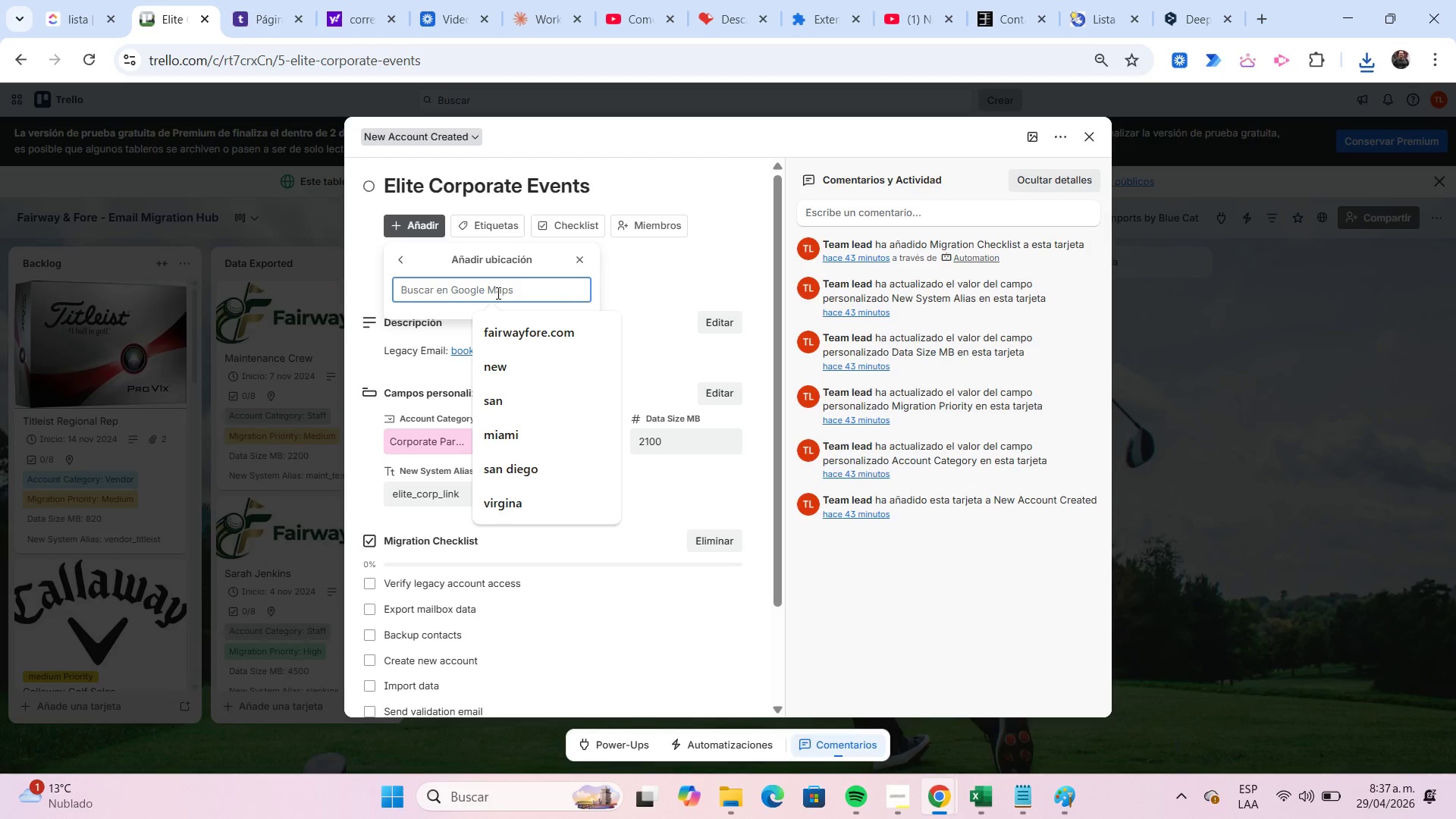 
key(Control+V)
 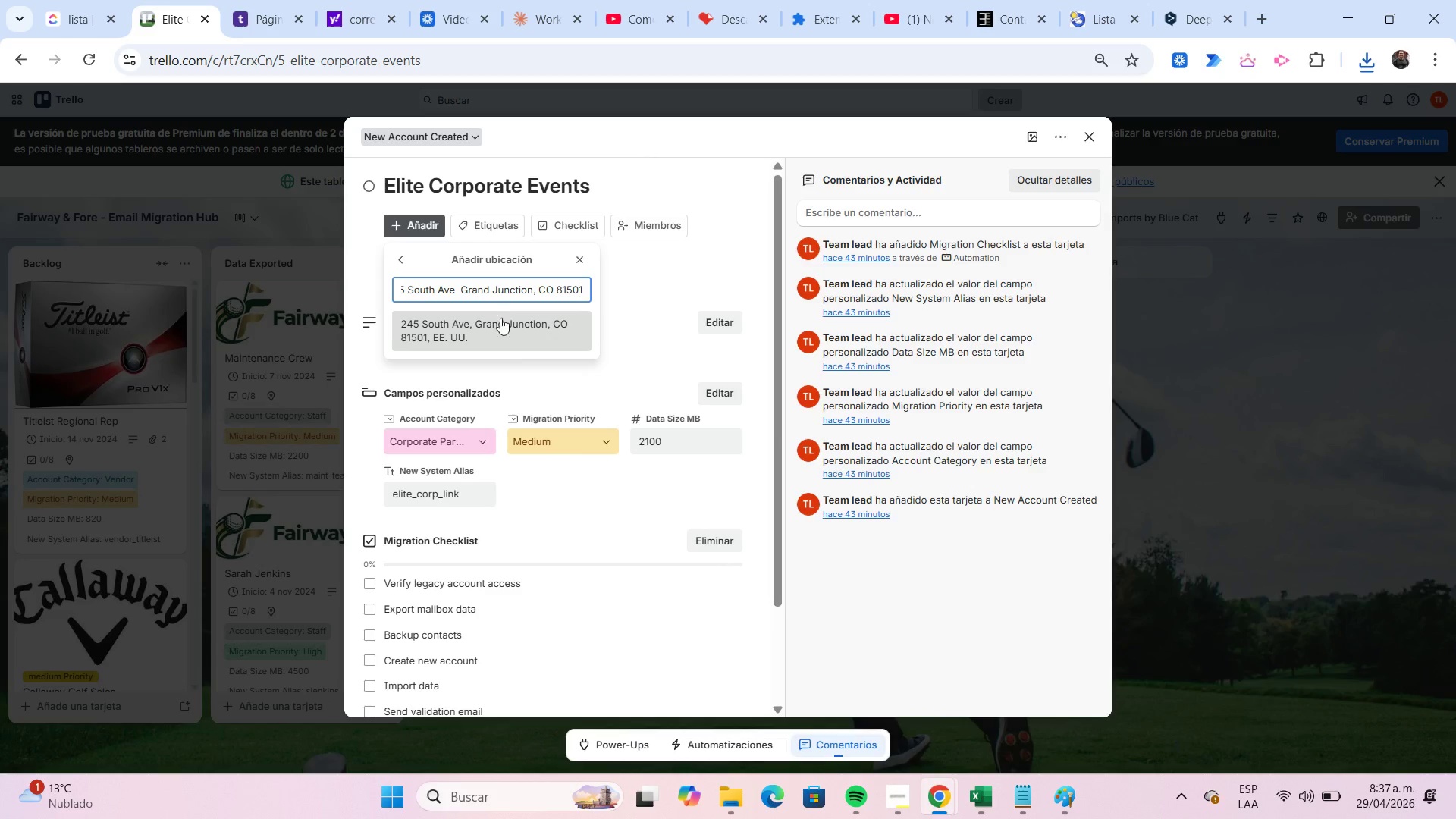 
left_click([501, 323])
 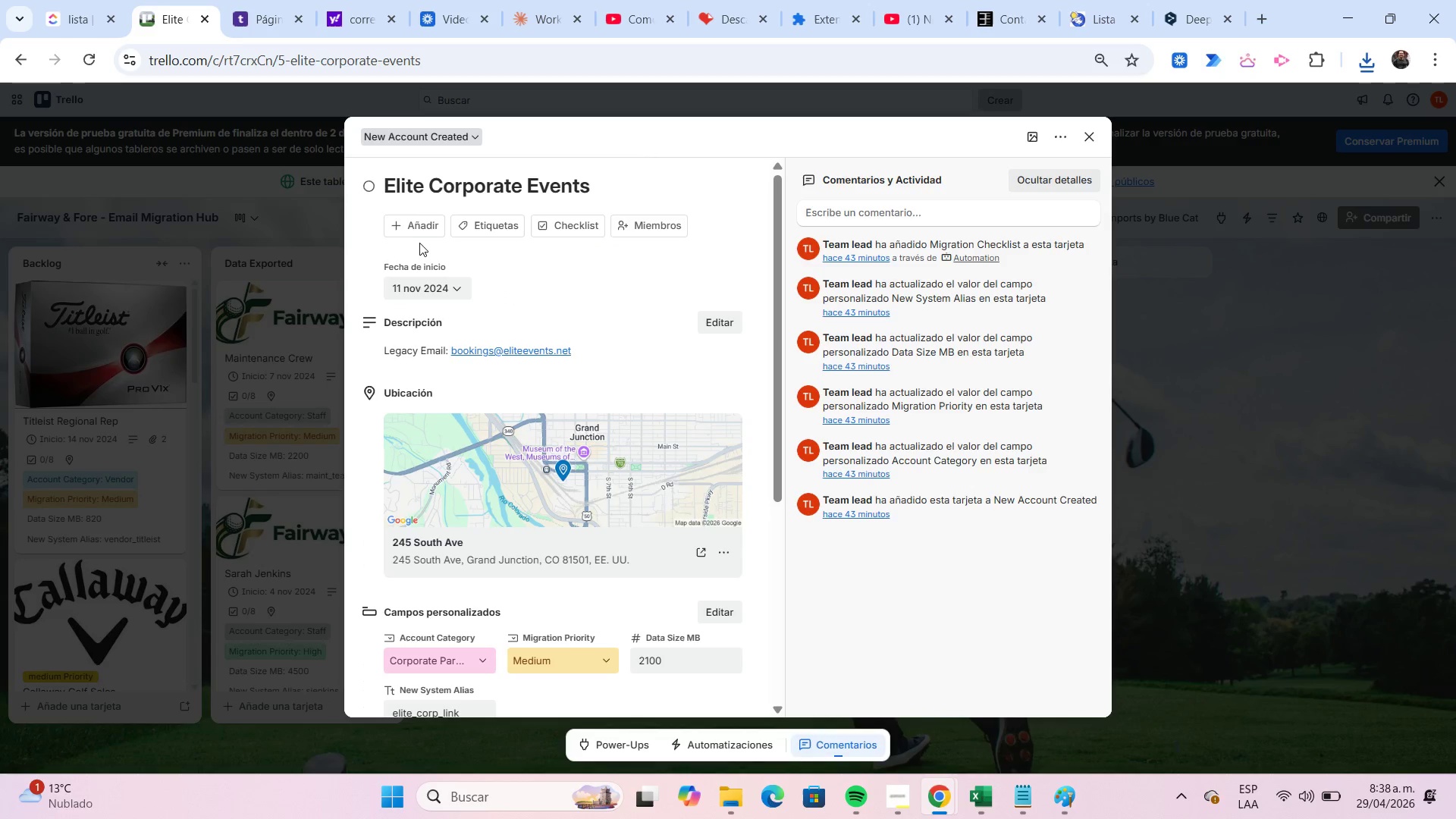 
left_click([415, 228])
 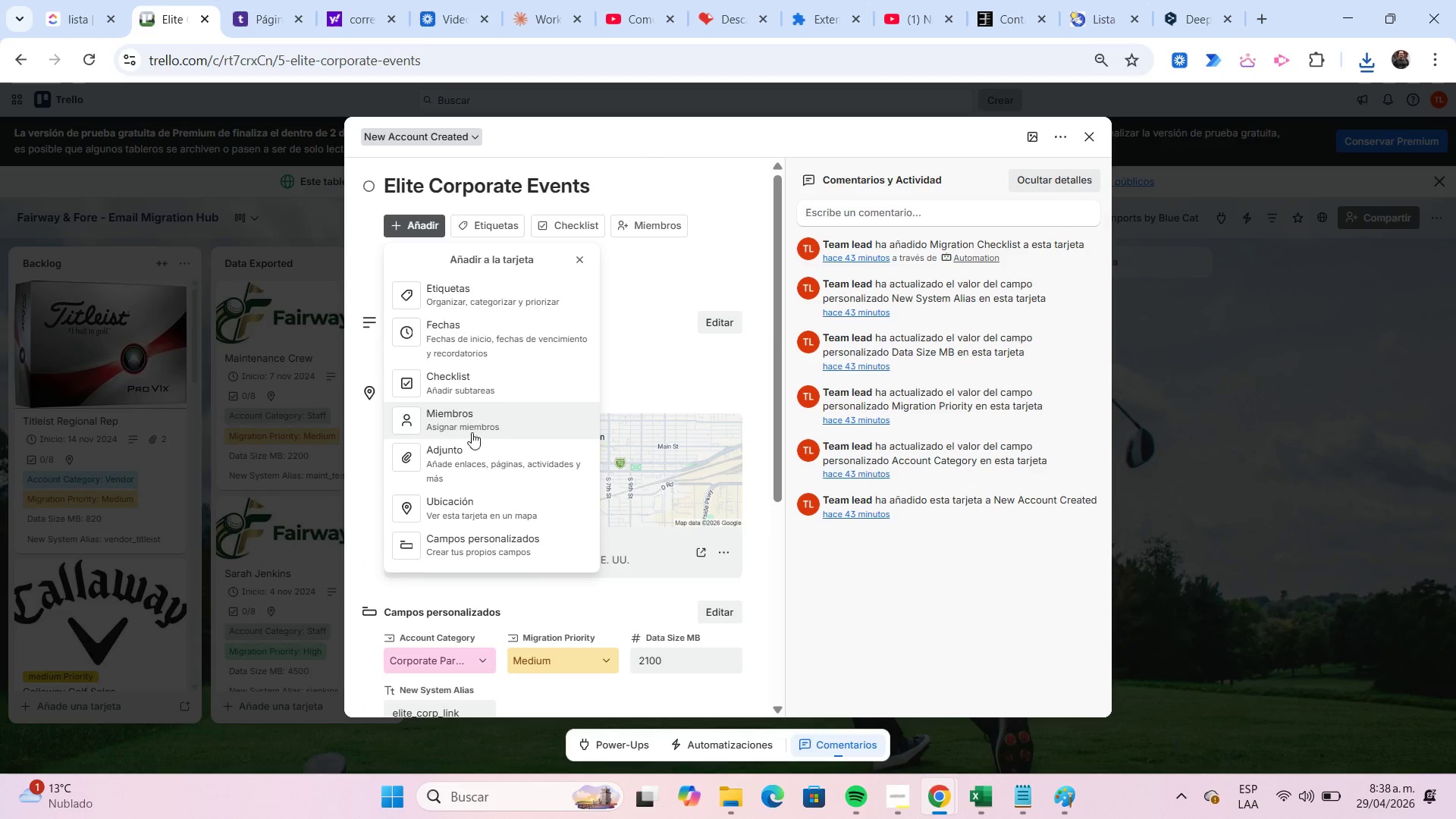 
left_click([478, 461])
 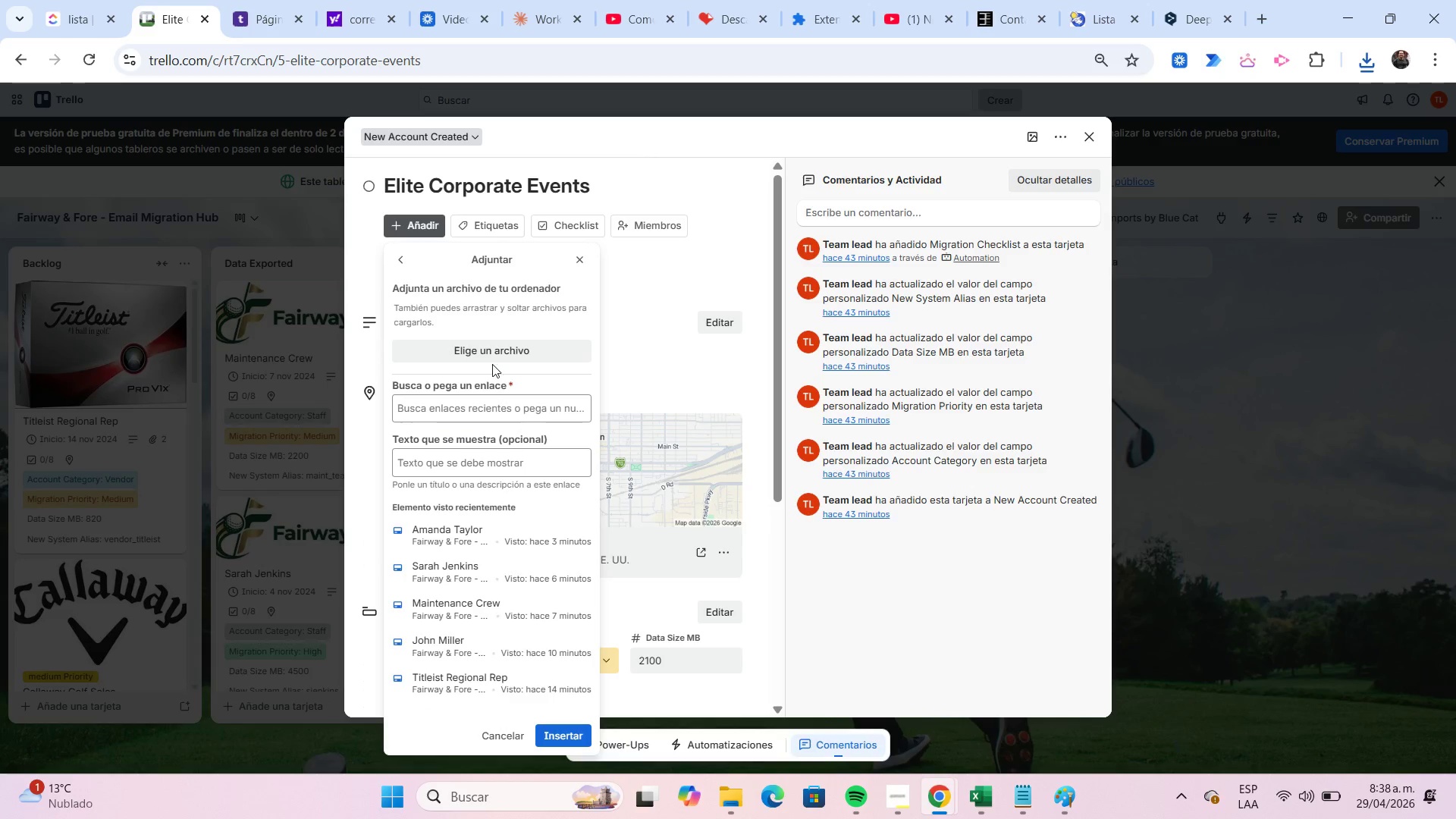 
left_click([489, 356])
 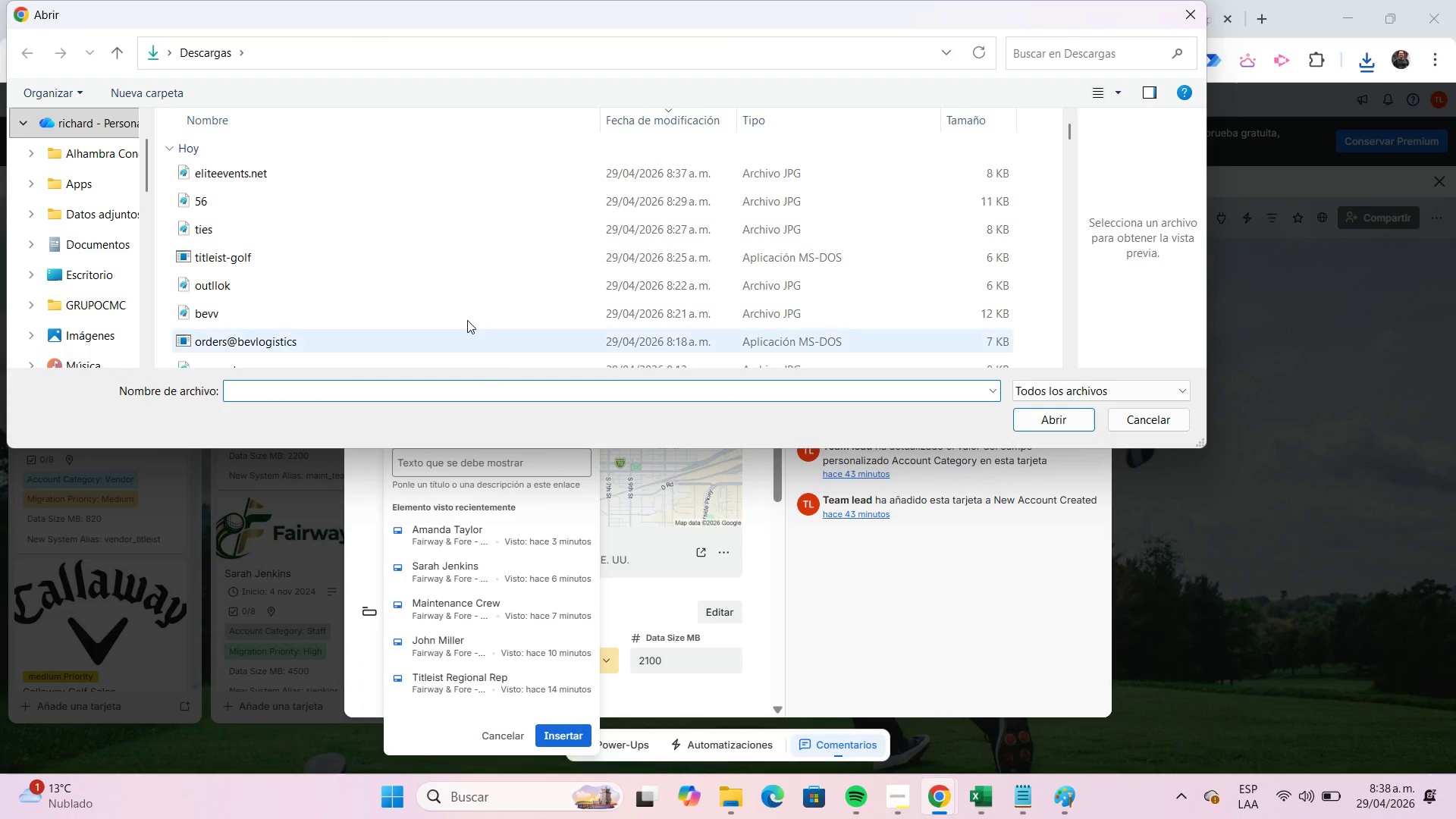 
left_click([393, 170])
 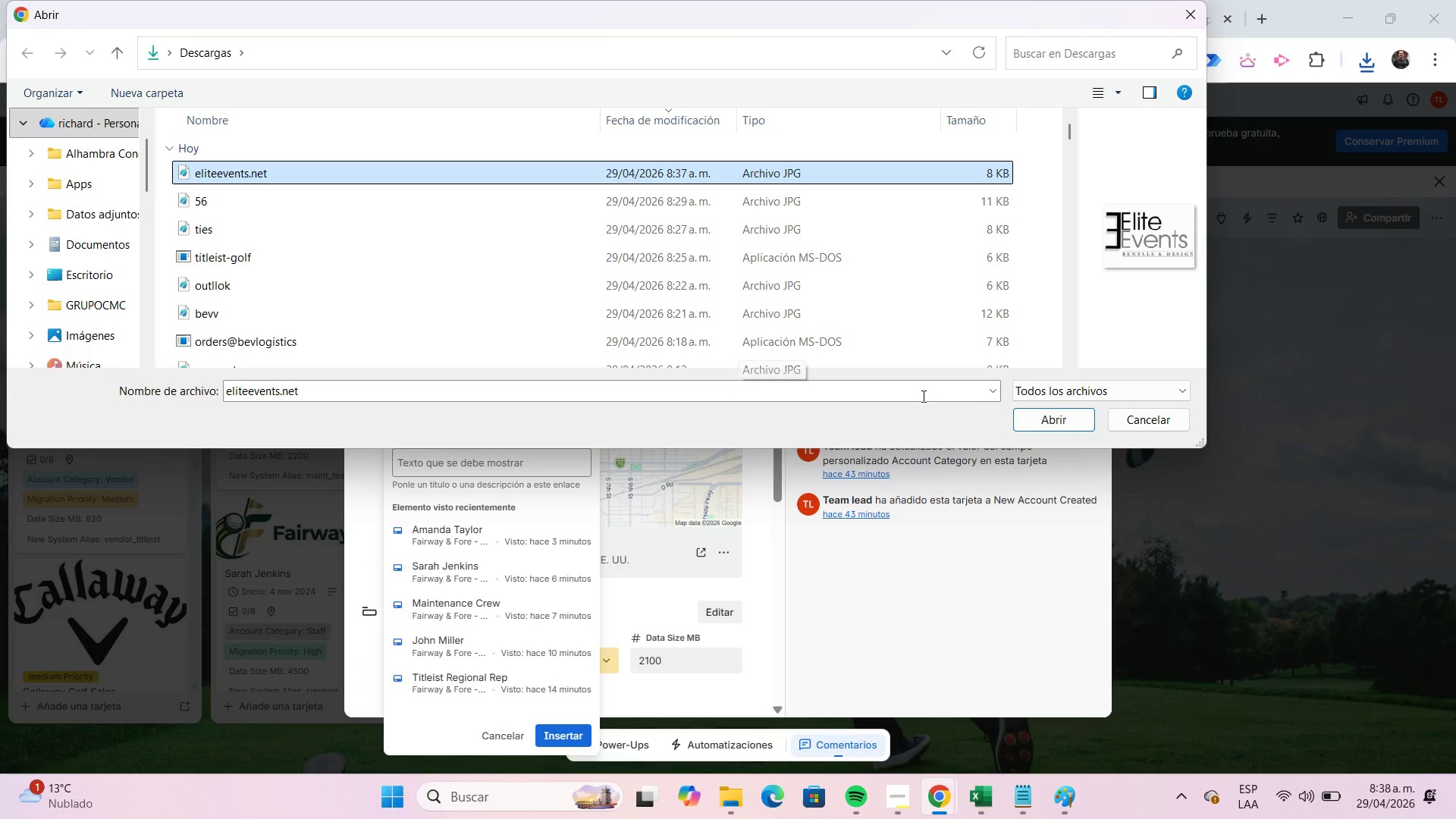 
left_click([1070, 418])
 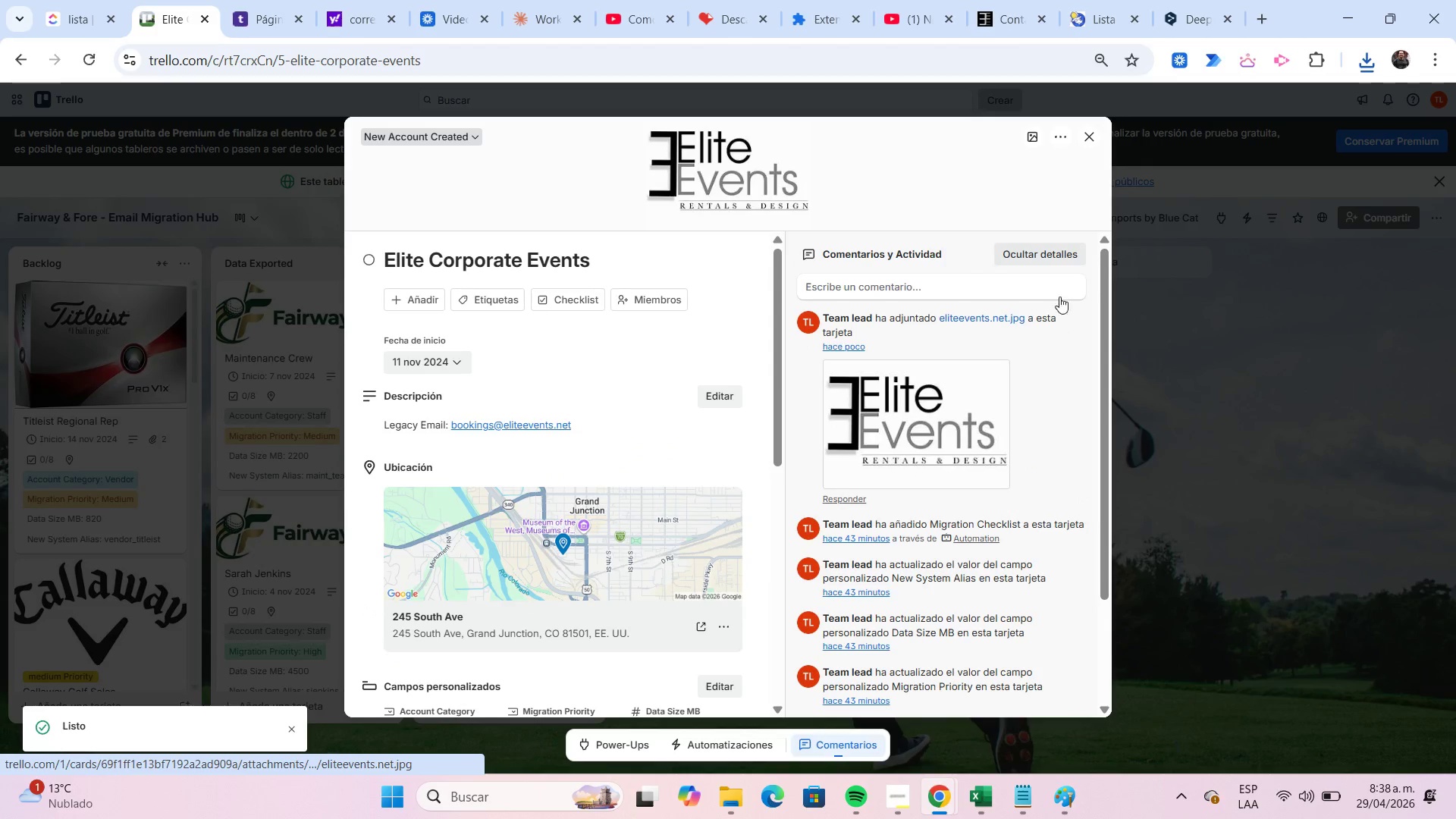 
left_click([1088, 142])
 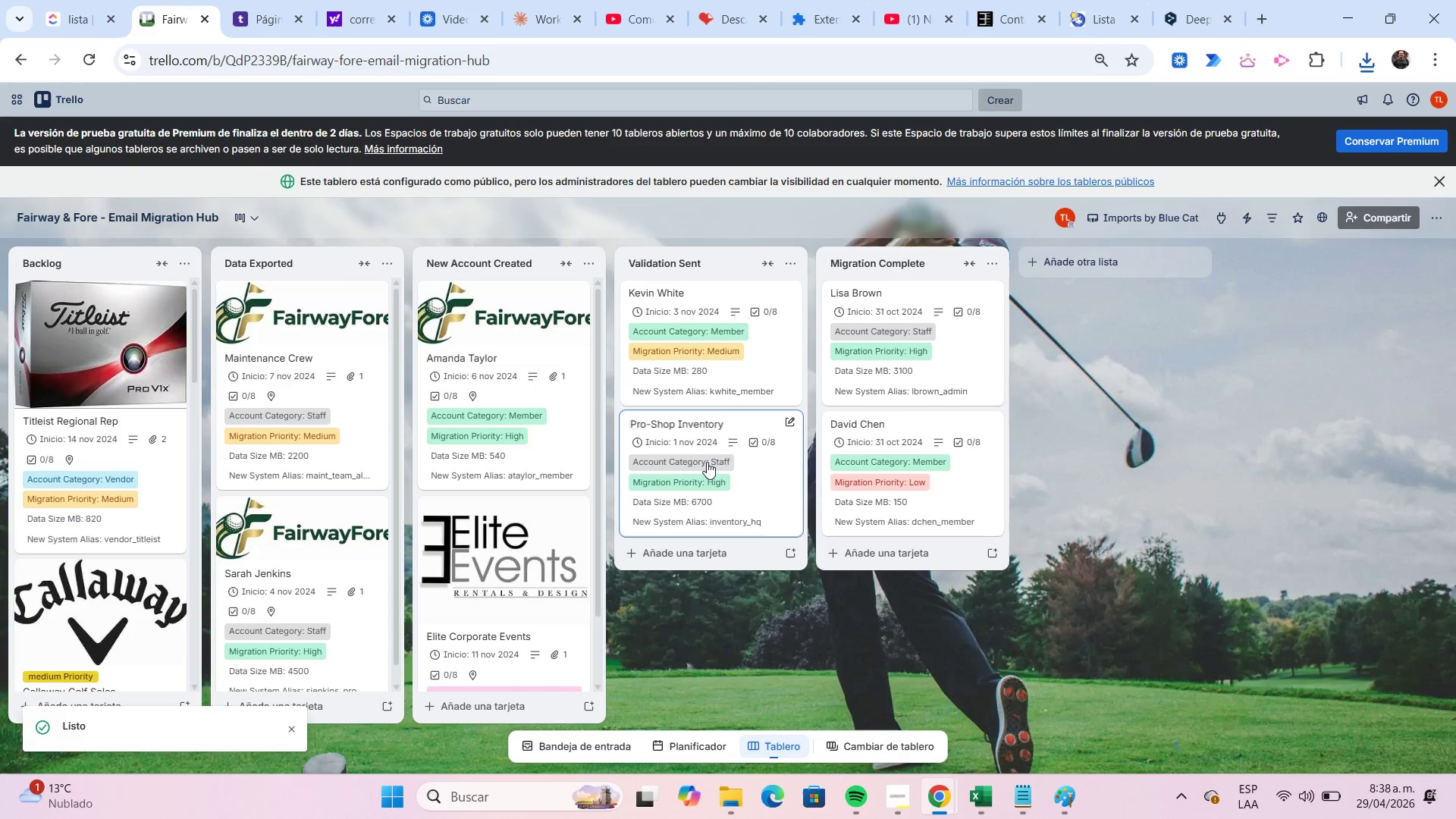 
scroll: coordinate [566, 440], scroll_direction: down, amount: 1.0
 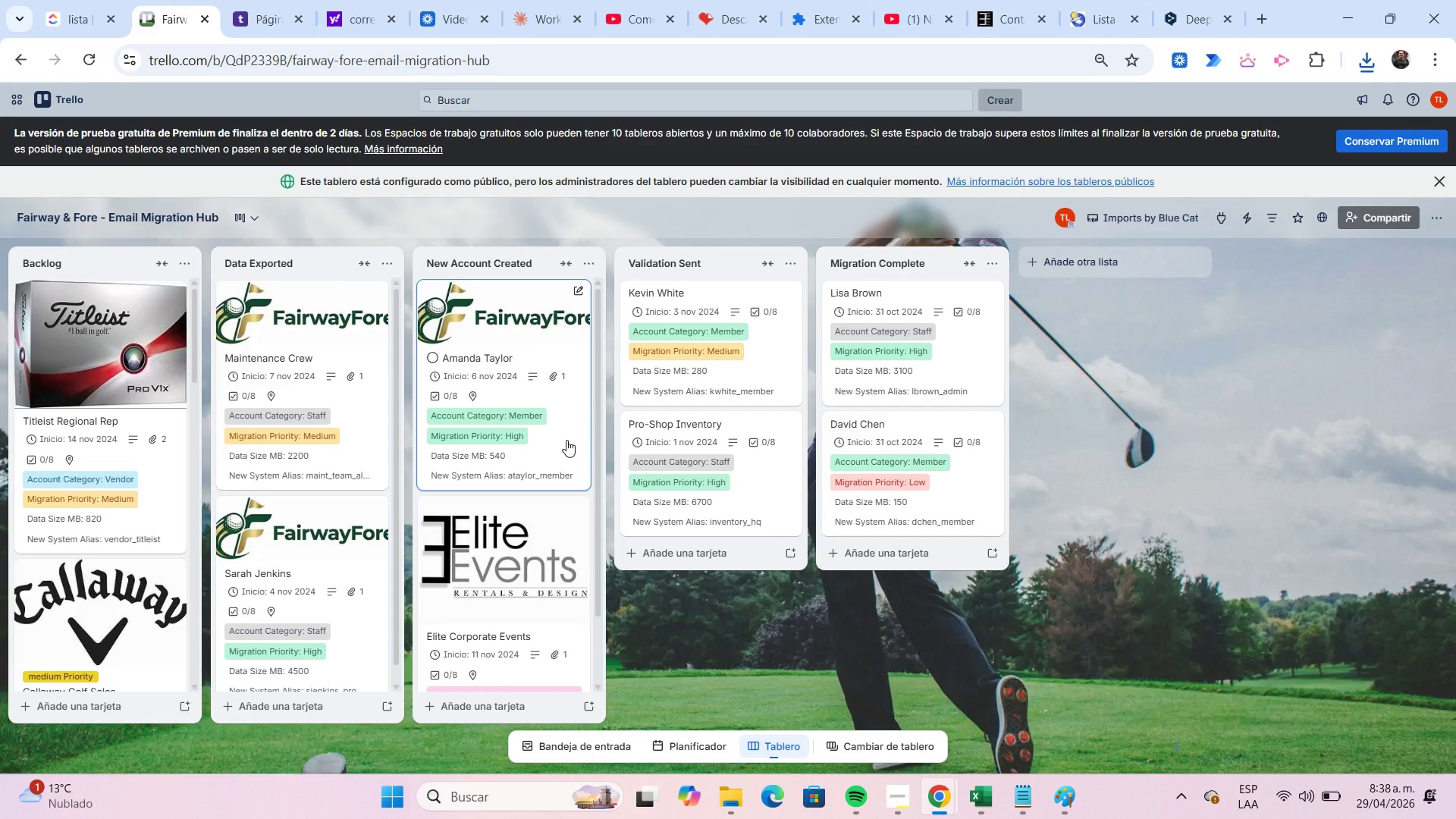 
wait(8.58)
 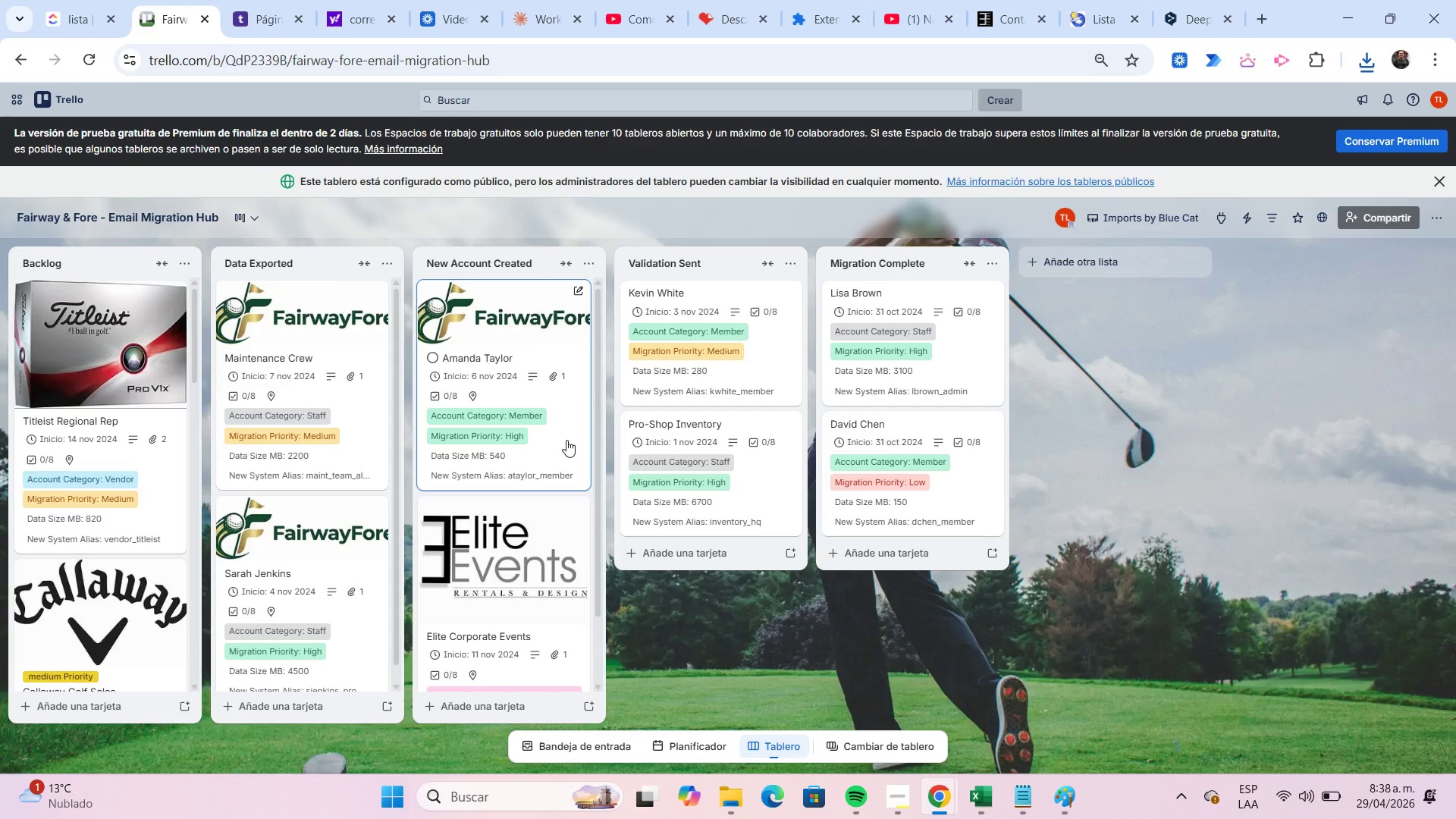 
left_click([765, 370])
 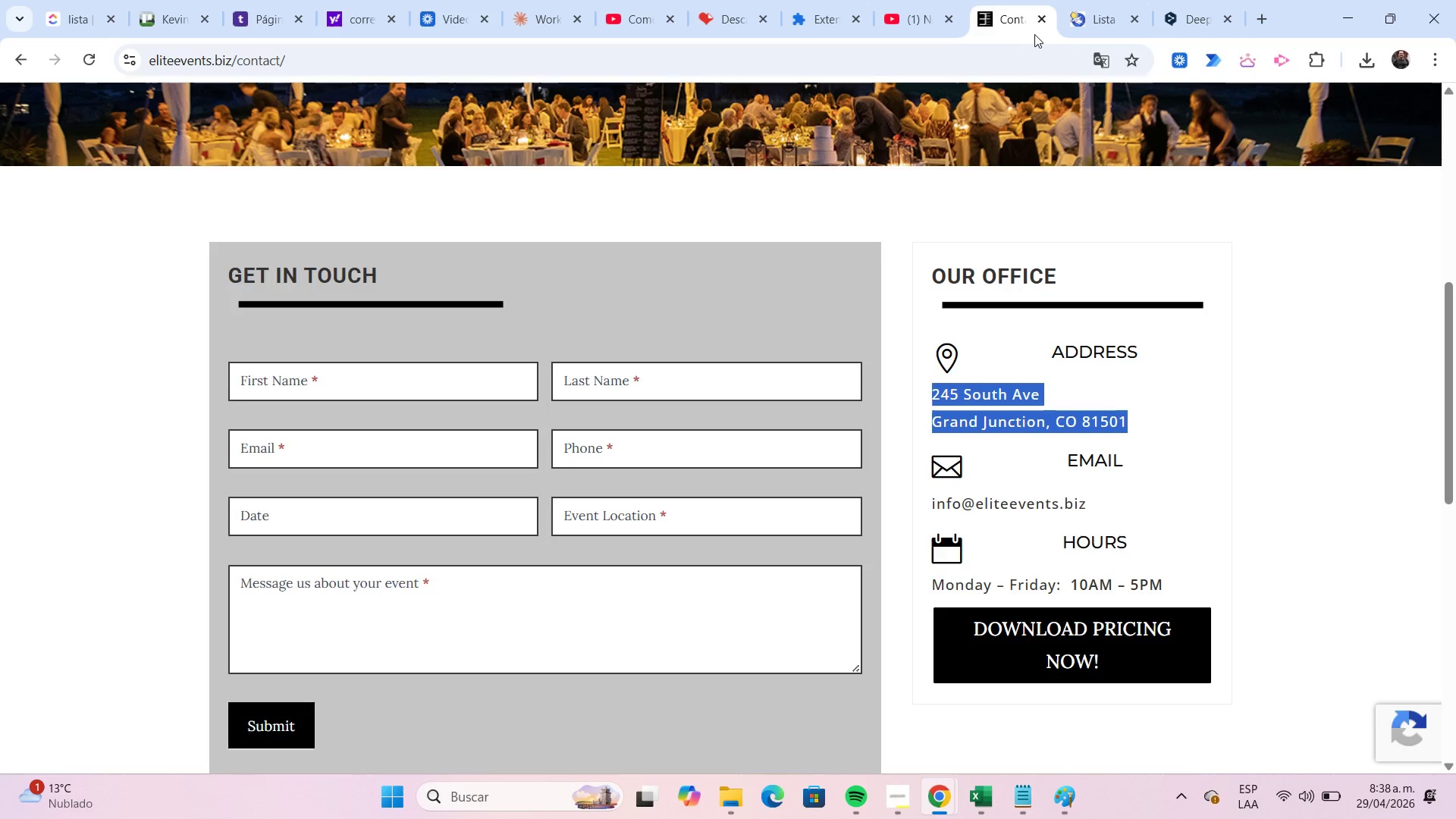 
wait(15.14)
 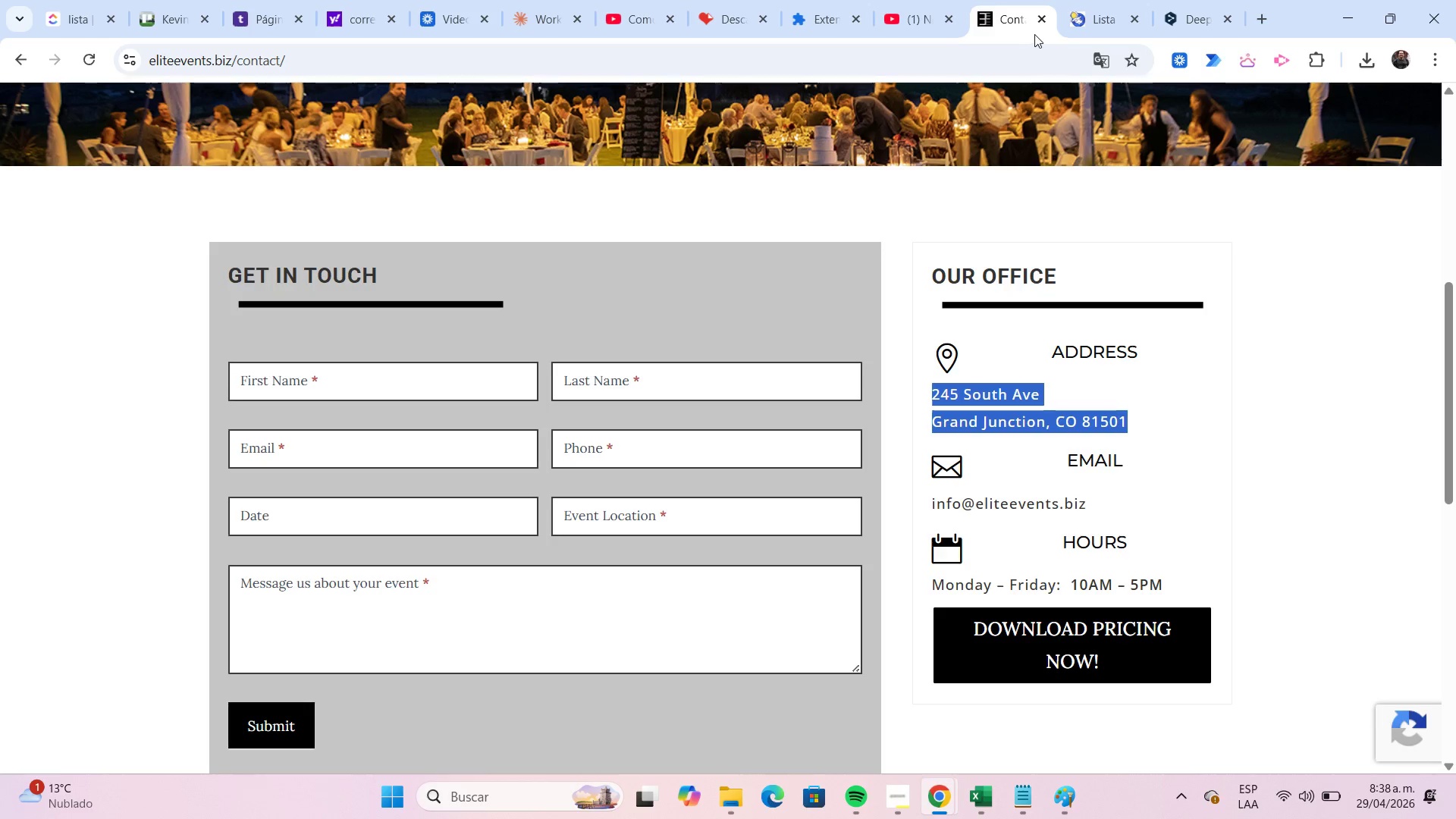 
left_click_drag(start_coordinate=[297, 116], to_coordinate=[80, 142])
 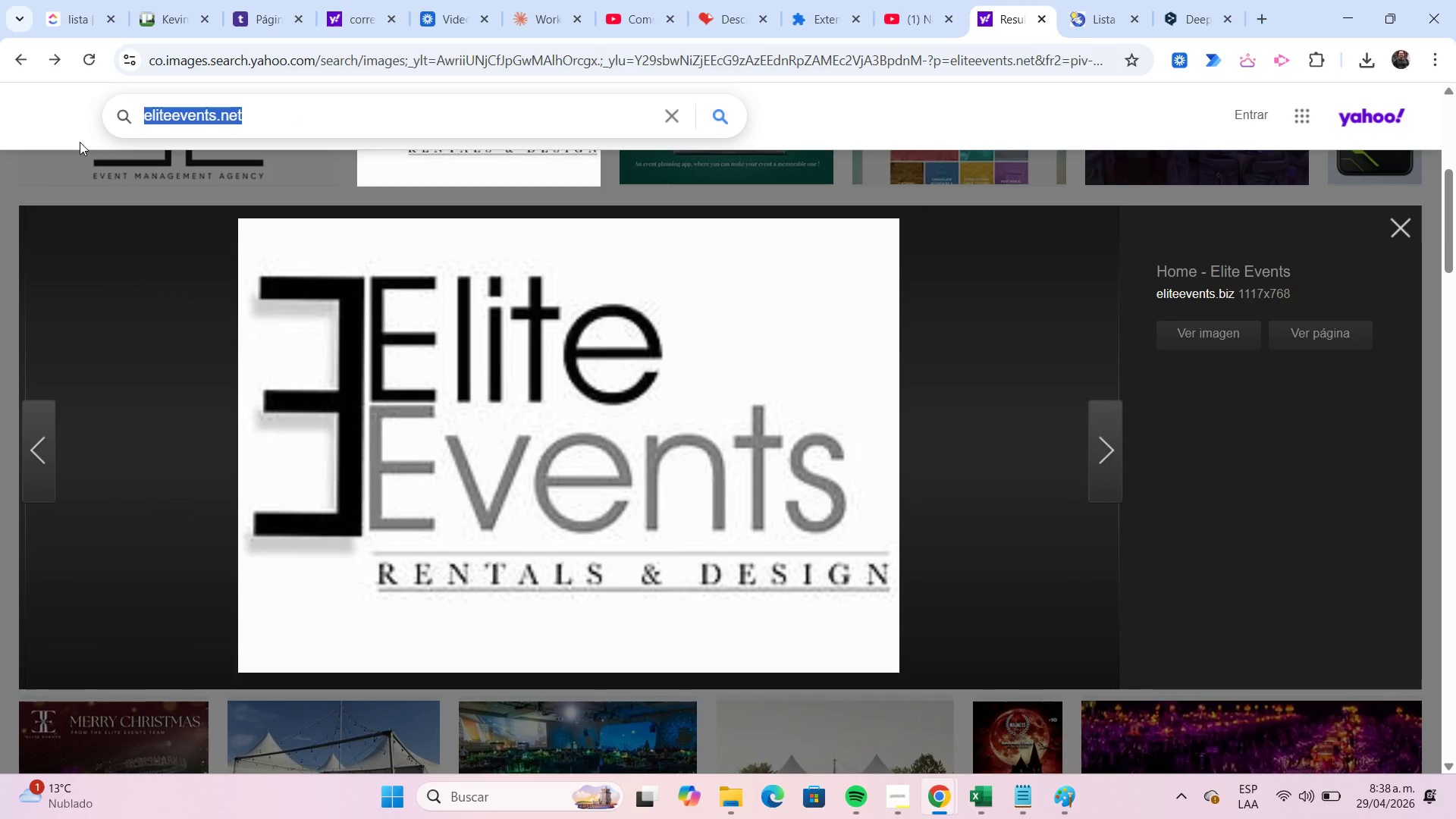 
type(me.com)
 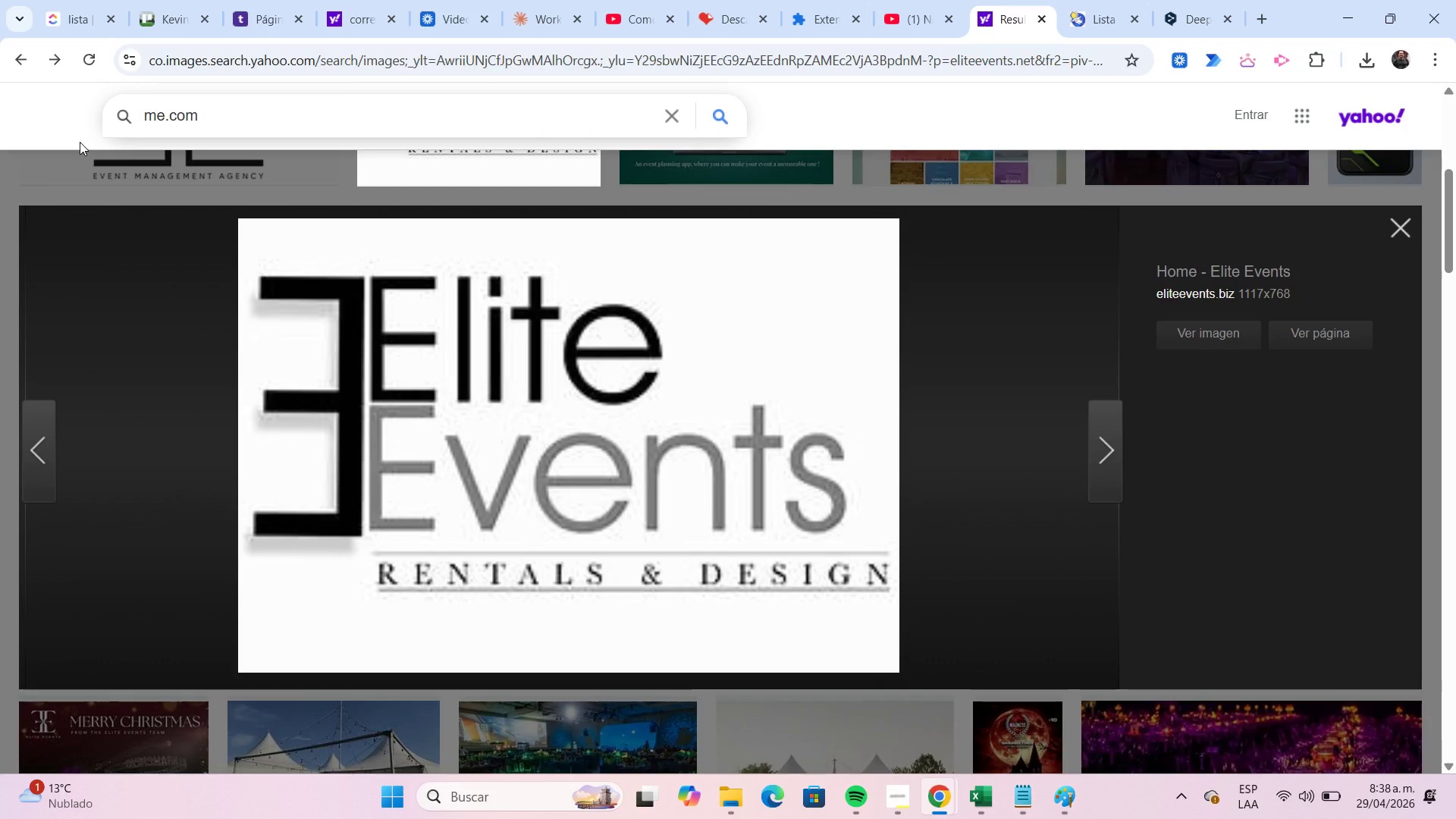 
key(Enter)
 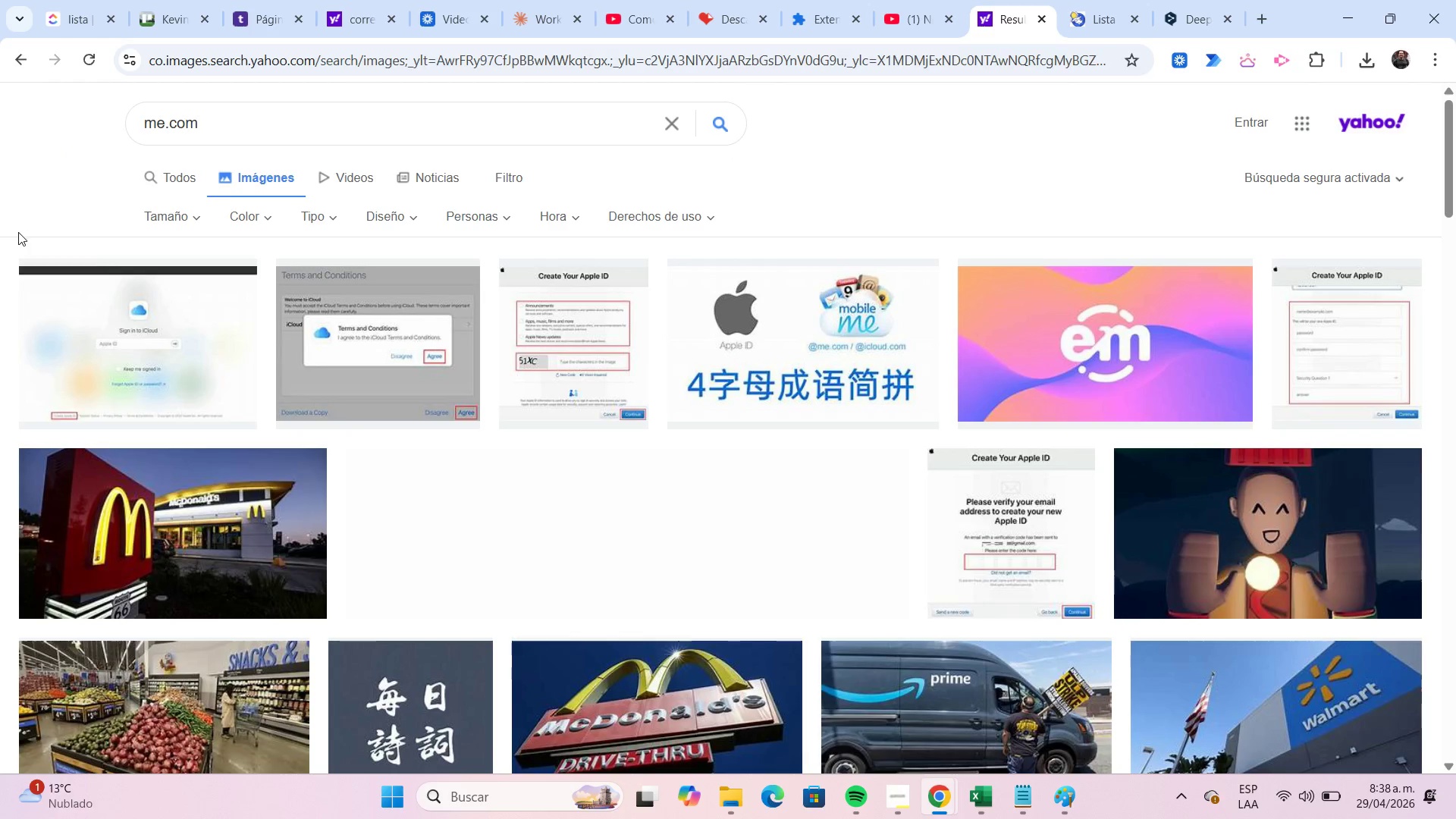 
wait(7.59)
 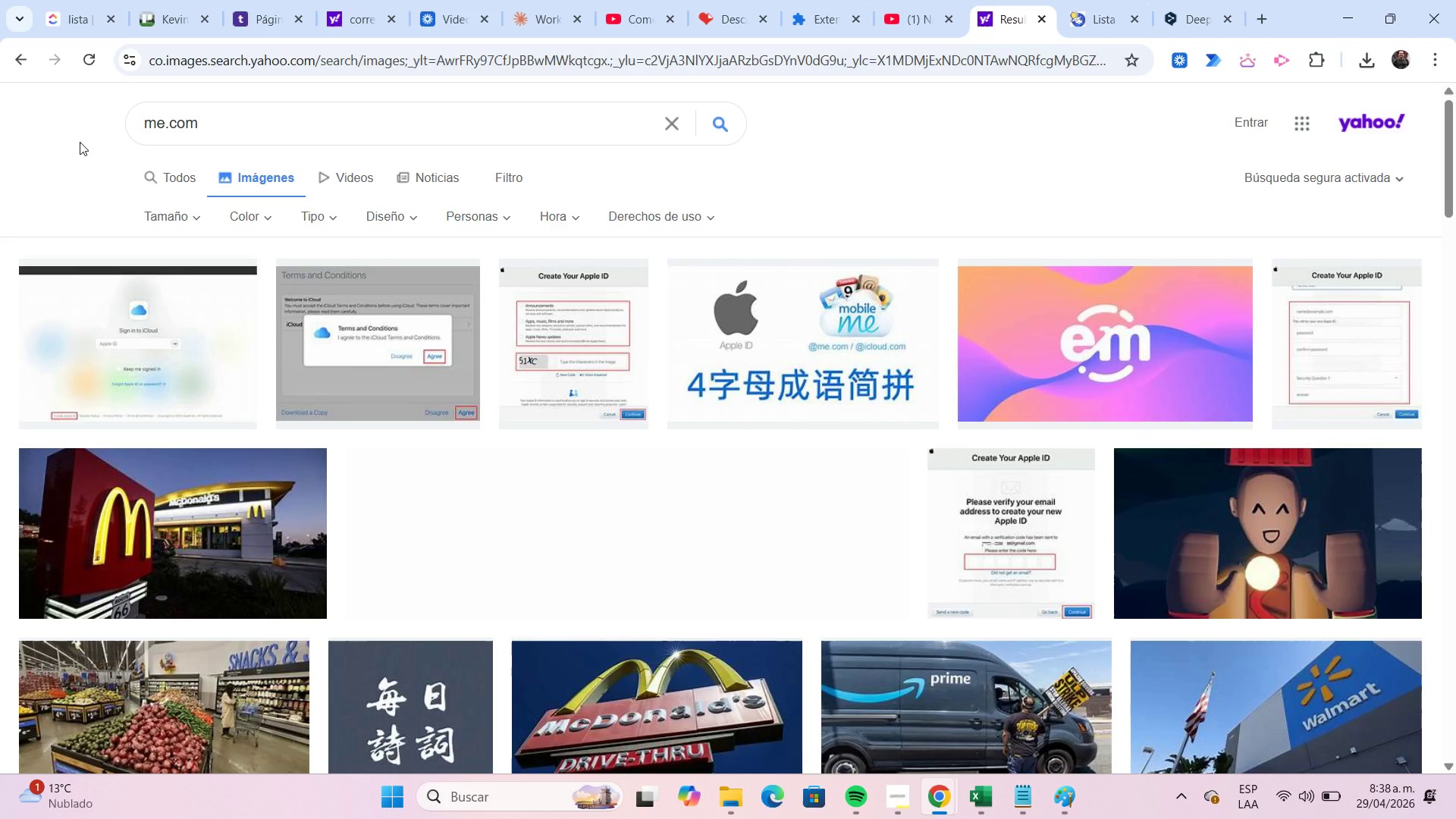 
left_click([187, 177])
 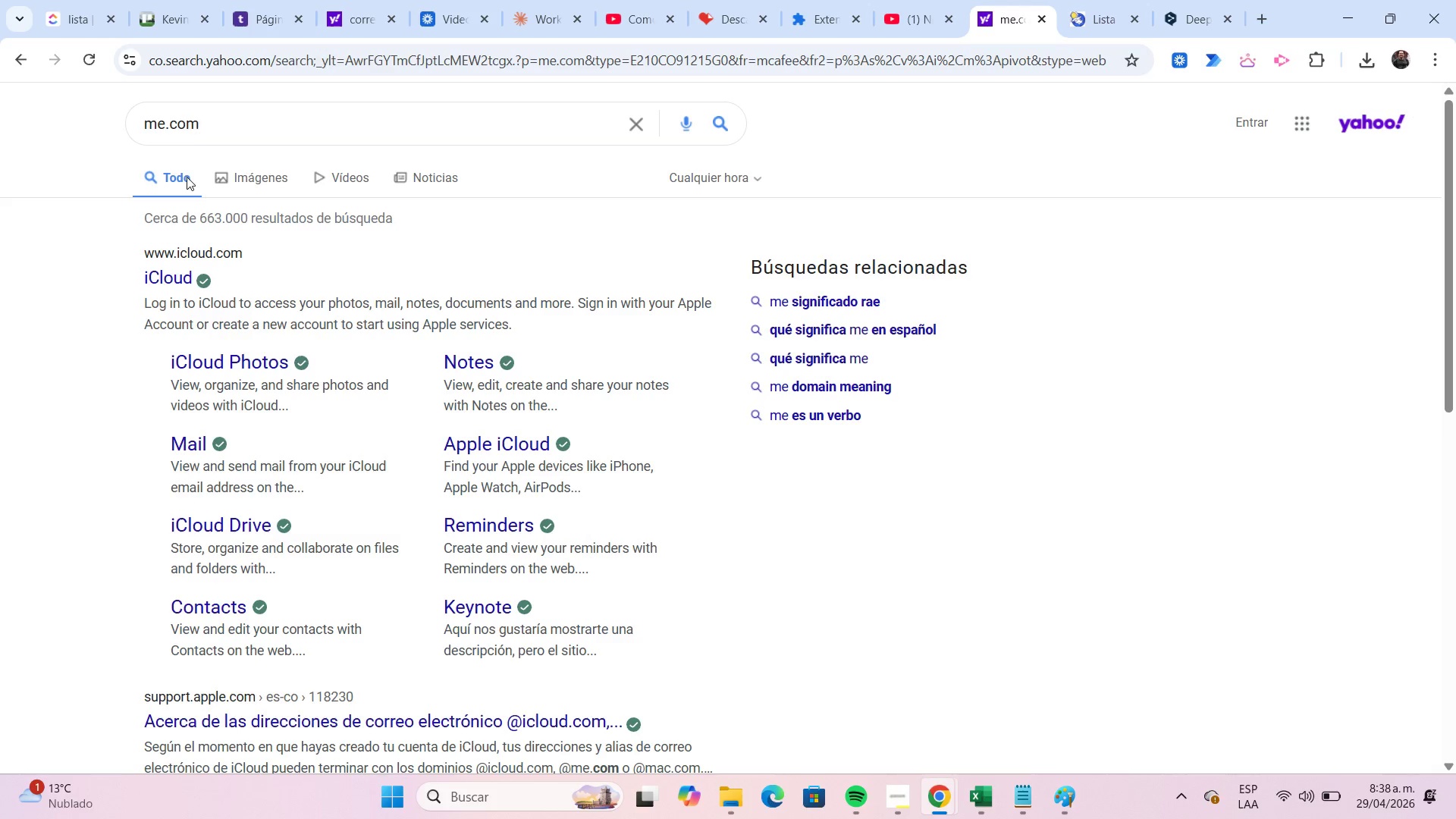 
scroll: coordinate [206, 202], scroll_direction: down, amount: 6.0
 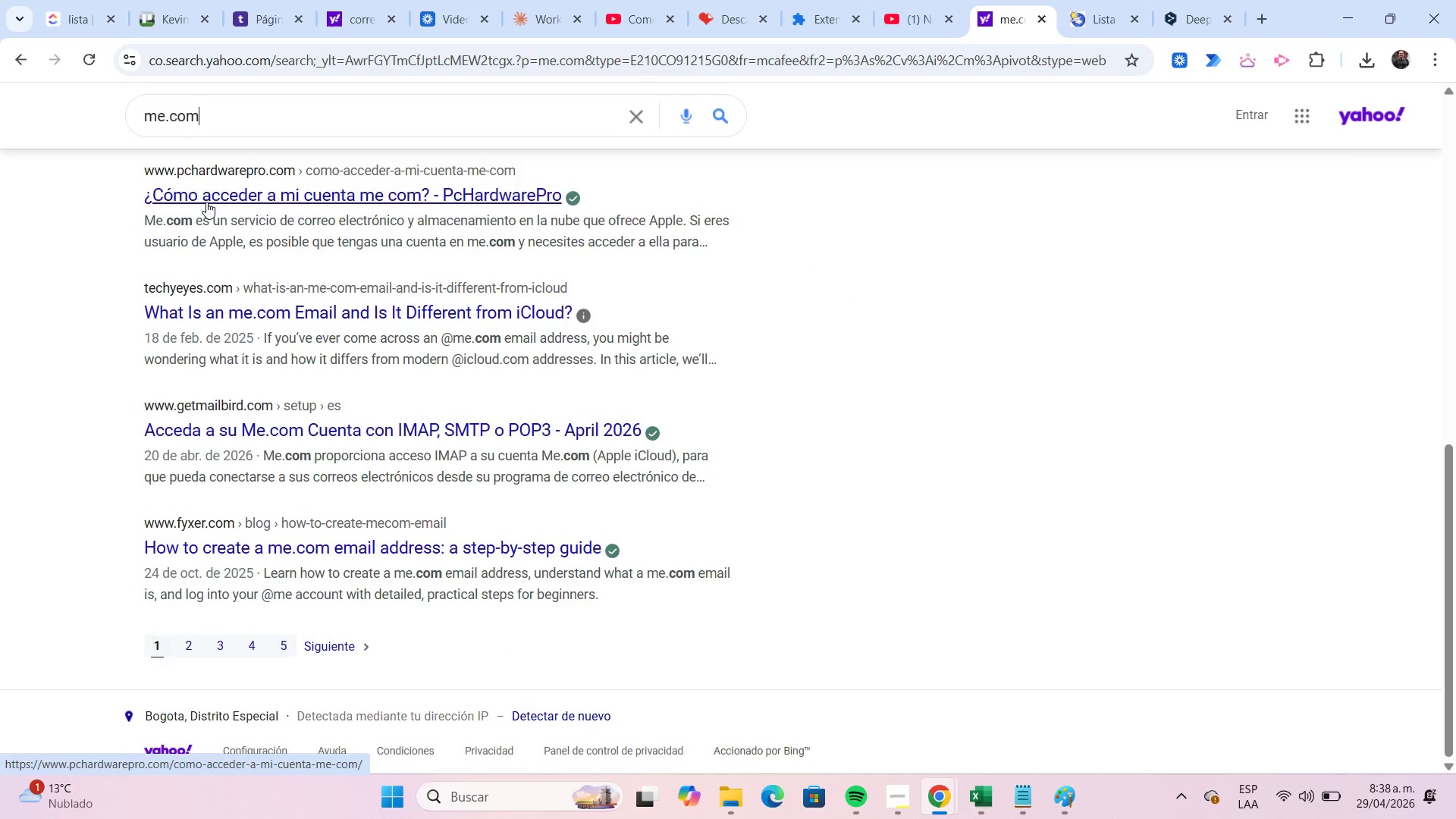 
scroll: coordinate [198, 164], scroll_direction: up, amount: 10.0
 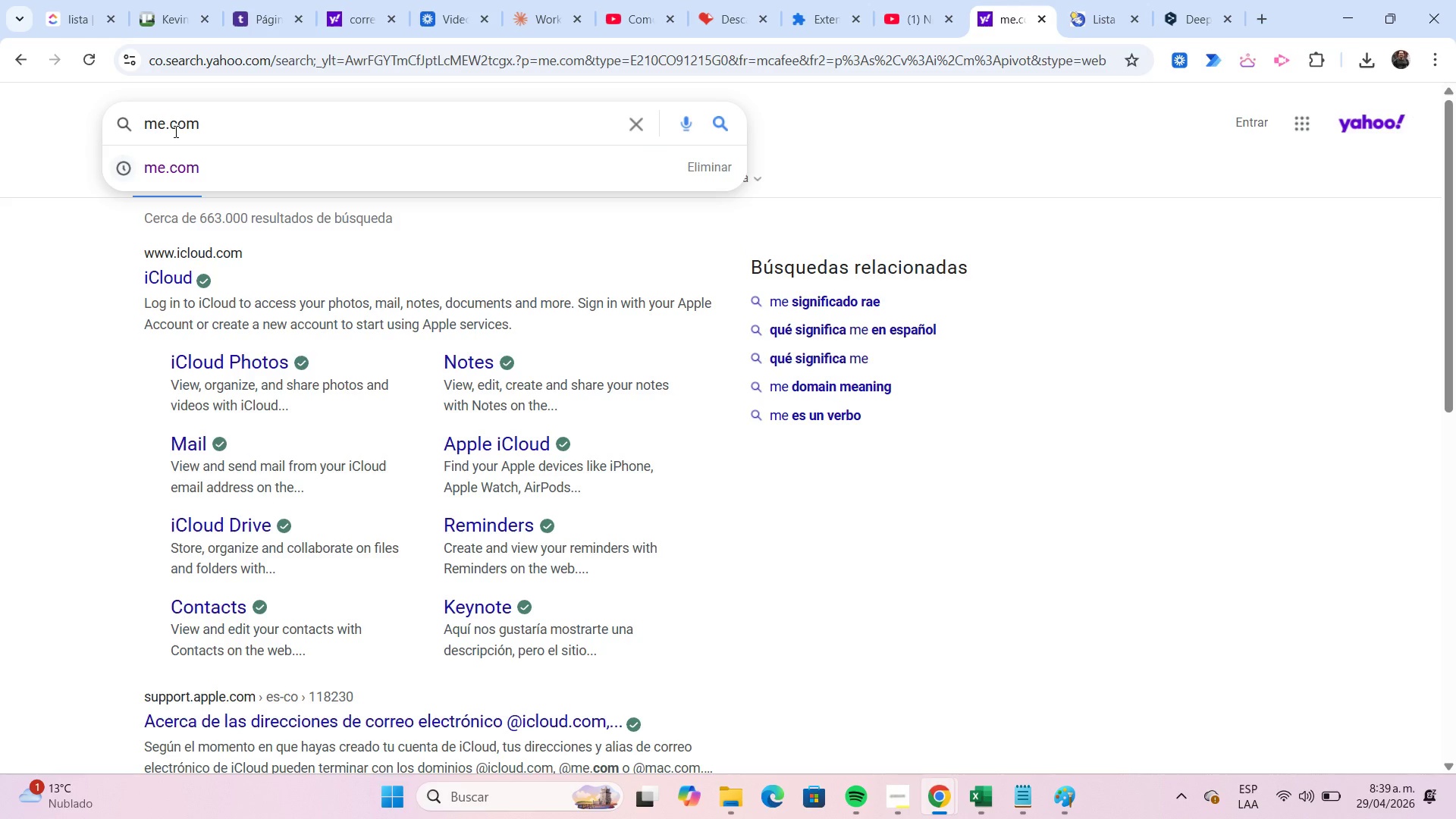 
key(ArrowLeft)
 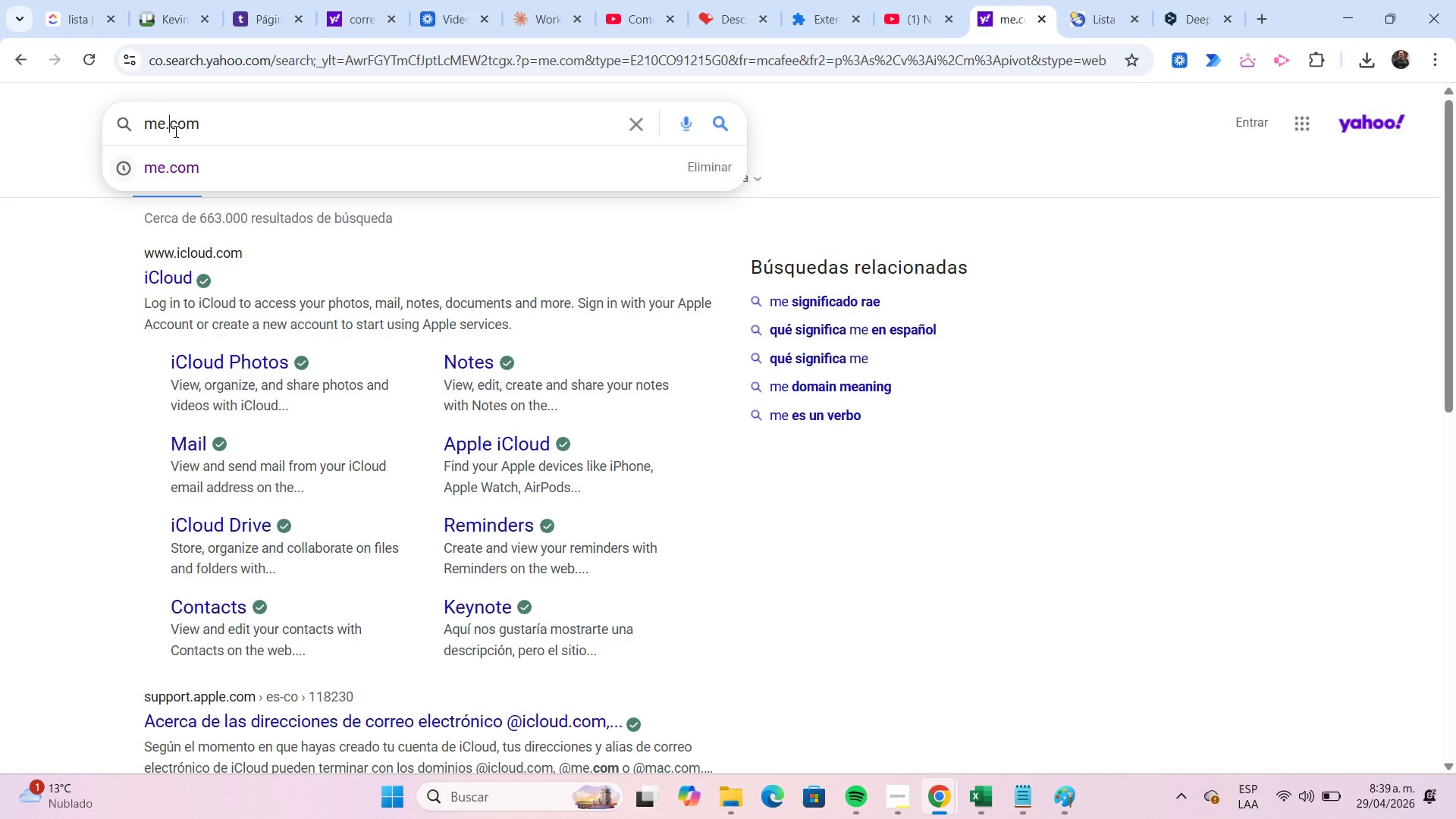 
key(ArrowLeft)
 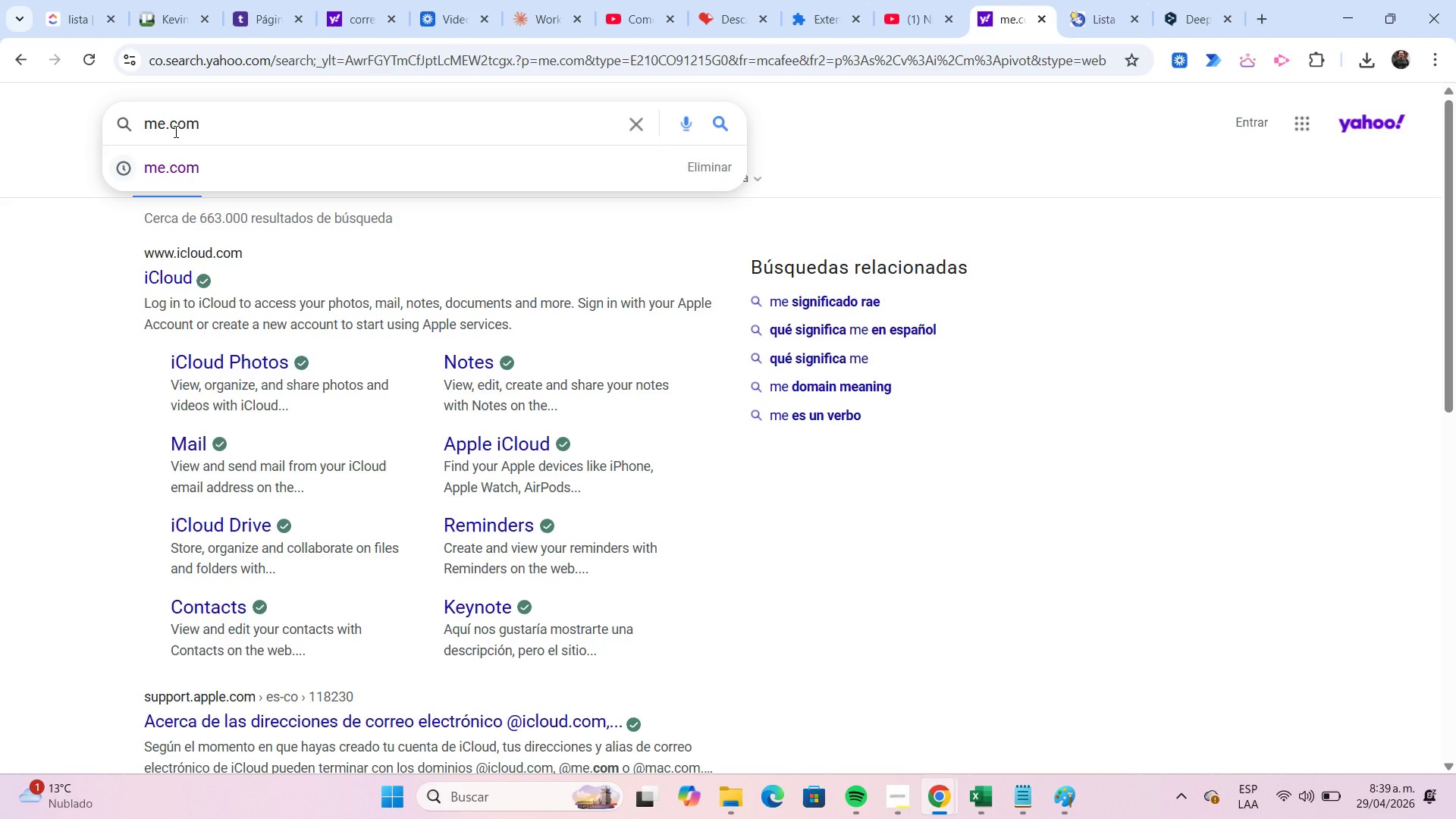 
type(golf)
 